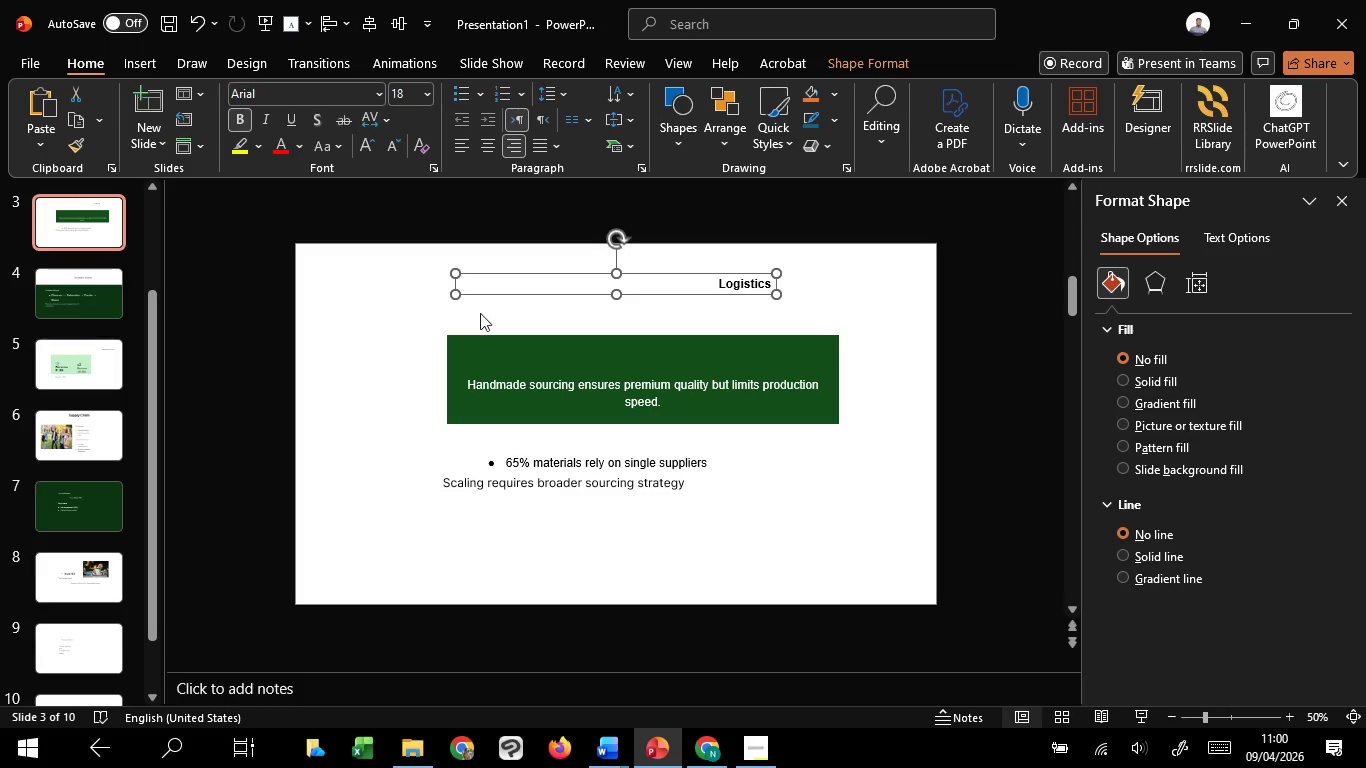 
left_click([480, 314])
 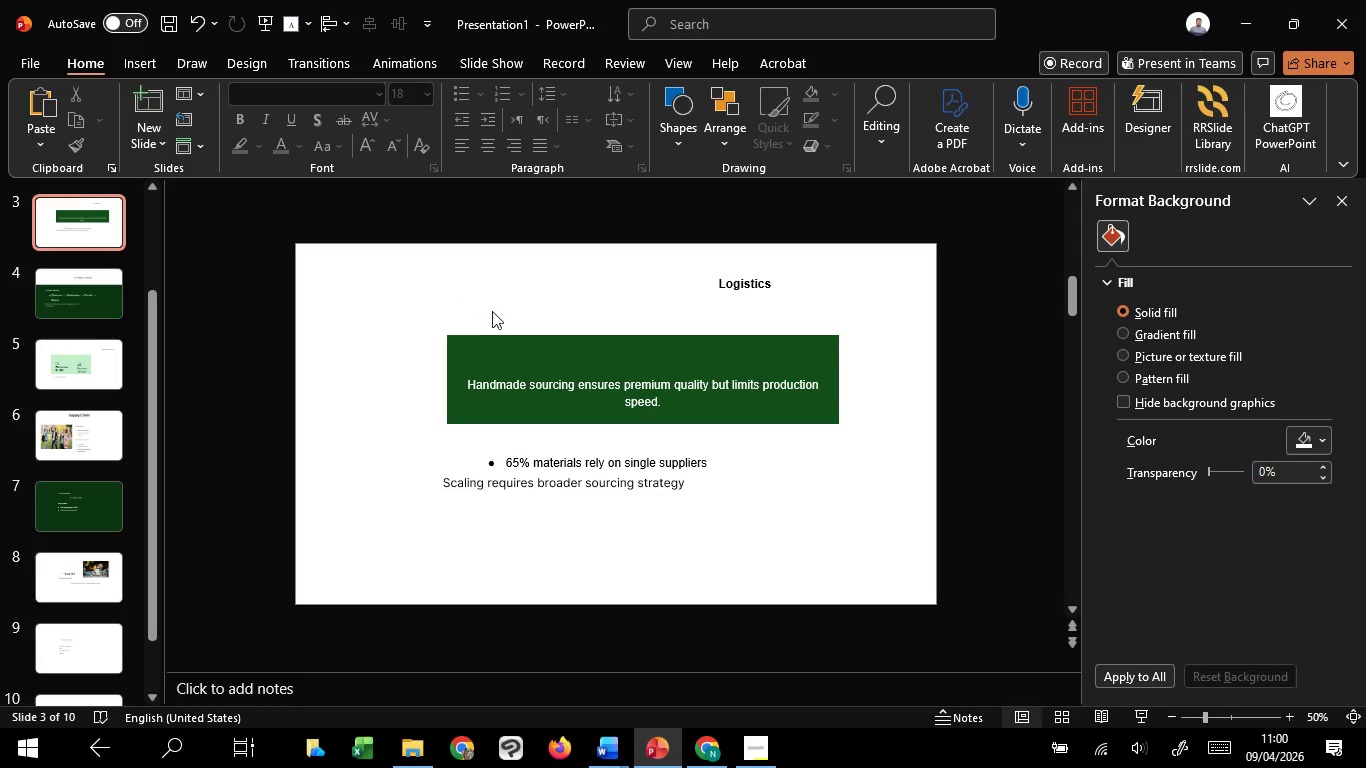 
left_click([516, 289])
 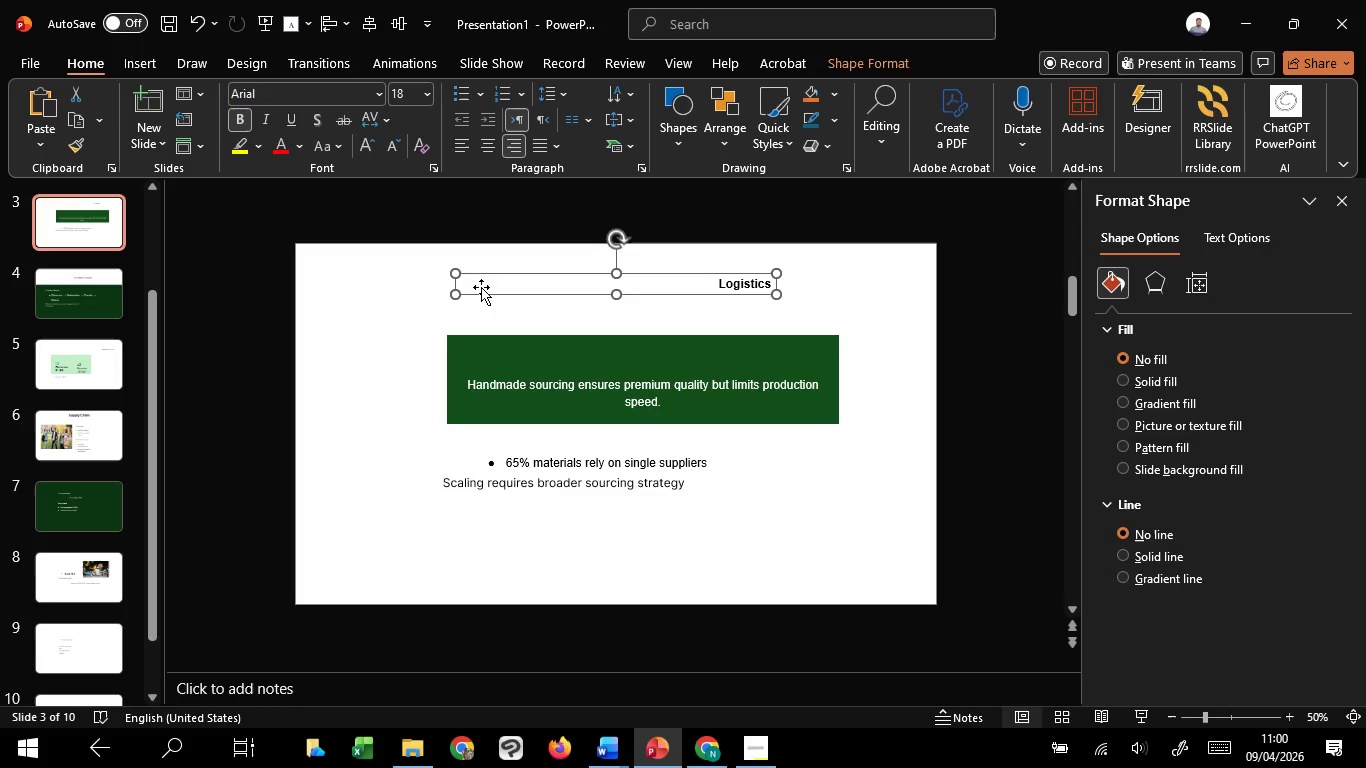 
hold_key(key=ControlLeft, duration=0.94)
scroll: coordinate [481, 287], scroll_direction: up, amount: 1.0
 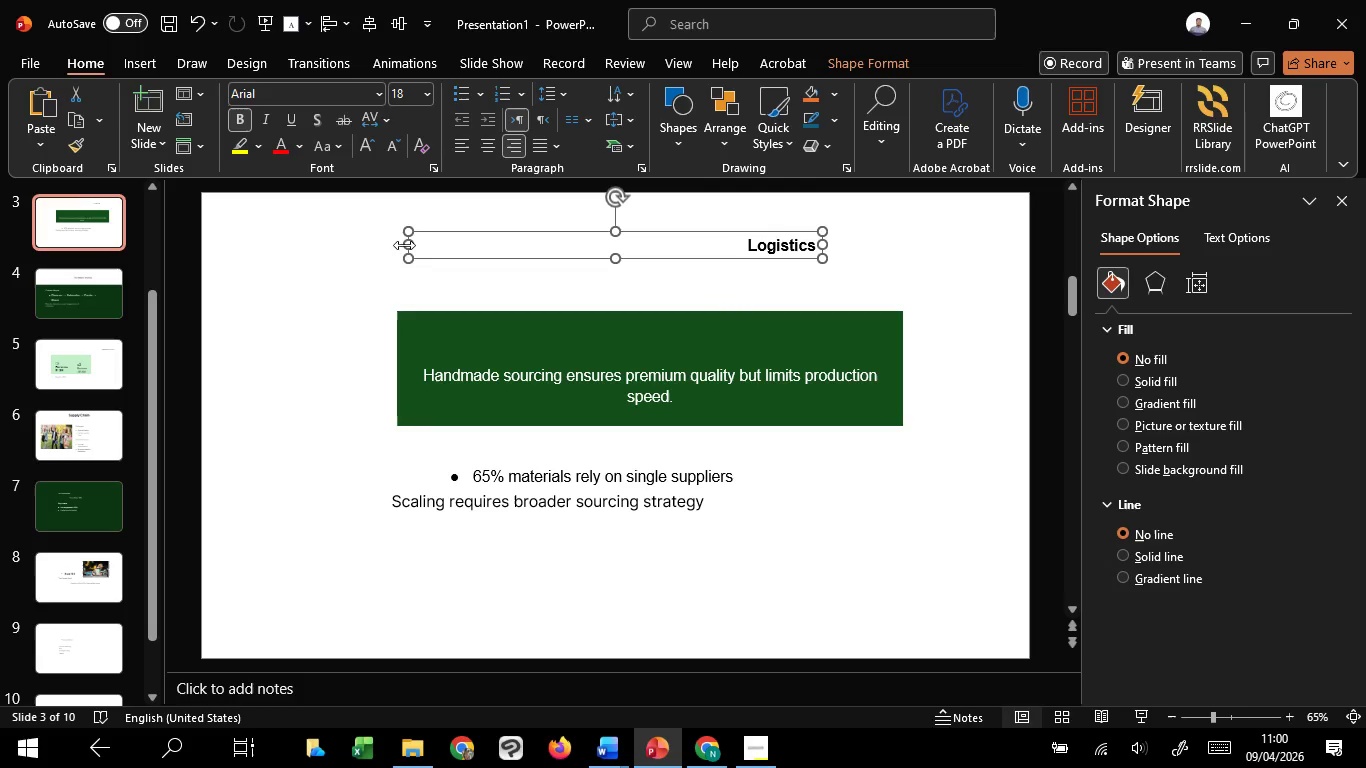 
left_click_drag(start_coordinate=[404, 245], to_coordinate=[631, 242])
 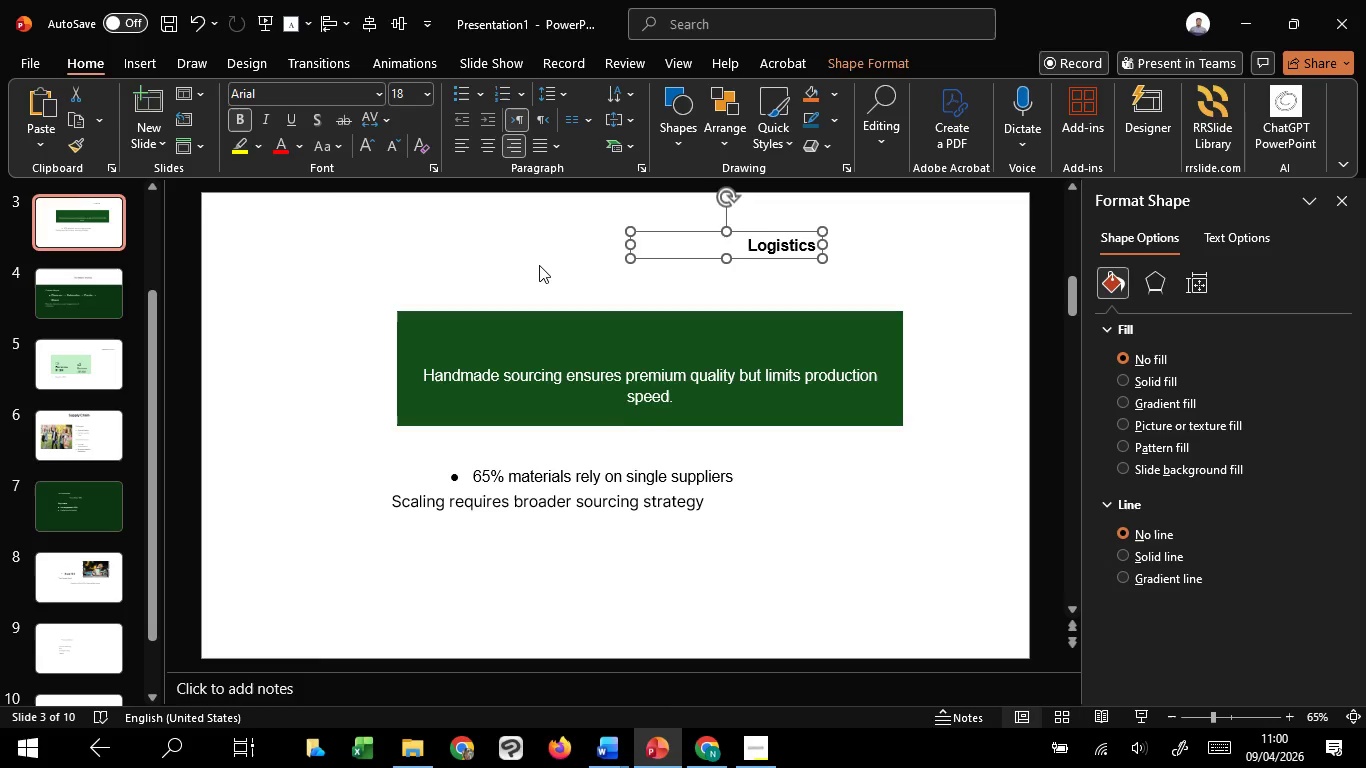 
left_click([539, 265])
 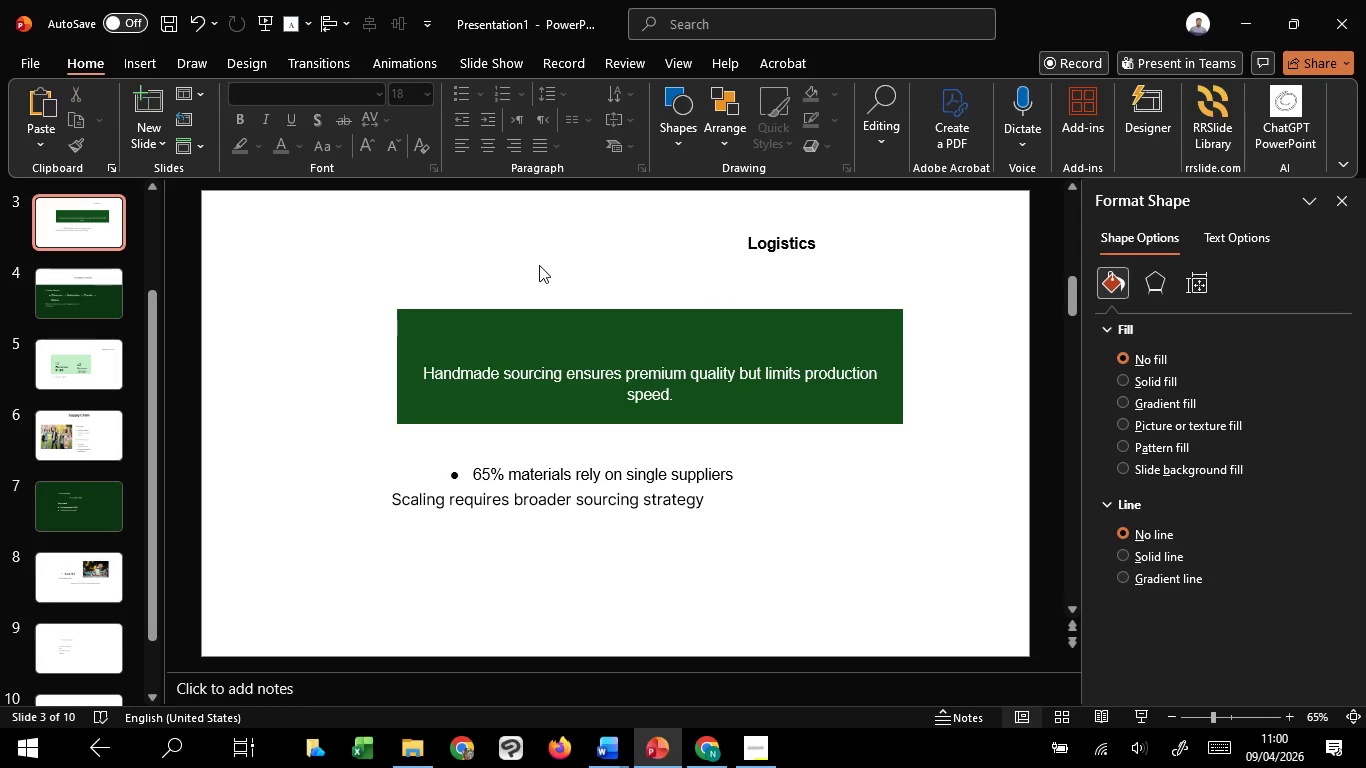 
hold_key(key=ControlLeft, duration=1.52)
scroll: coordinate [539, 265], scroll_direction: down, amount: 3.0
 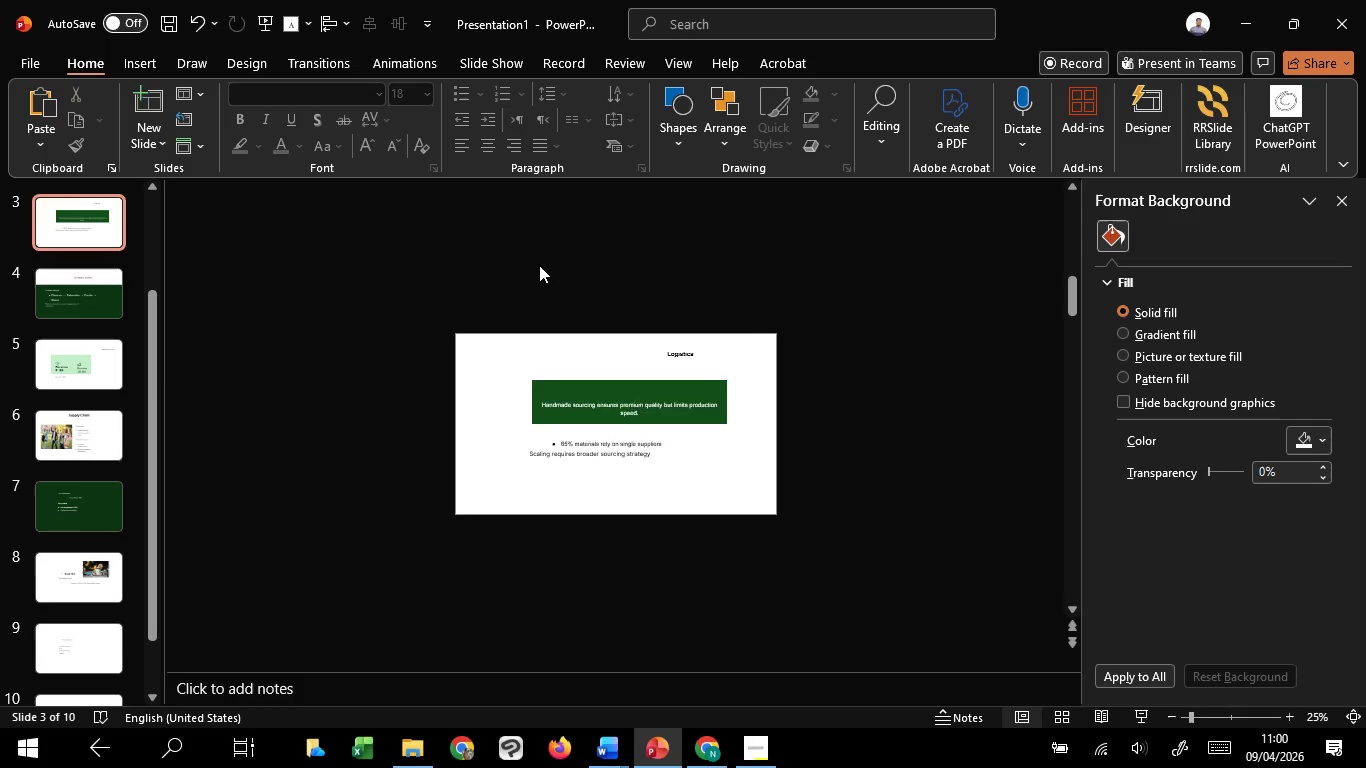 
hold_key(key=ControlLeft, duration=1.5)
scroll: coordinate [539, 265], scroll_direction: up, amount: 1.0
 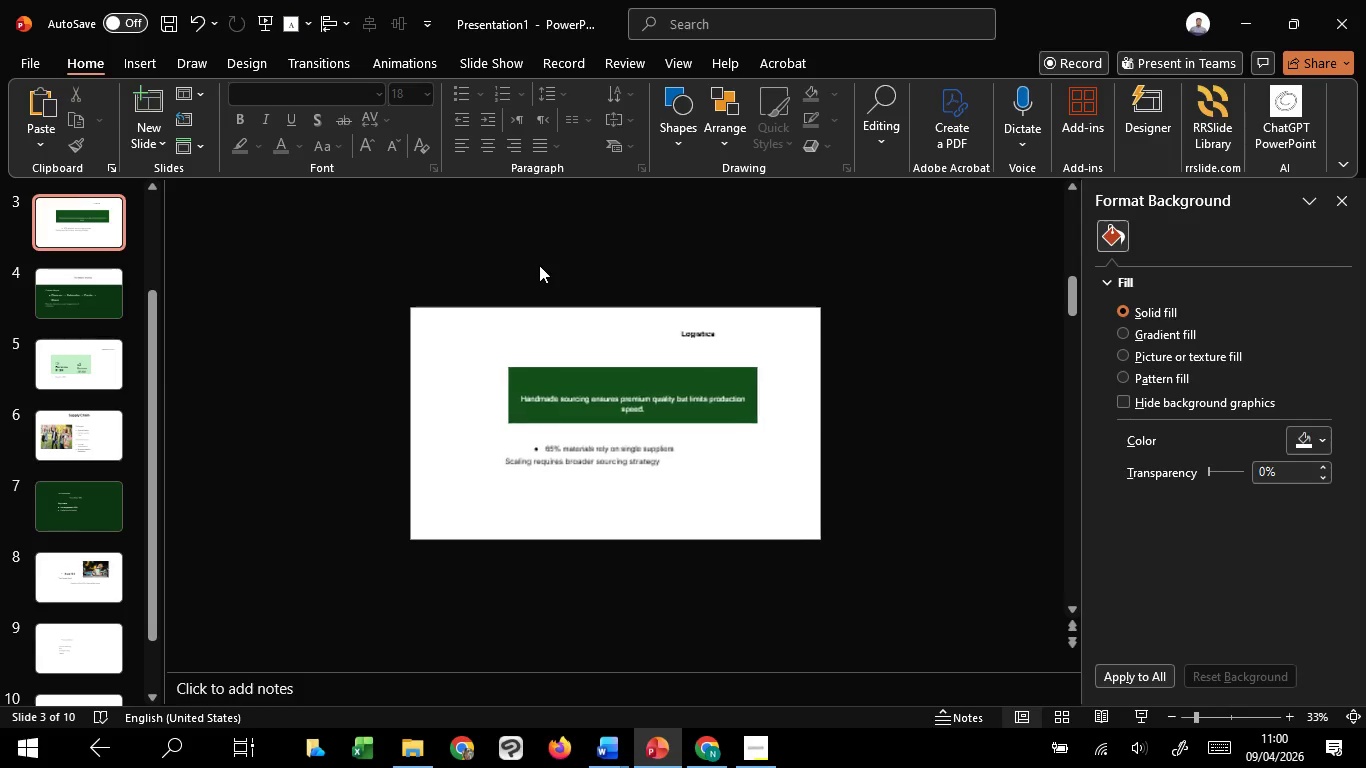 
key(Control+ControlLeft)
 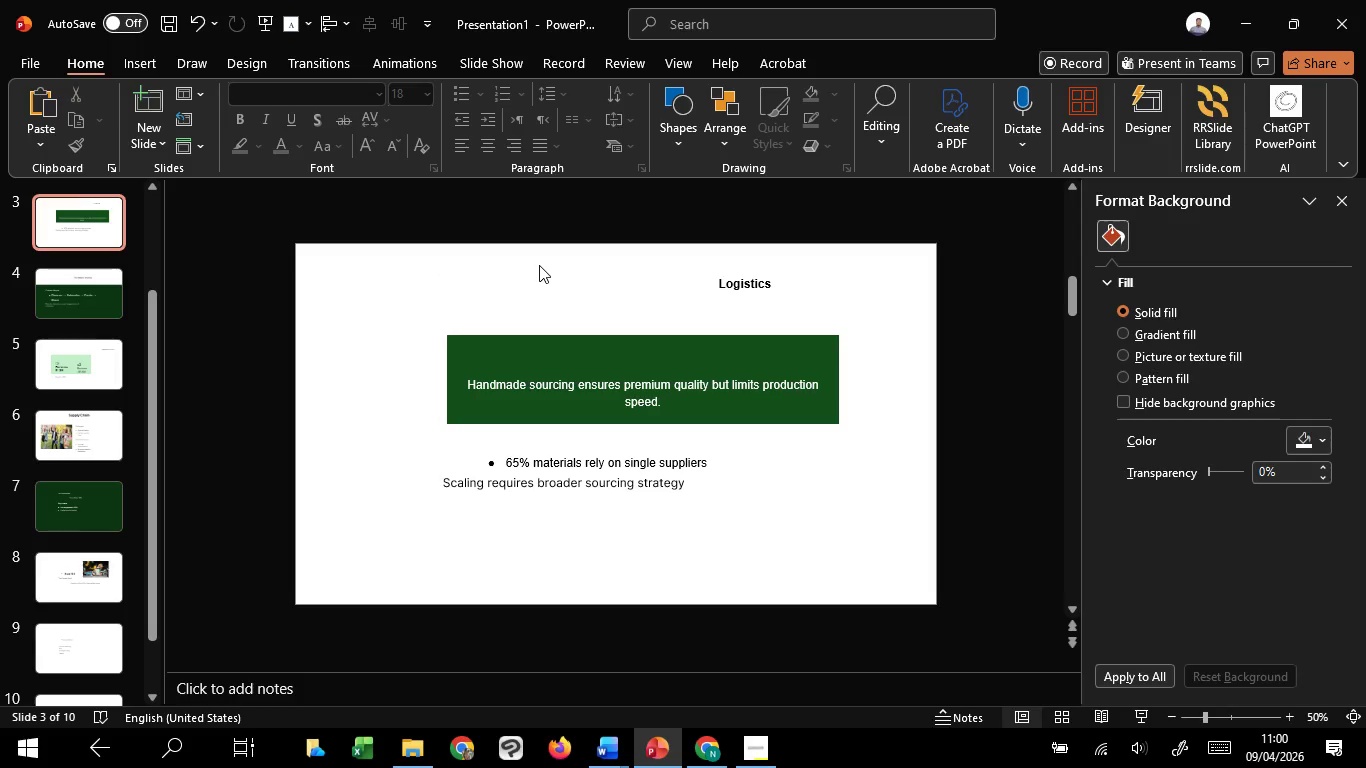 
key(Control+ControlLeft)
 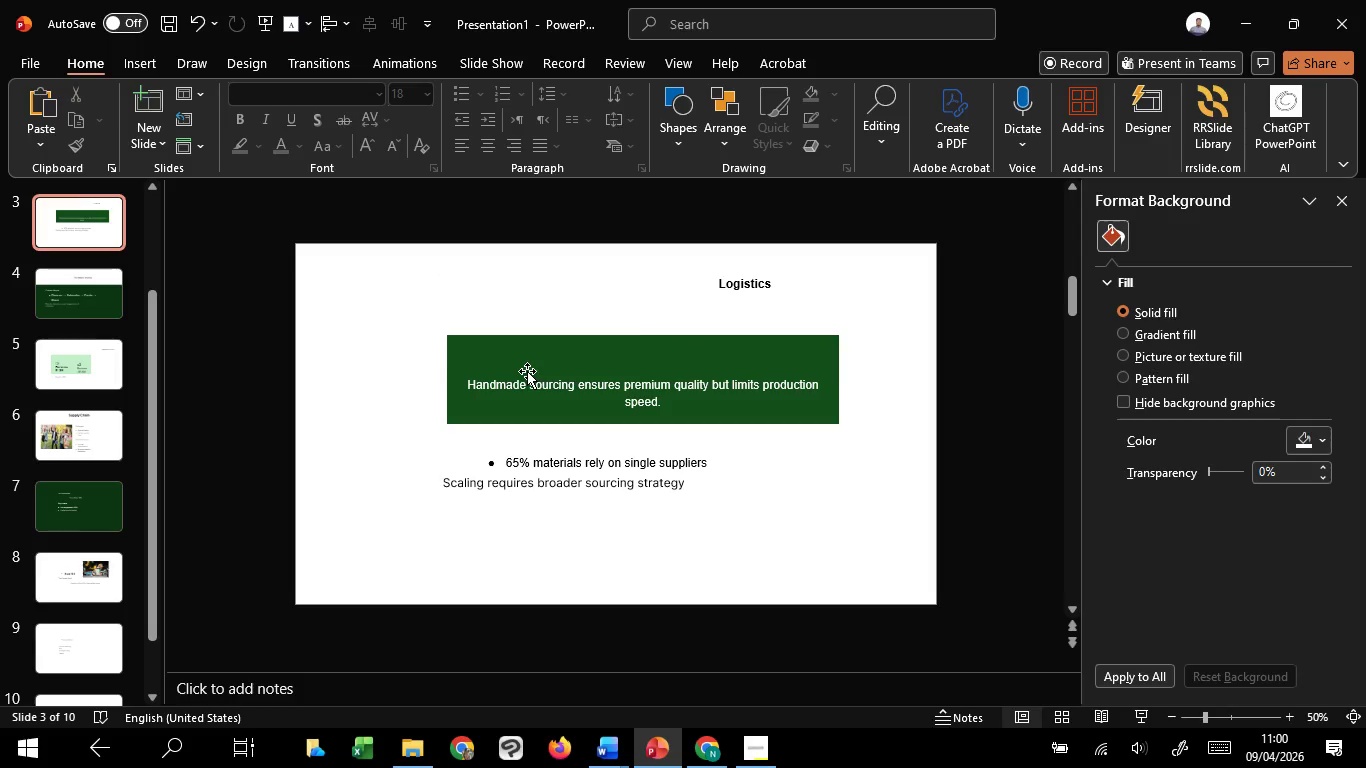 
left_click_drag(start_coordinate=[527, 371], to_coordinate=[564, 456])
 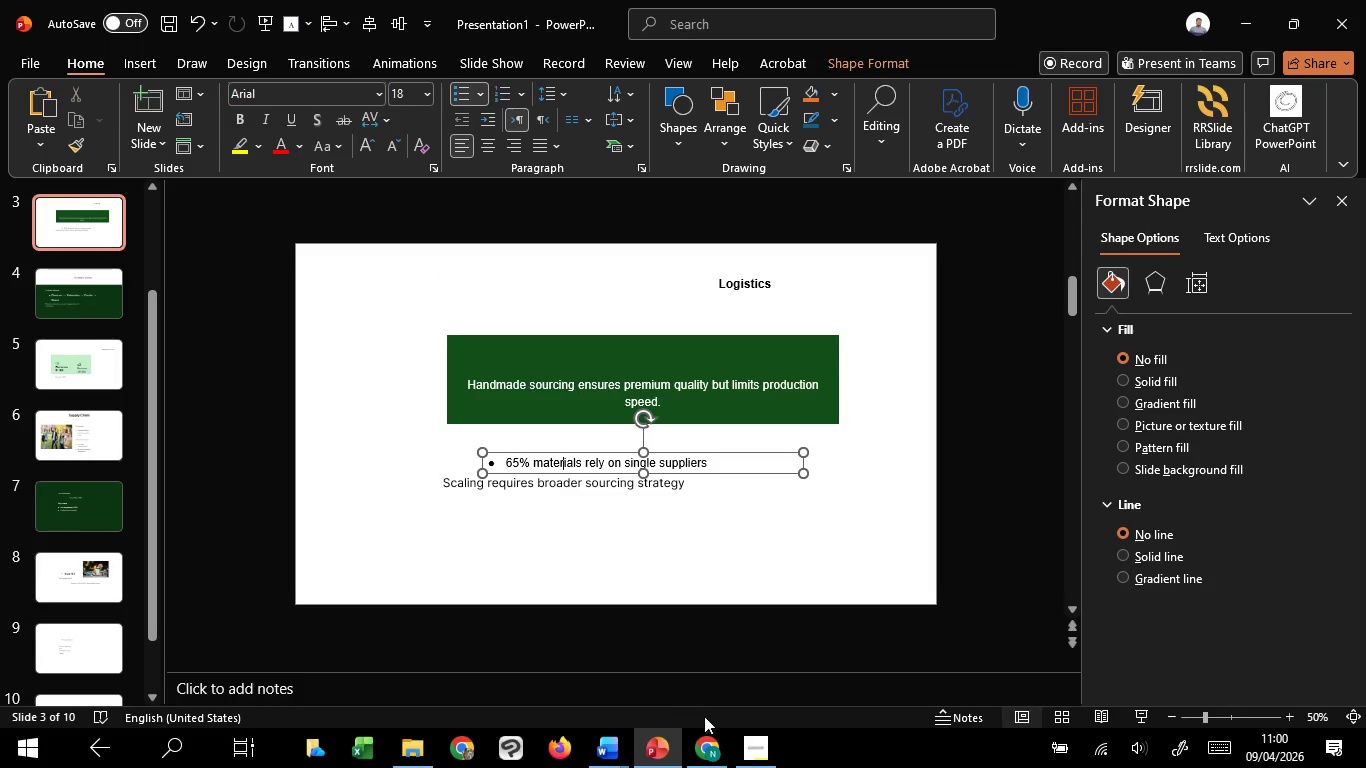 
left_click([564, 456])
 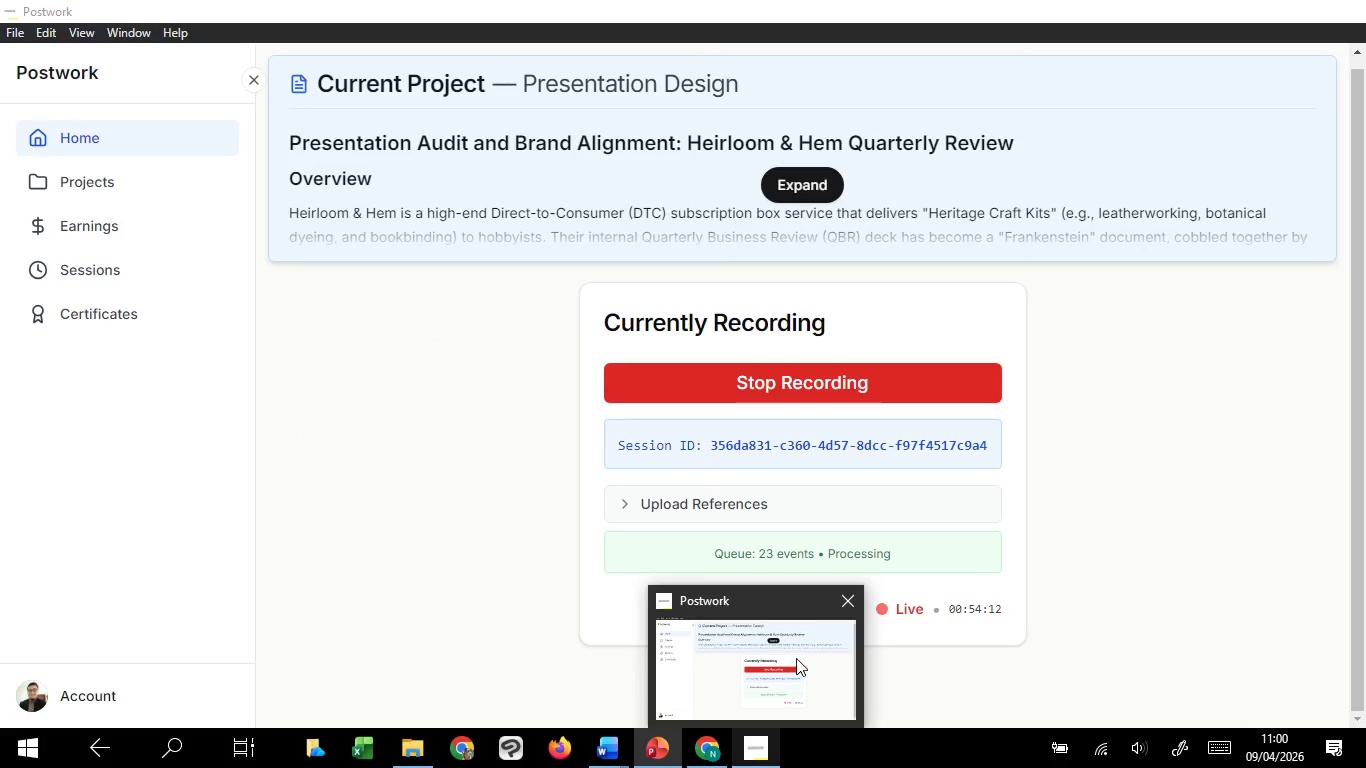 
scroll: coordinate [967, 376], scroll_direction: down, amount: 2.0
 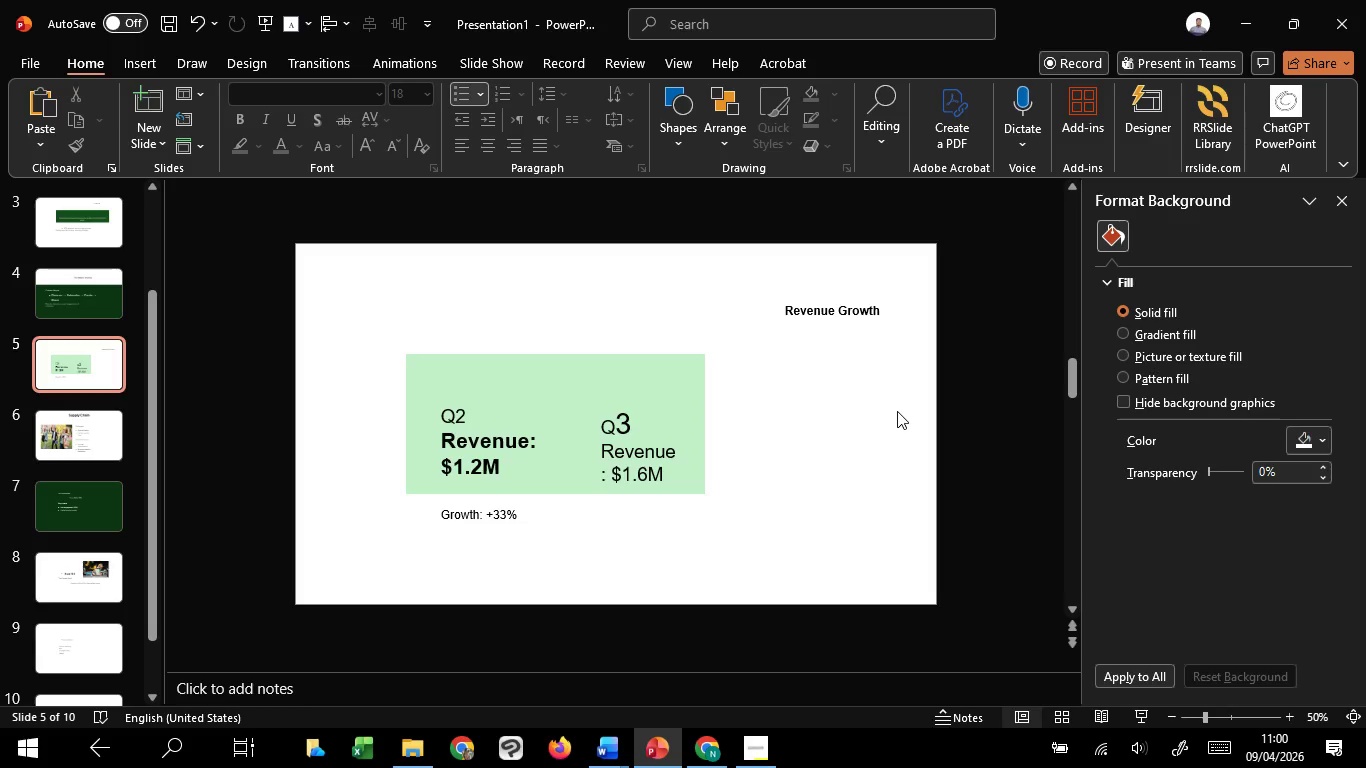 
left_click([897, 411])
 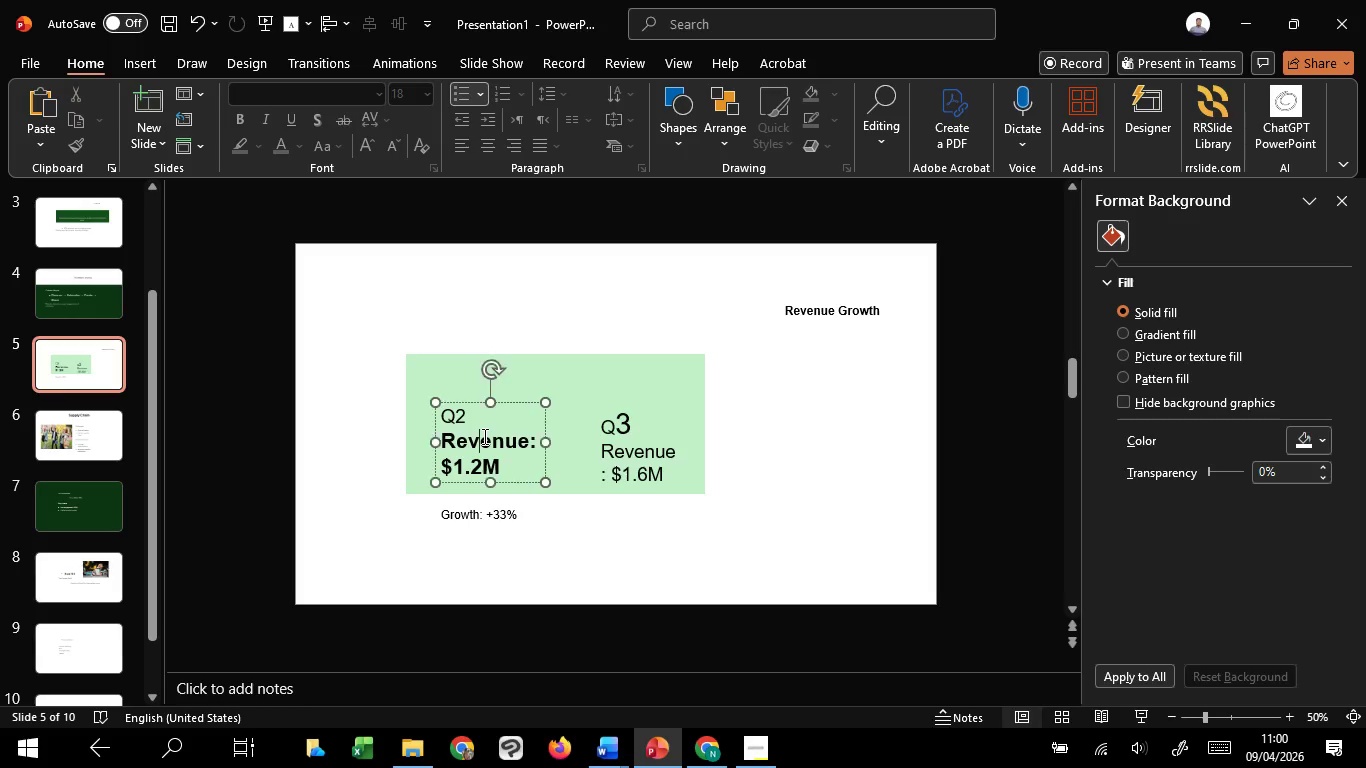 
left_click([483, 436])
 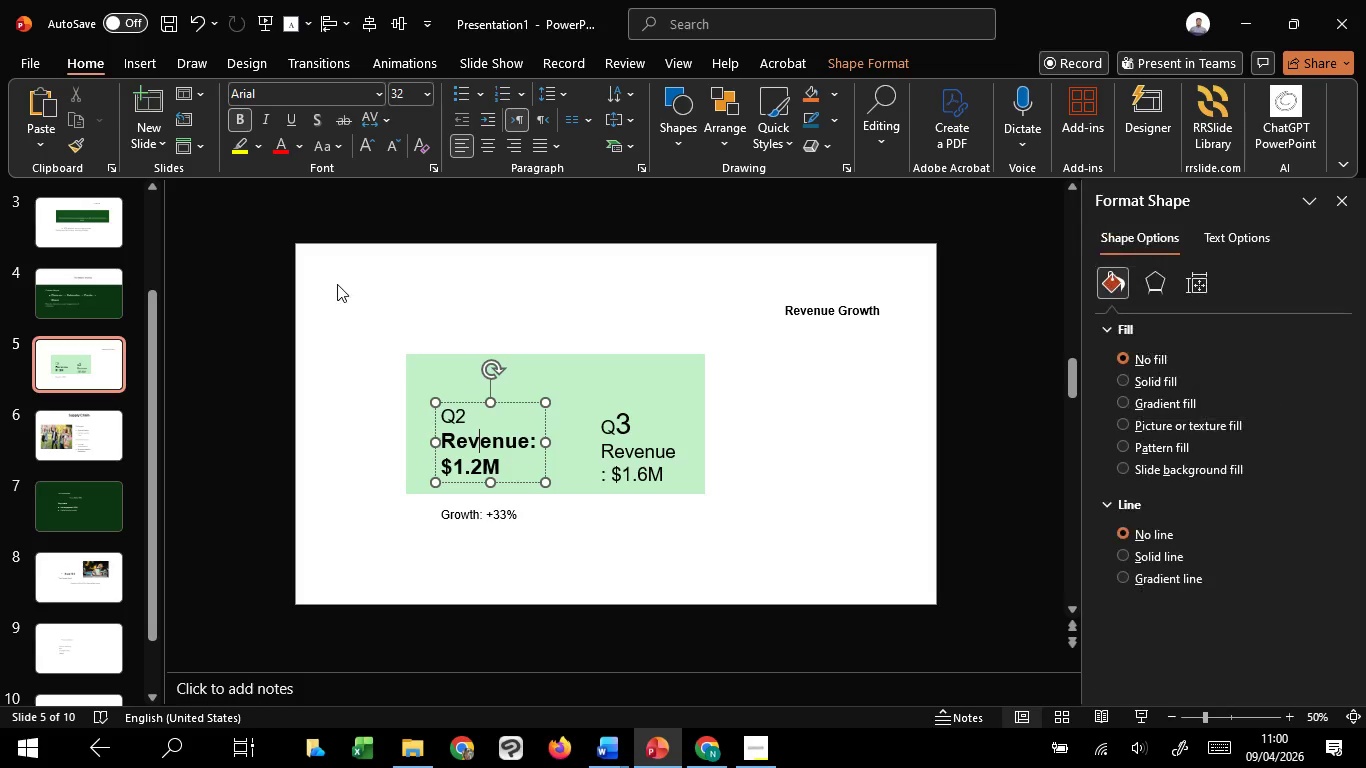 
left_click_drag(start_coordinate=[337, 284], to_coordinate=[803, 606])
 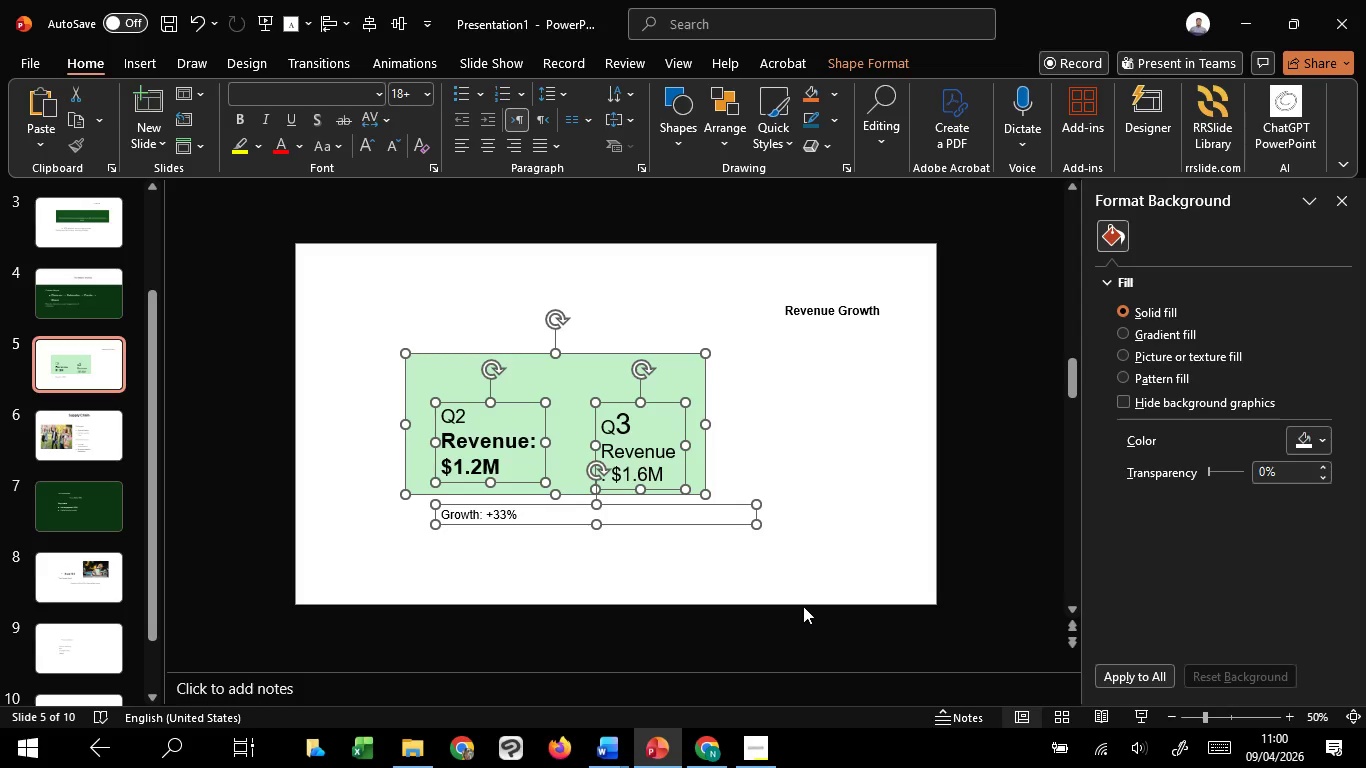 
key(Control+G)
 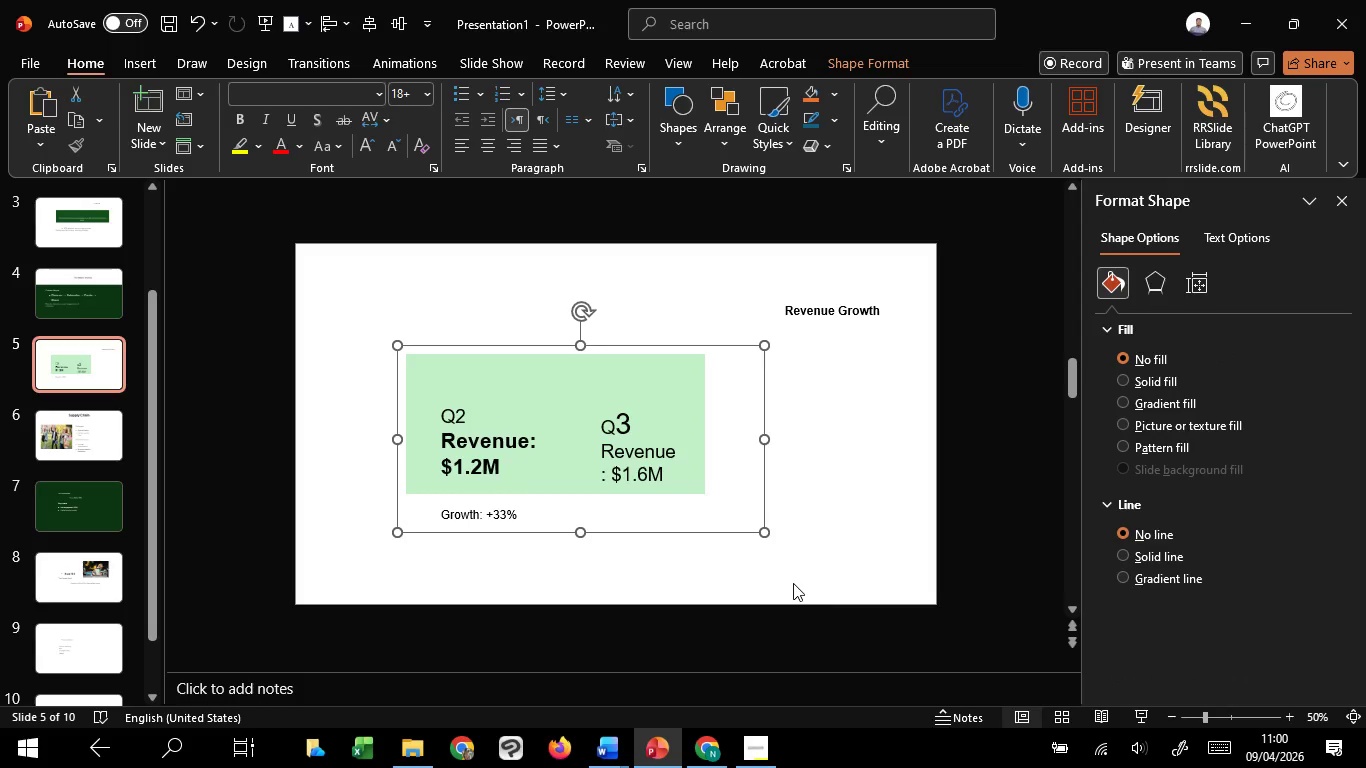 
key(Control+Shift+G)
 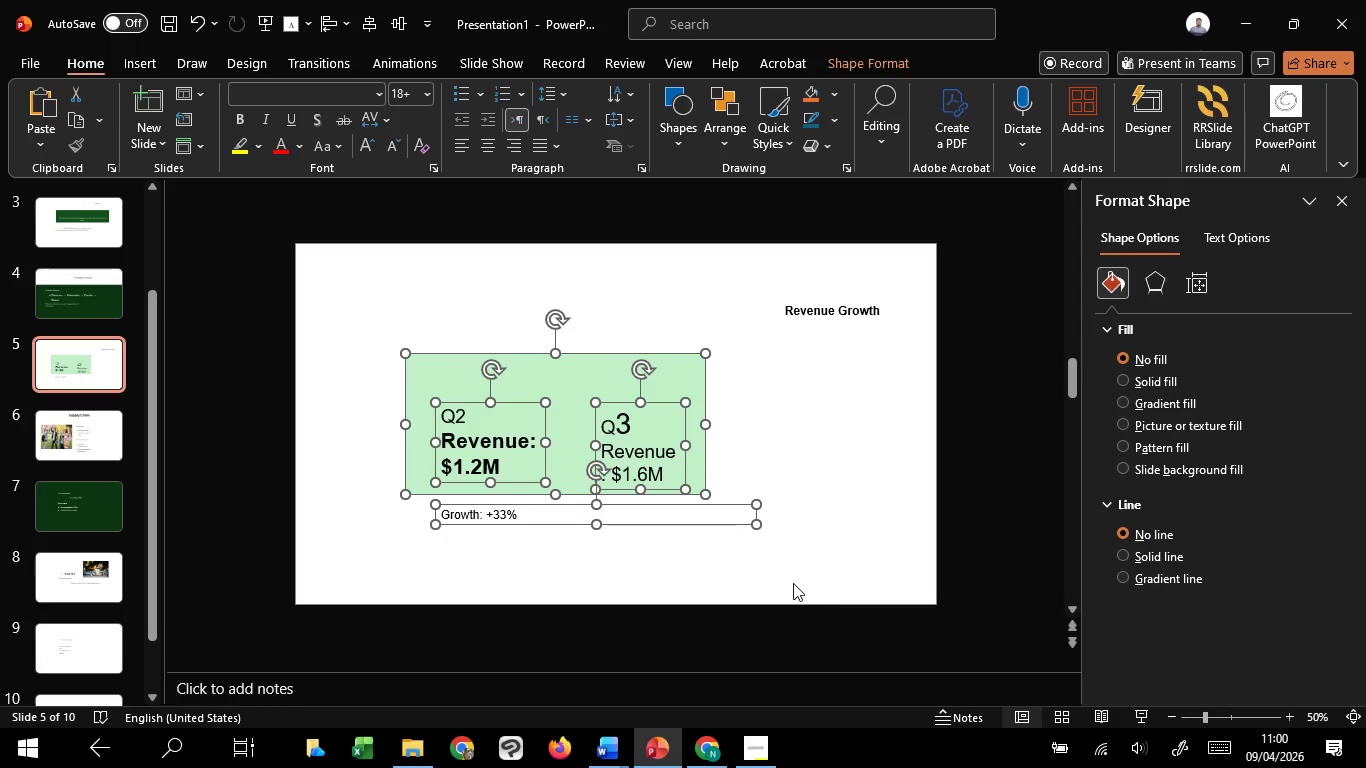 
key(Control+Shift+G)
 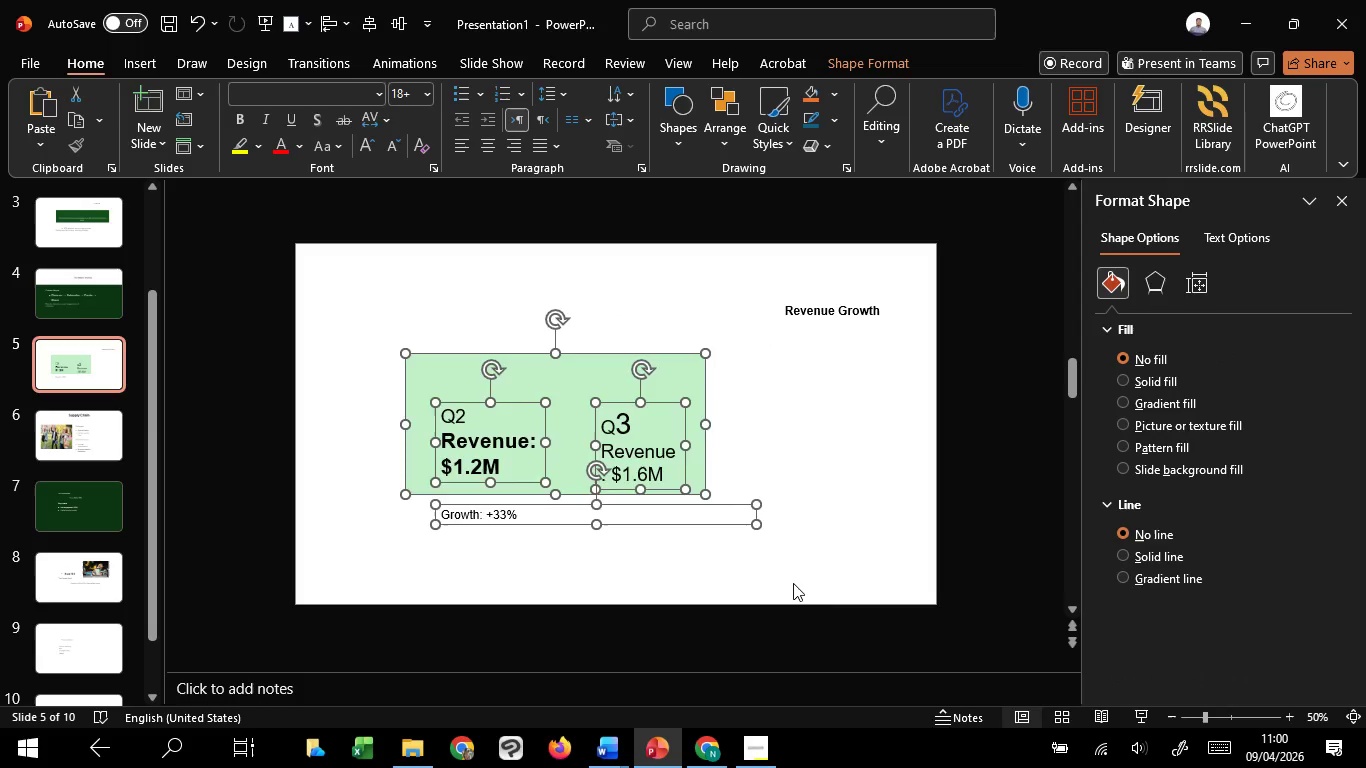 
key(Control+G)
 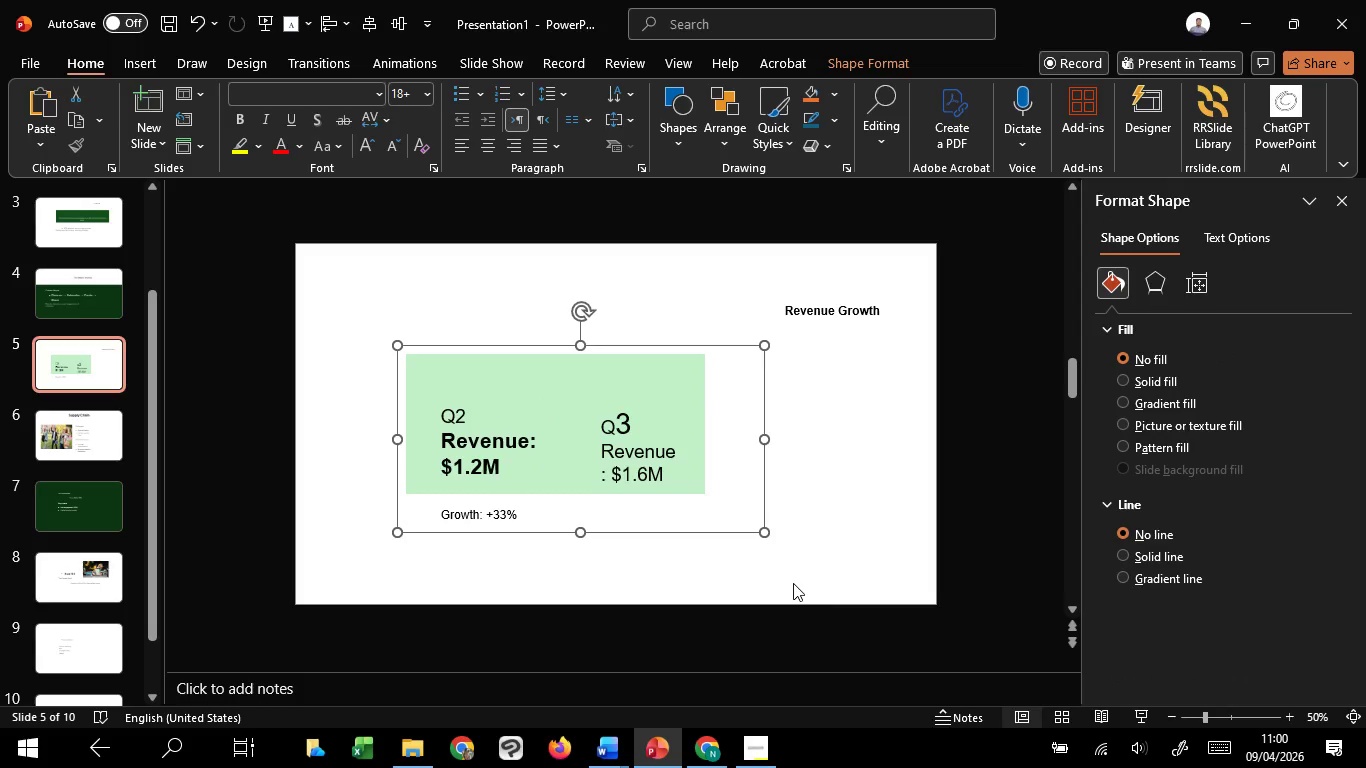 
key(Control+Shift+G)
 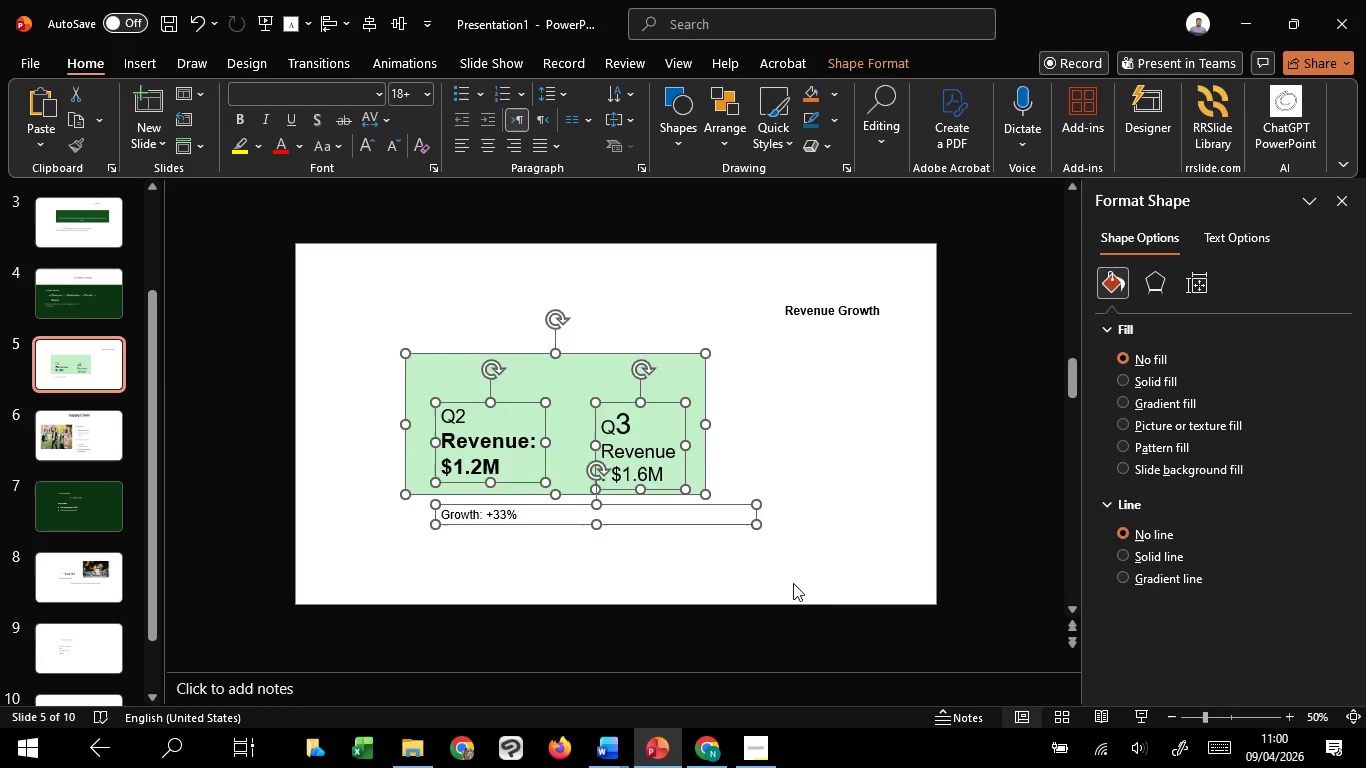 
key(Control+G)
 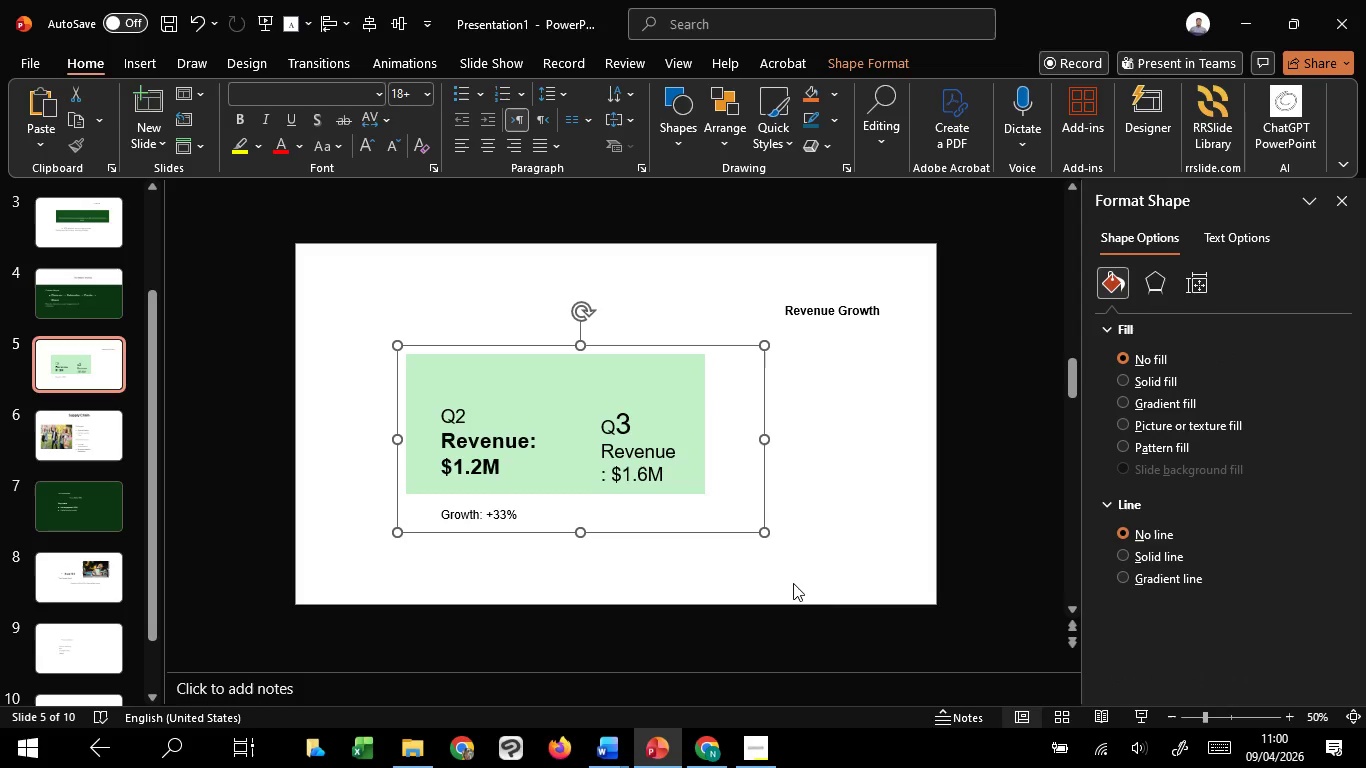 
key(Control+Shift+G)
 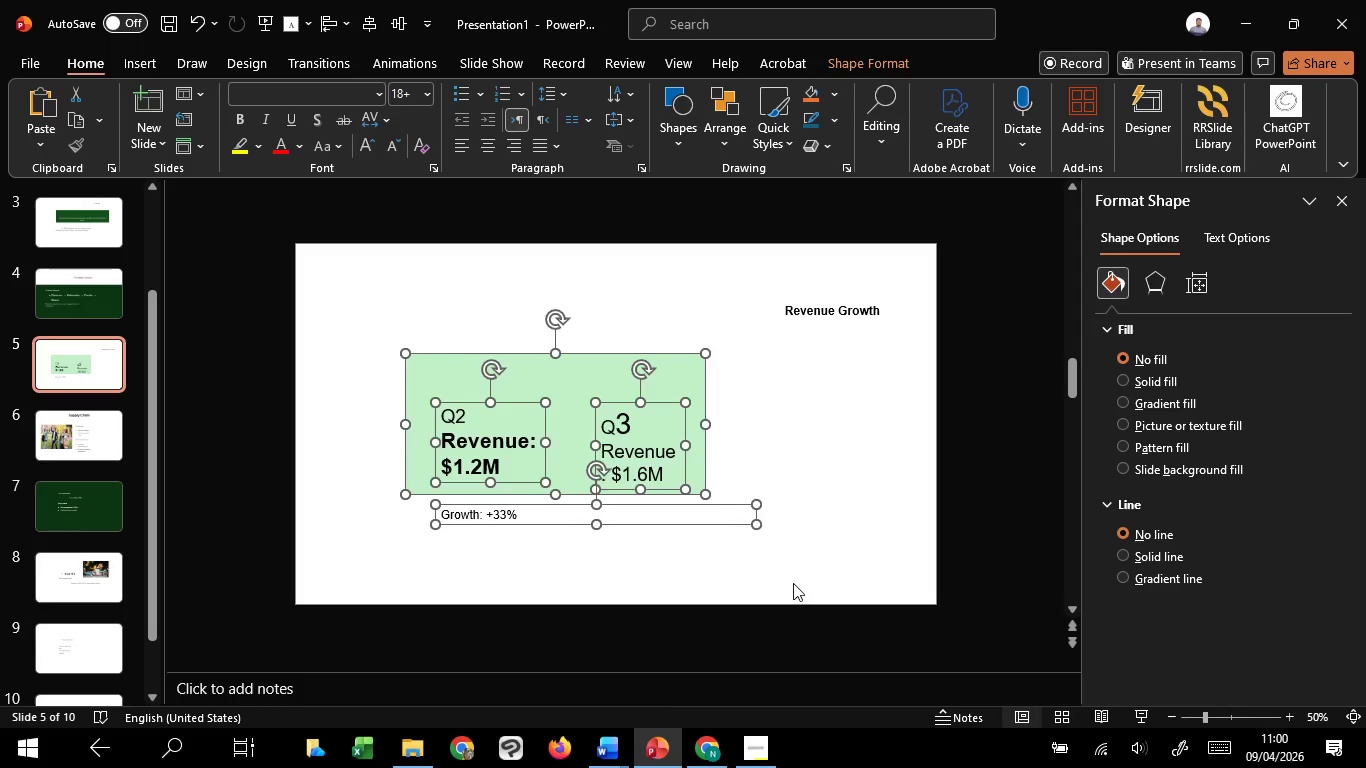 
key(Control+G)
 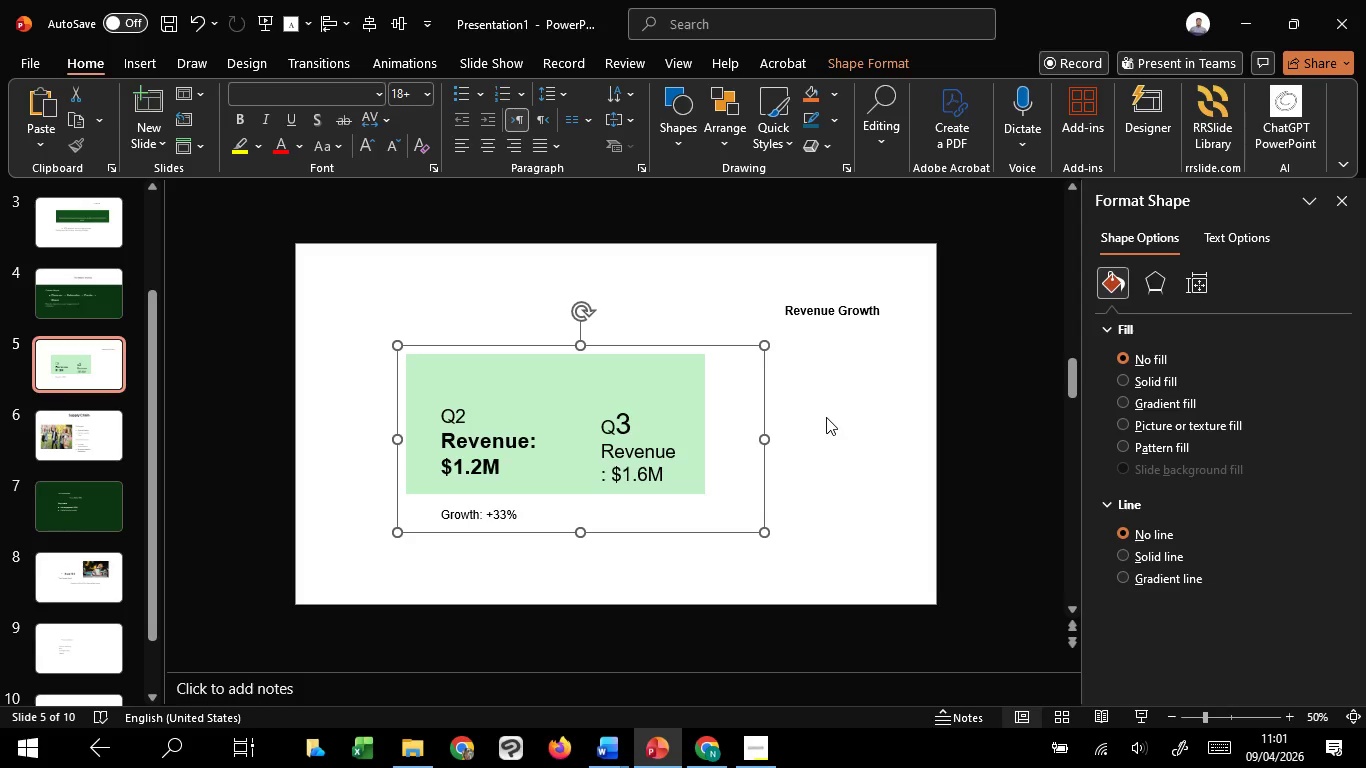 
wait(27.84)
 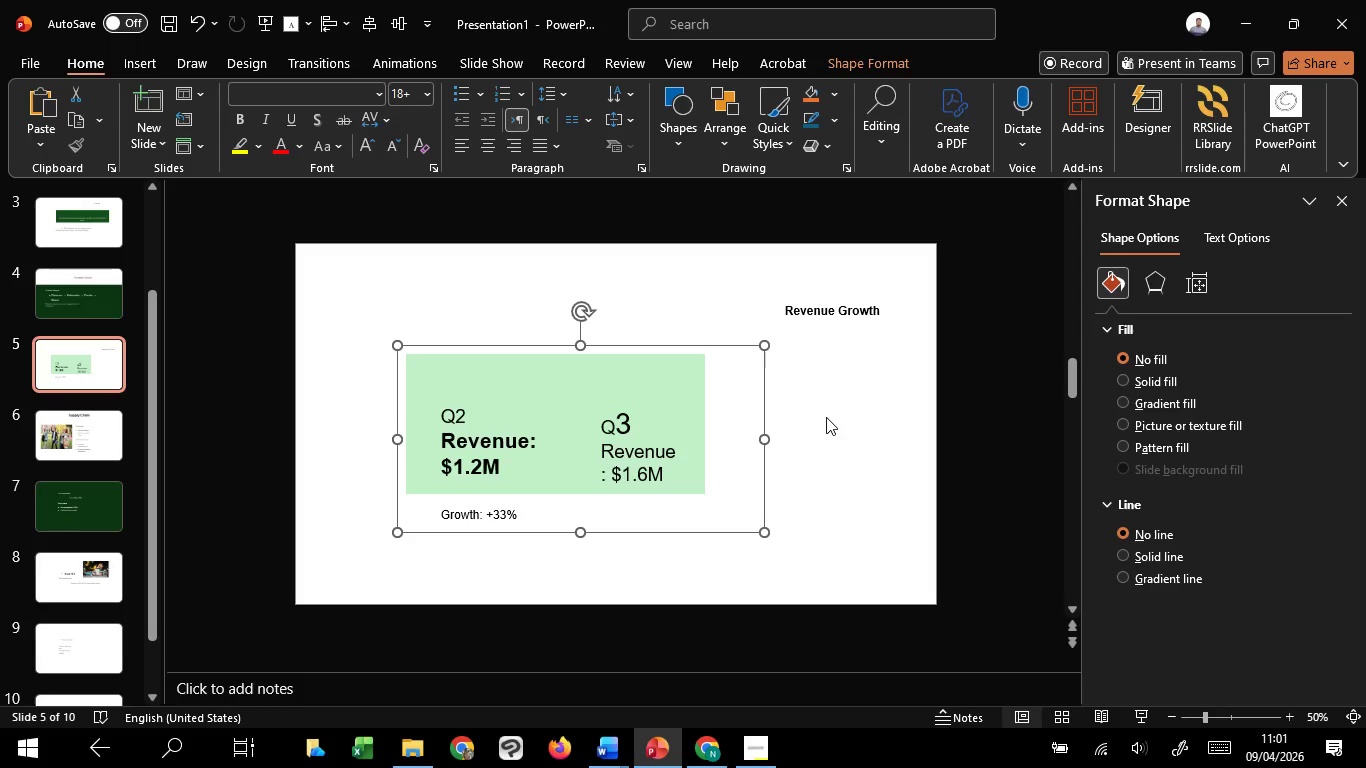 
key(Control+Shift+G)
 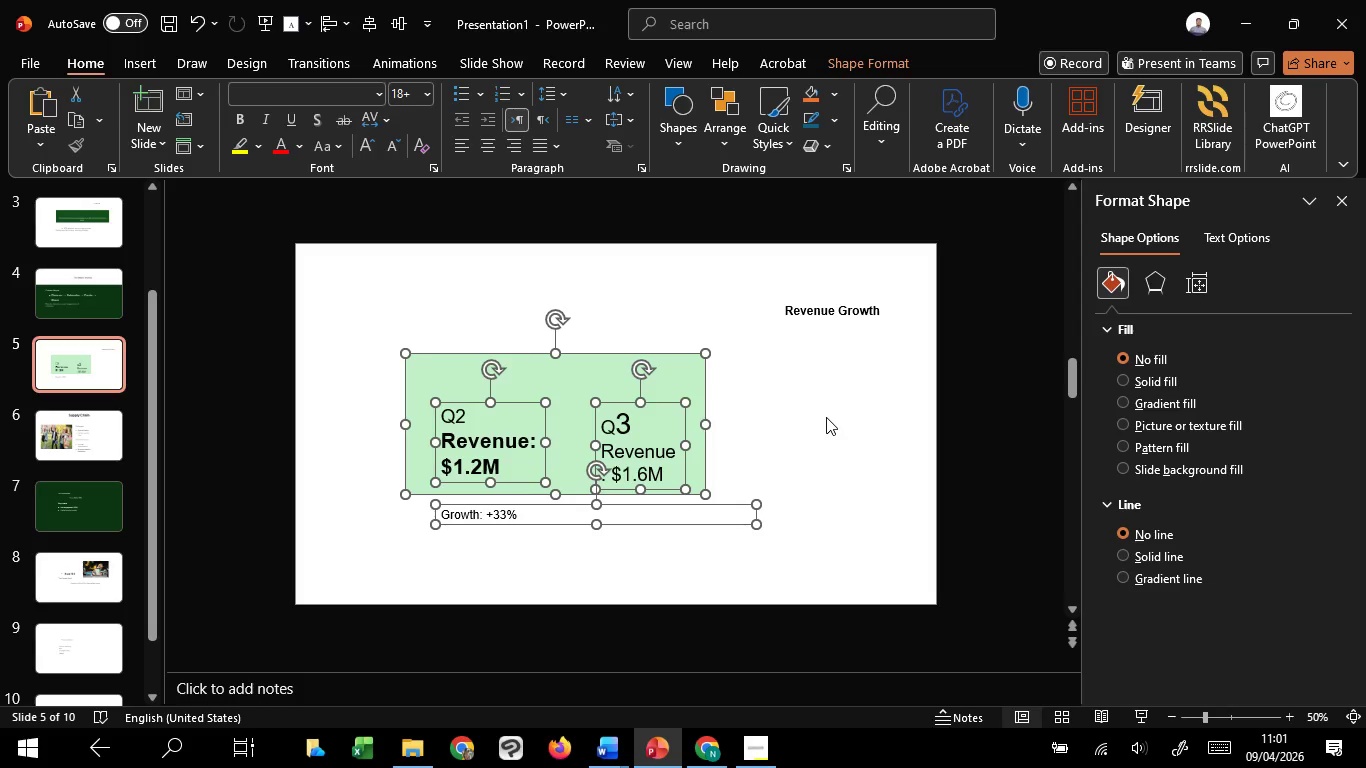 
left_click([826, 417])
 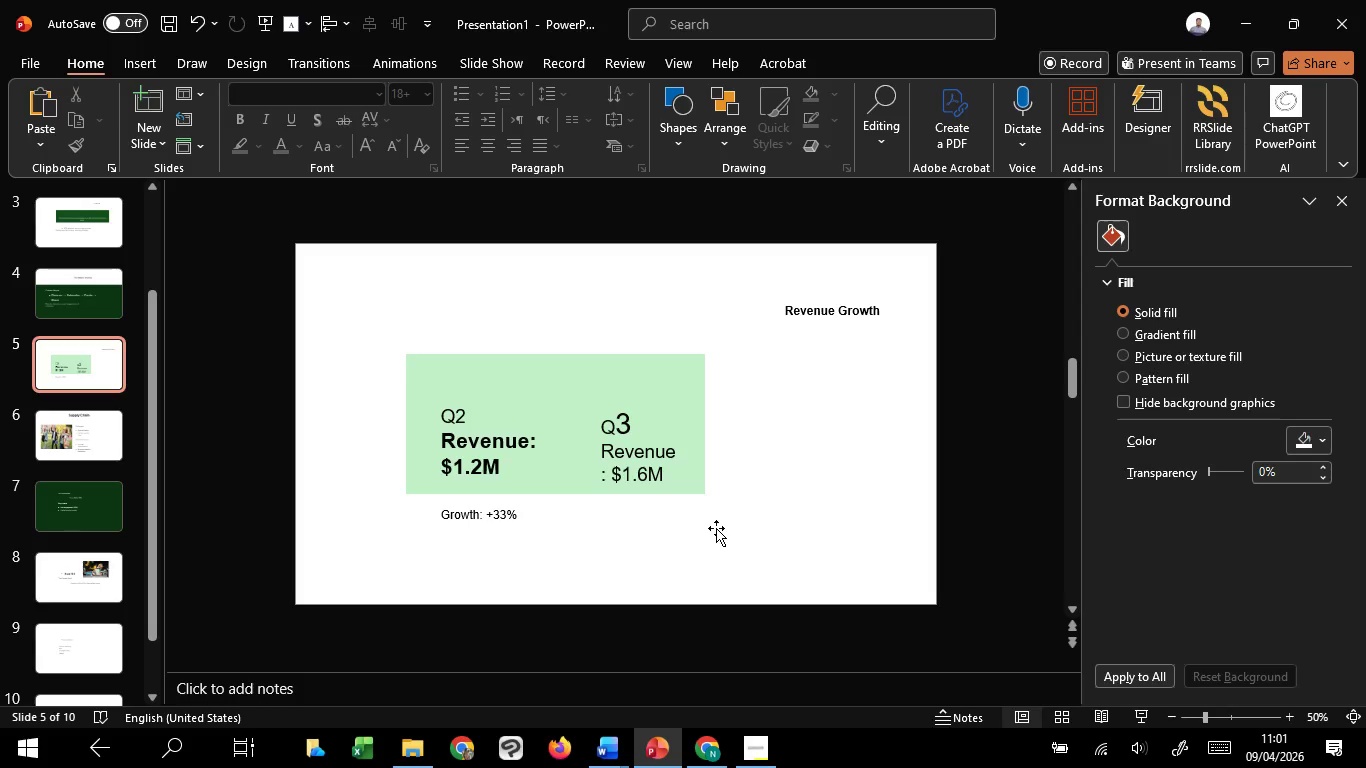 
wait(5.58)
 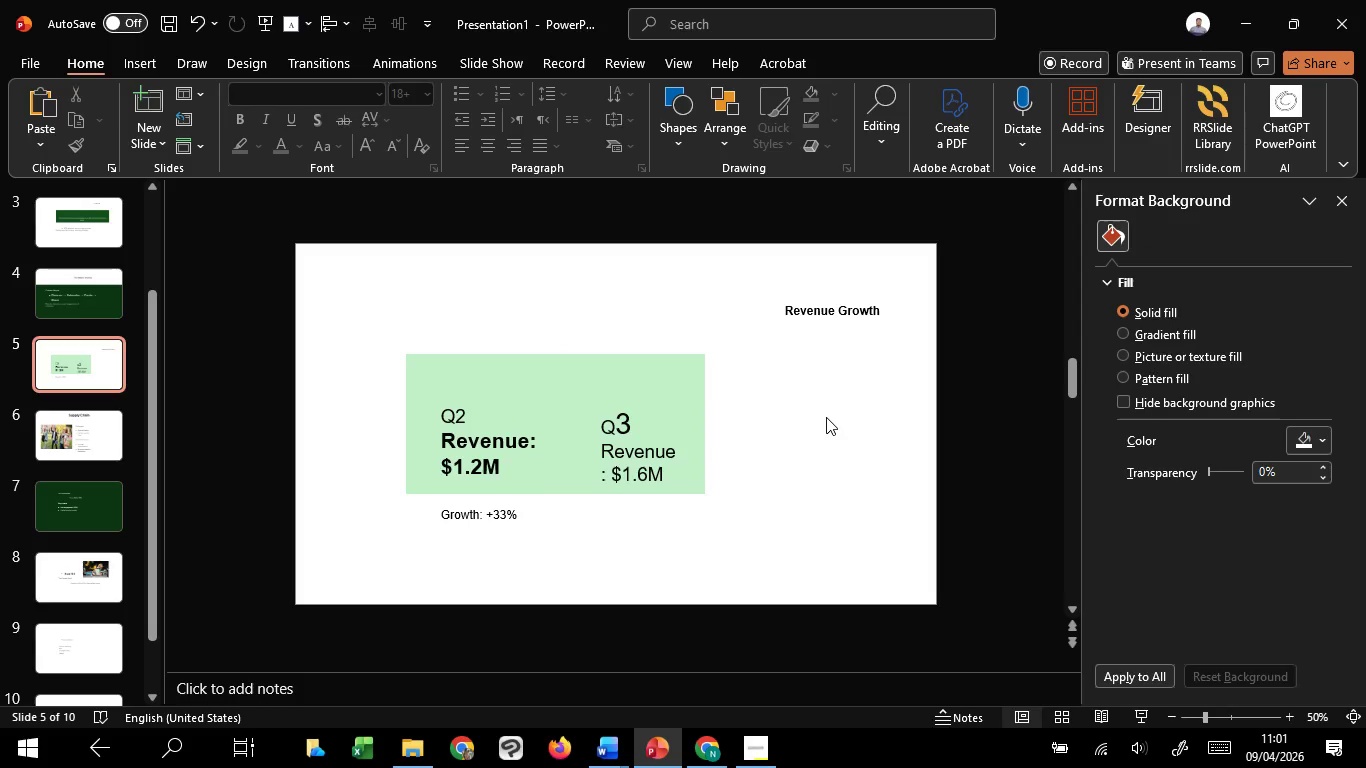 
left_click_drag(start_coordinate=[716, 528], to_coordinate=[728, 544])
 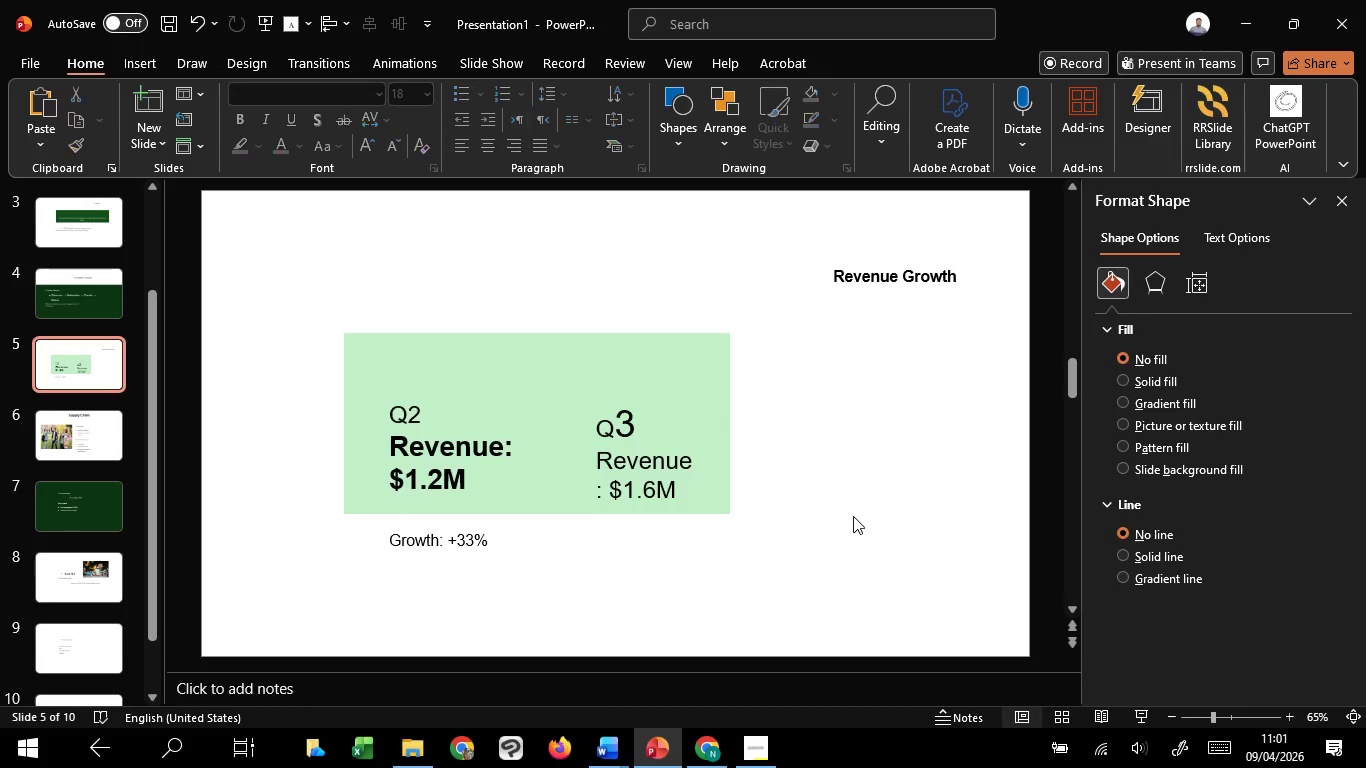 
hold_key(key=ControlLeft, duration=0.86)
scroll: coordinate [782, 513], scroll_direction: up, amount: 1.0
 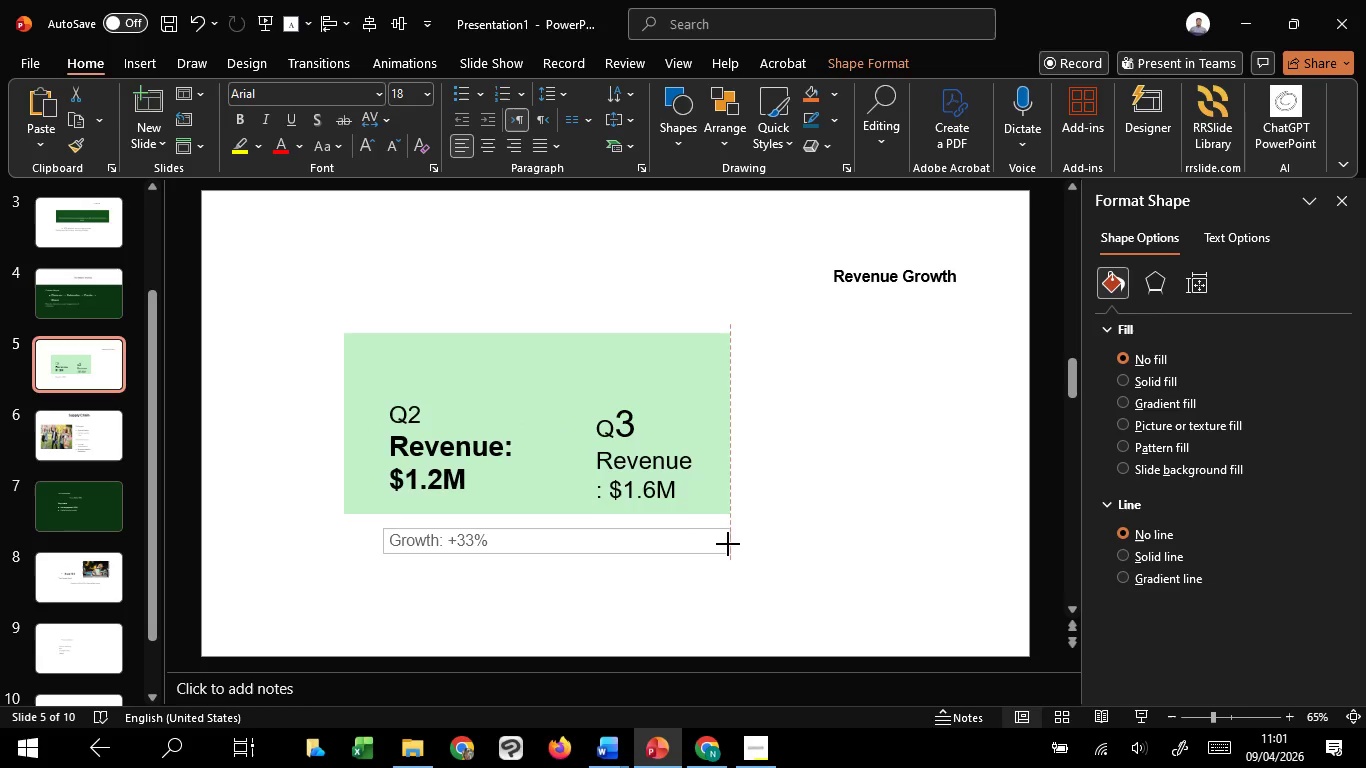 
left_click([853, 516])
 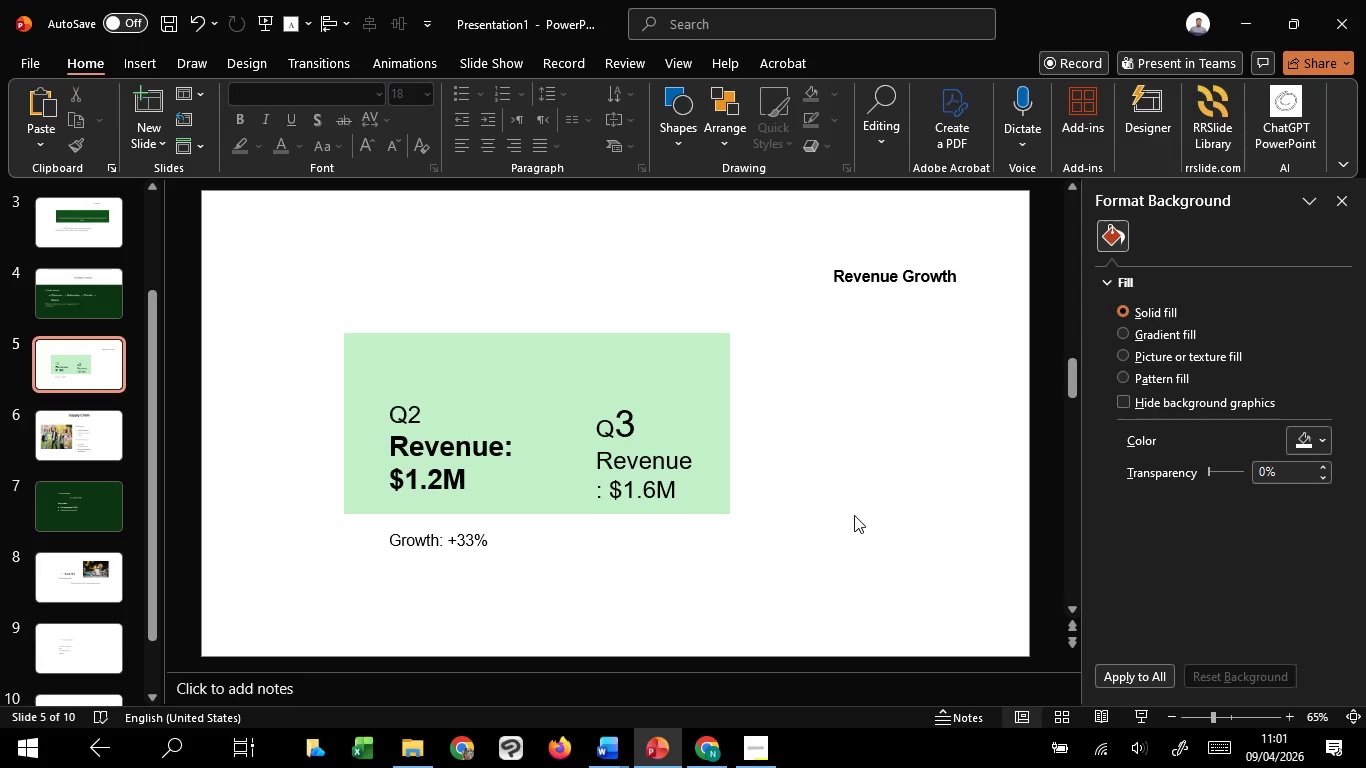 
left_click([854, 515])
 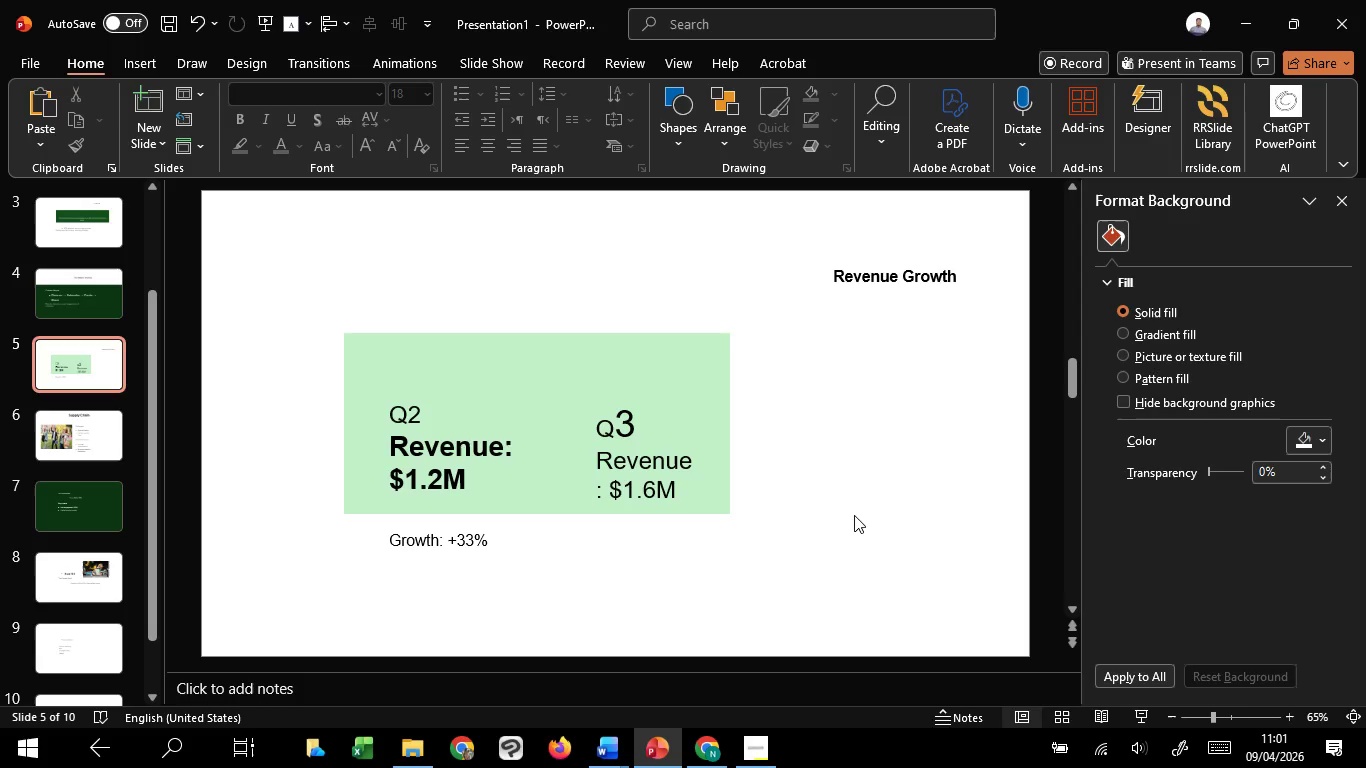 
hold_key(key=ControlLeft, duration=1.5)
scroll: coordinate [854, 515], scroll_direction: down, amount: 1.0
 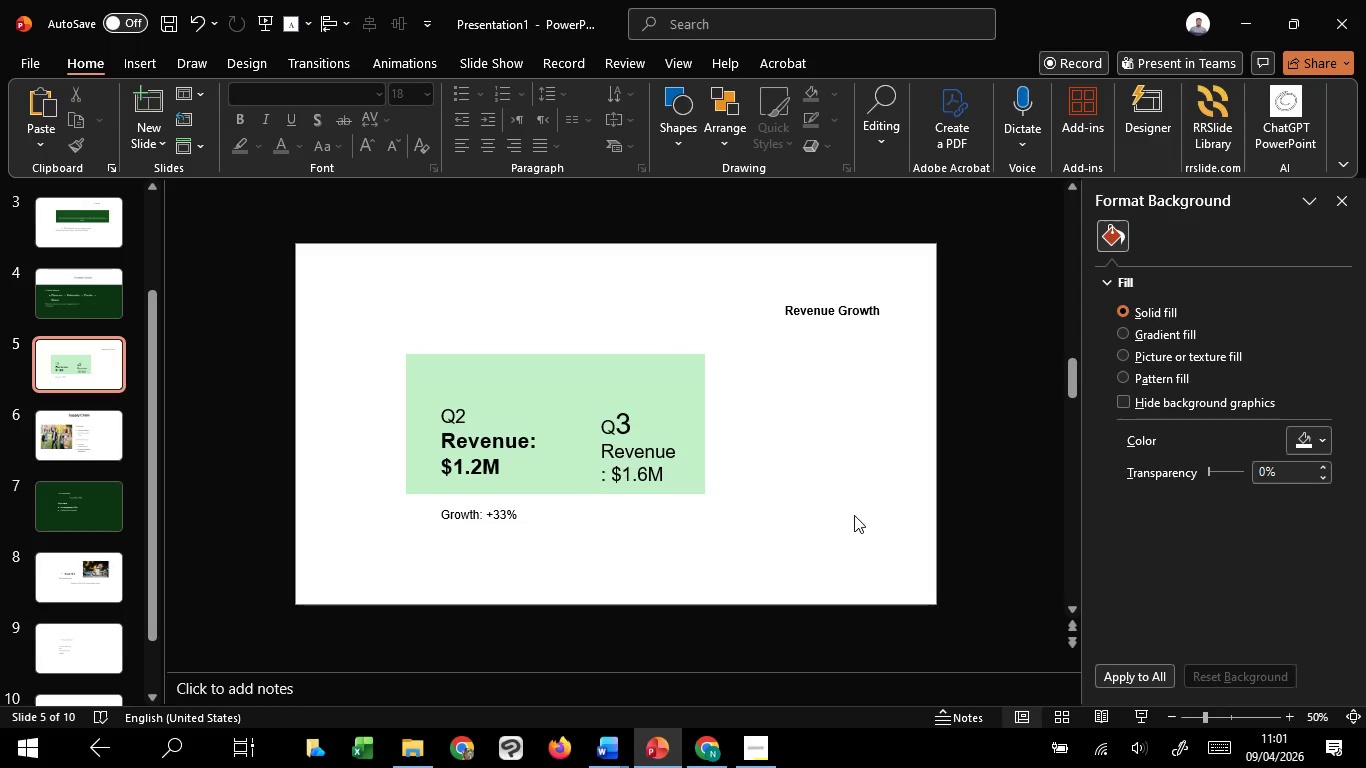 
key(Control+ControlLeft)
 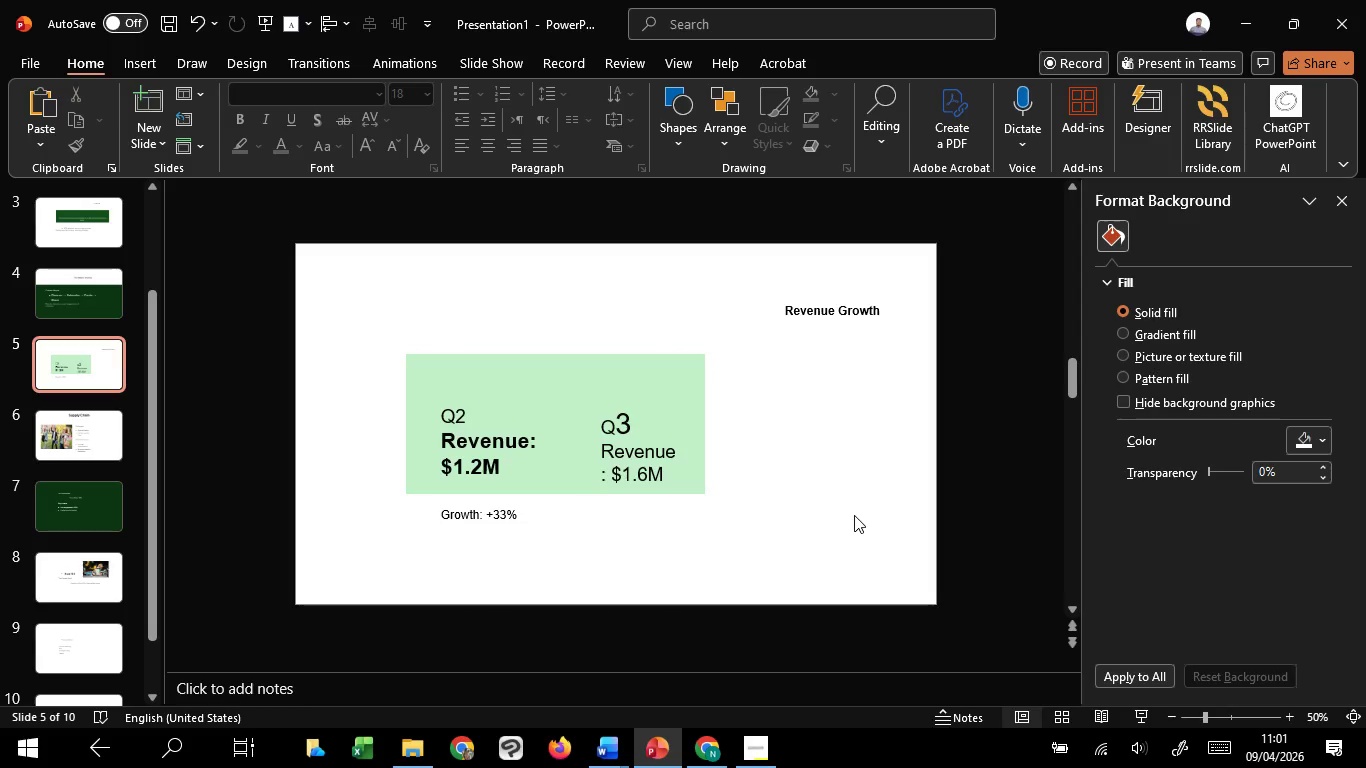 
key(Control+ControlLeft)
 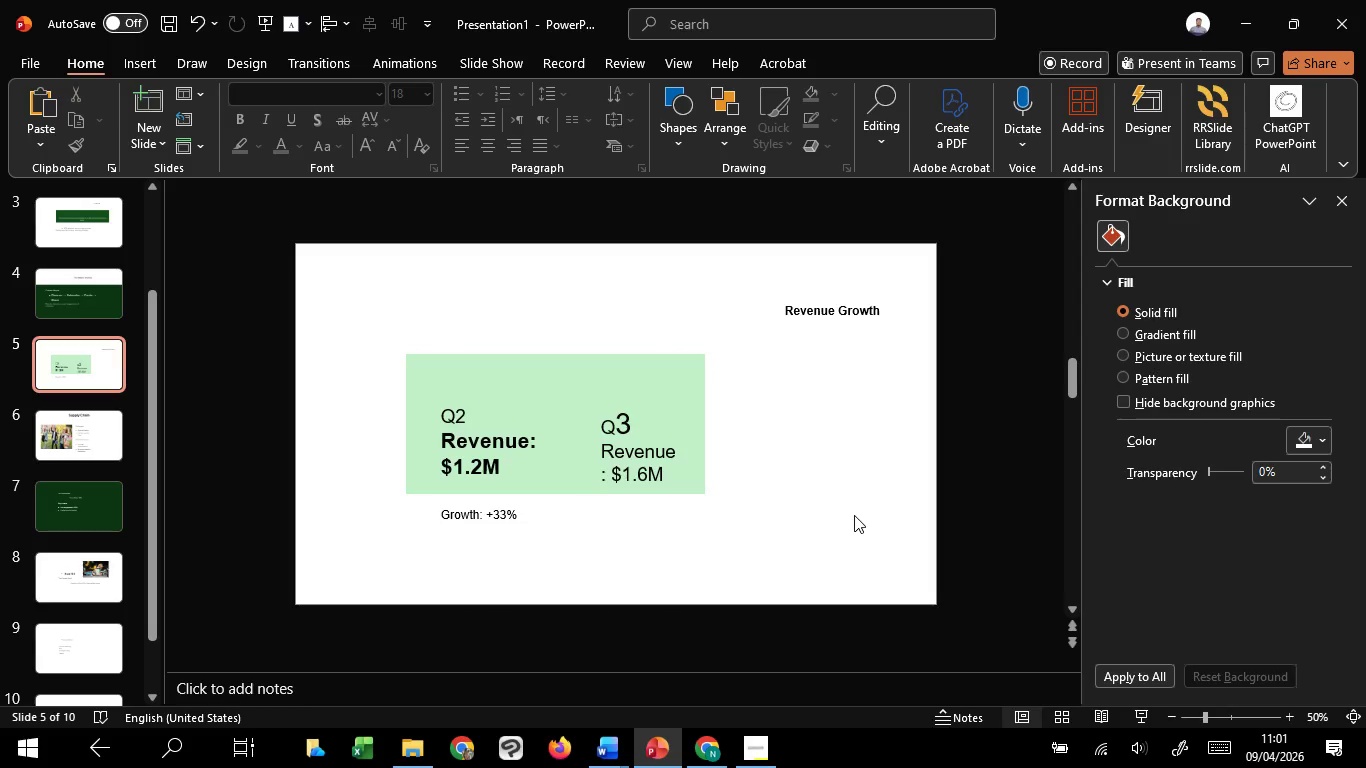 
key(Control+ControlLeft)
 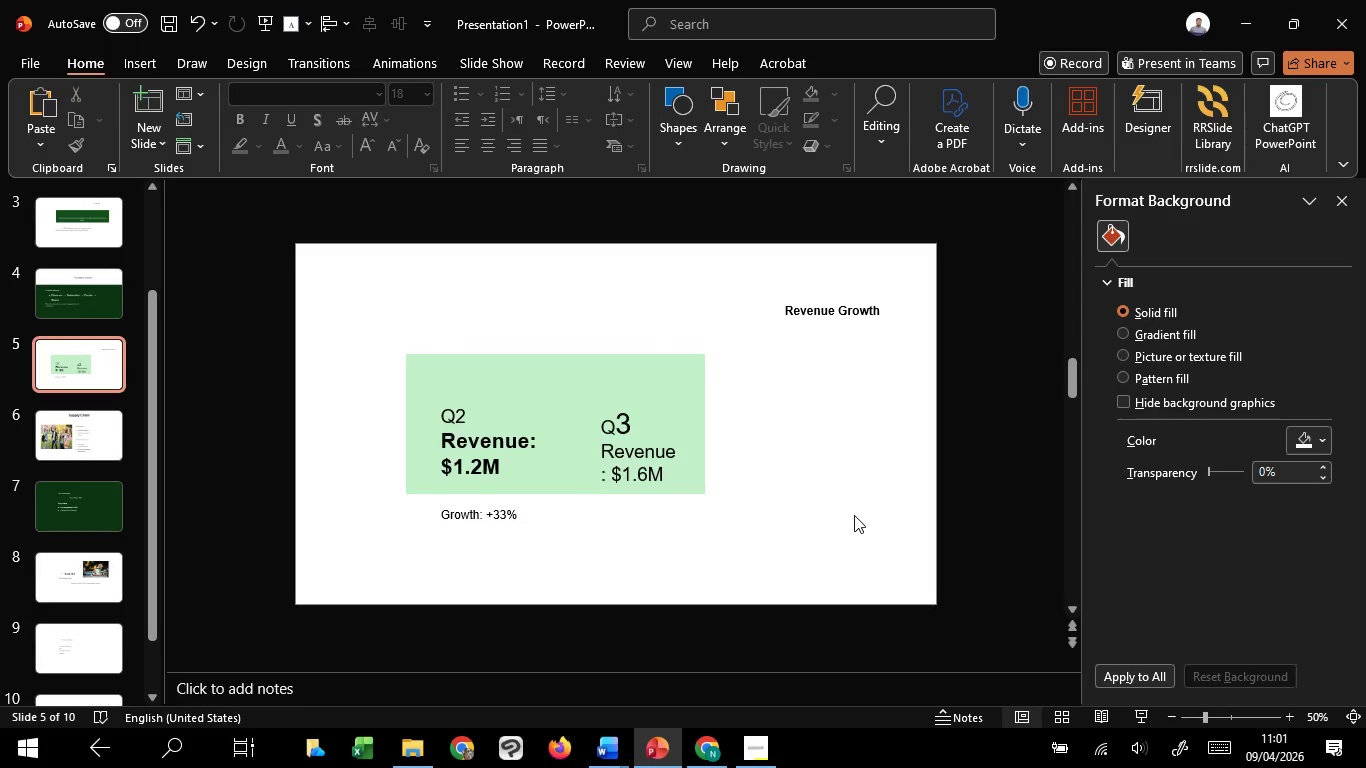 
key(Control+ControlLeft)
 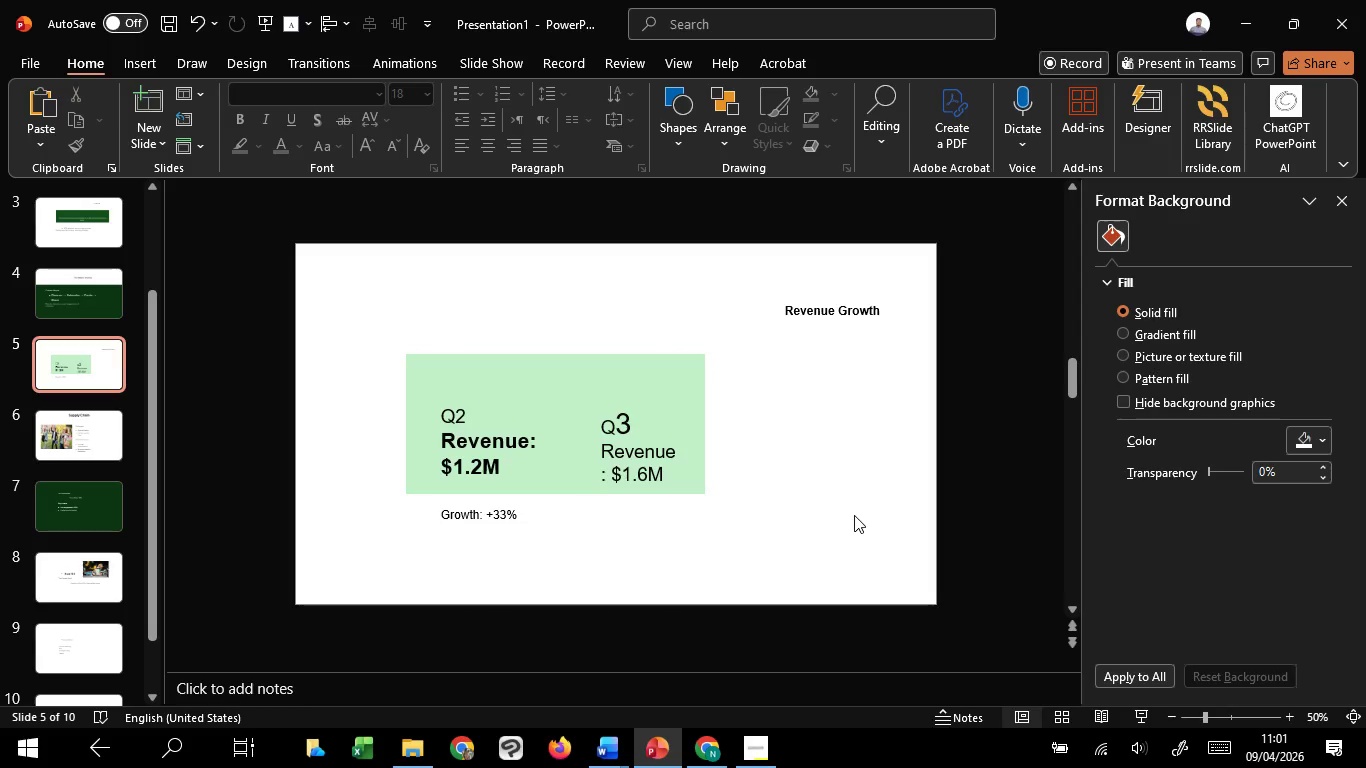 
wait(7.84)
 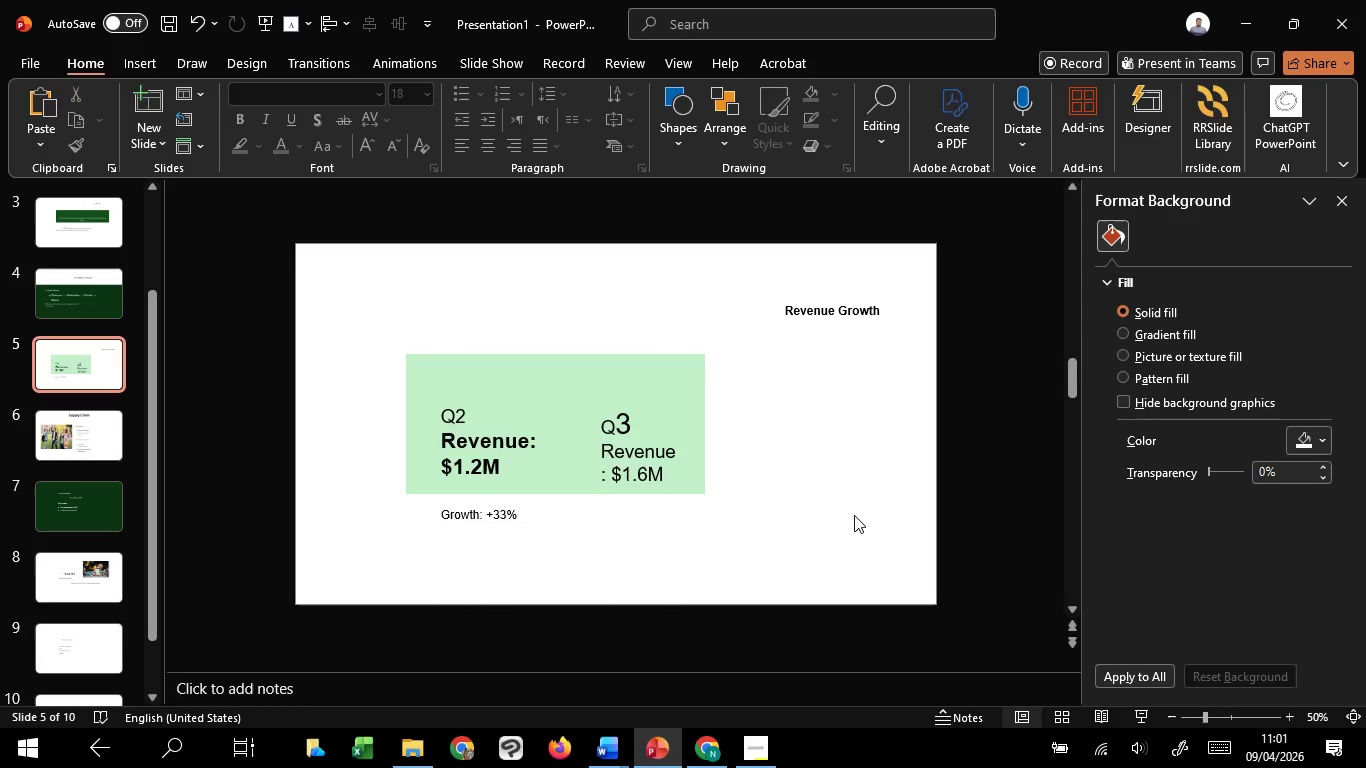 
left_click([888, 470])
 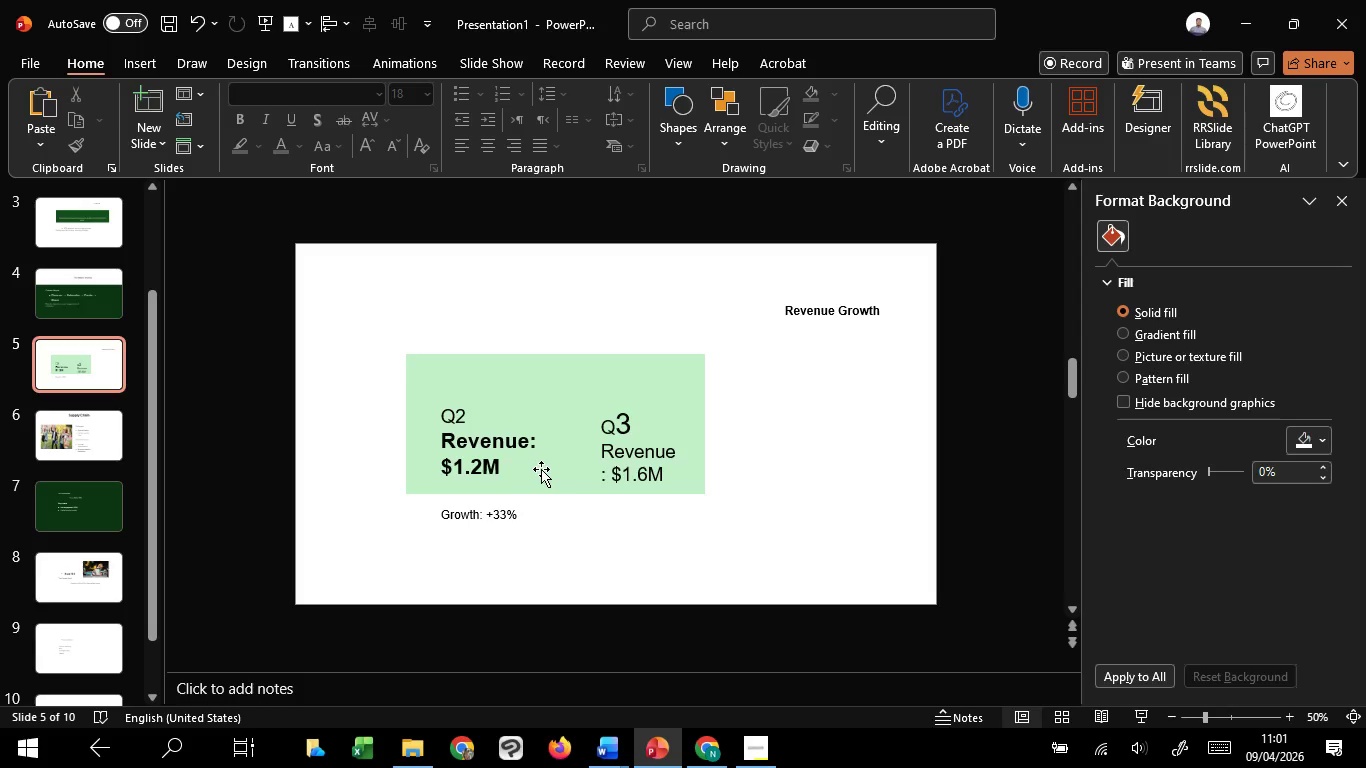 
left_click([779, 442])
 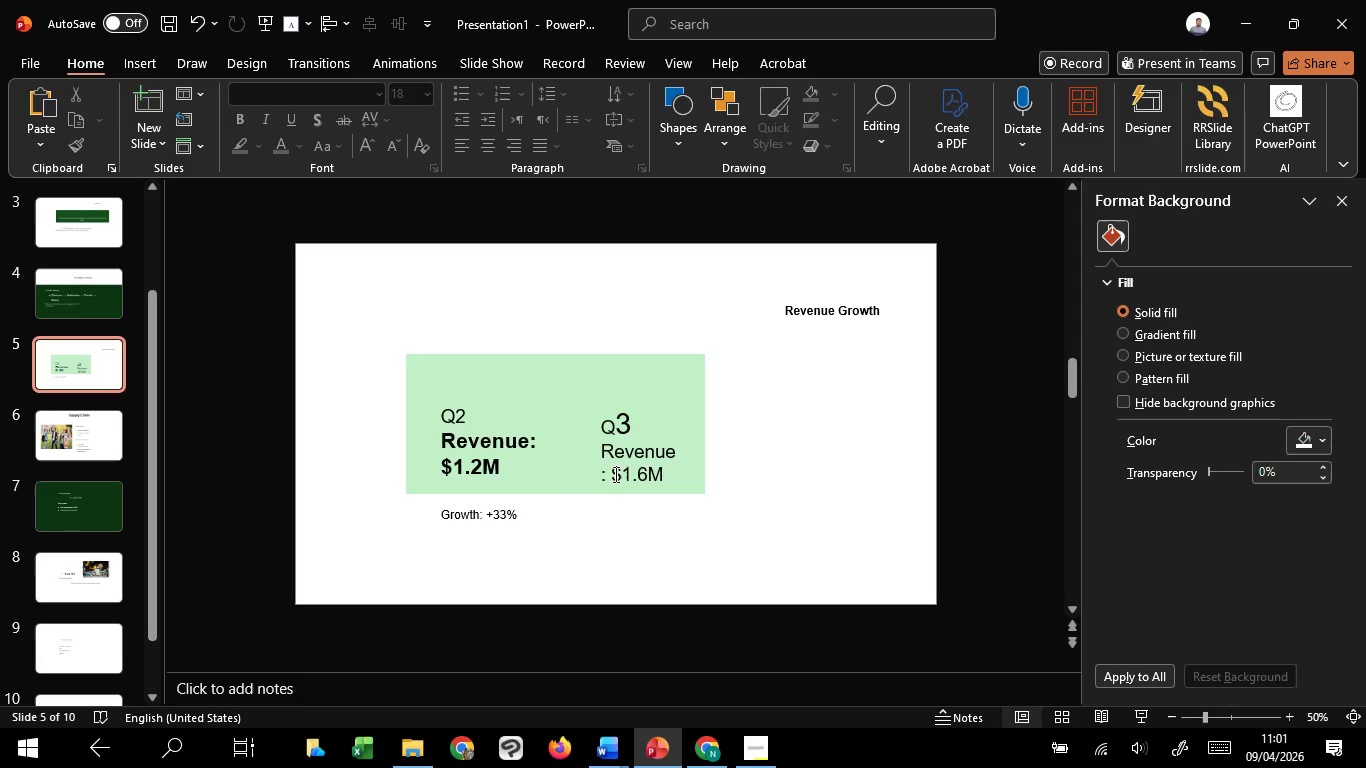 
left_click([598, 415])
 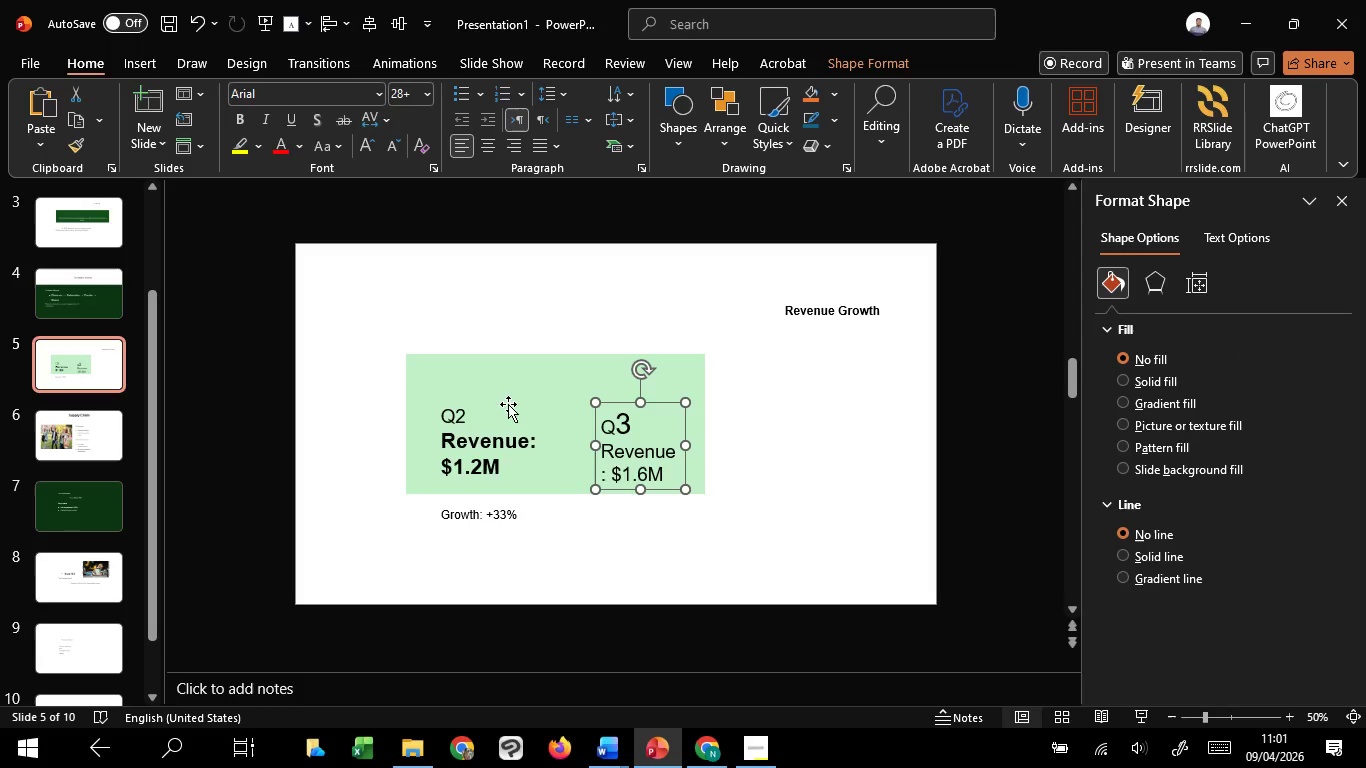 
hold_key(key=ShiftLeft, duration=1.5)
left_click([508, 404])
 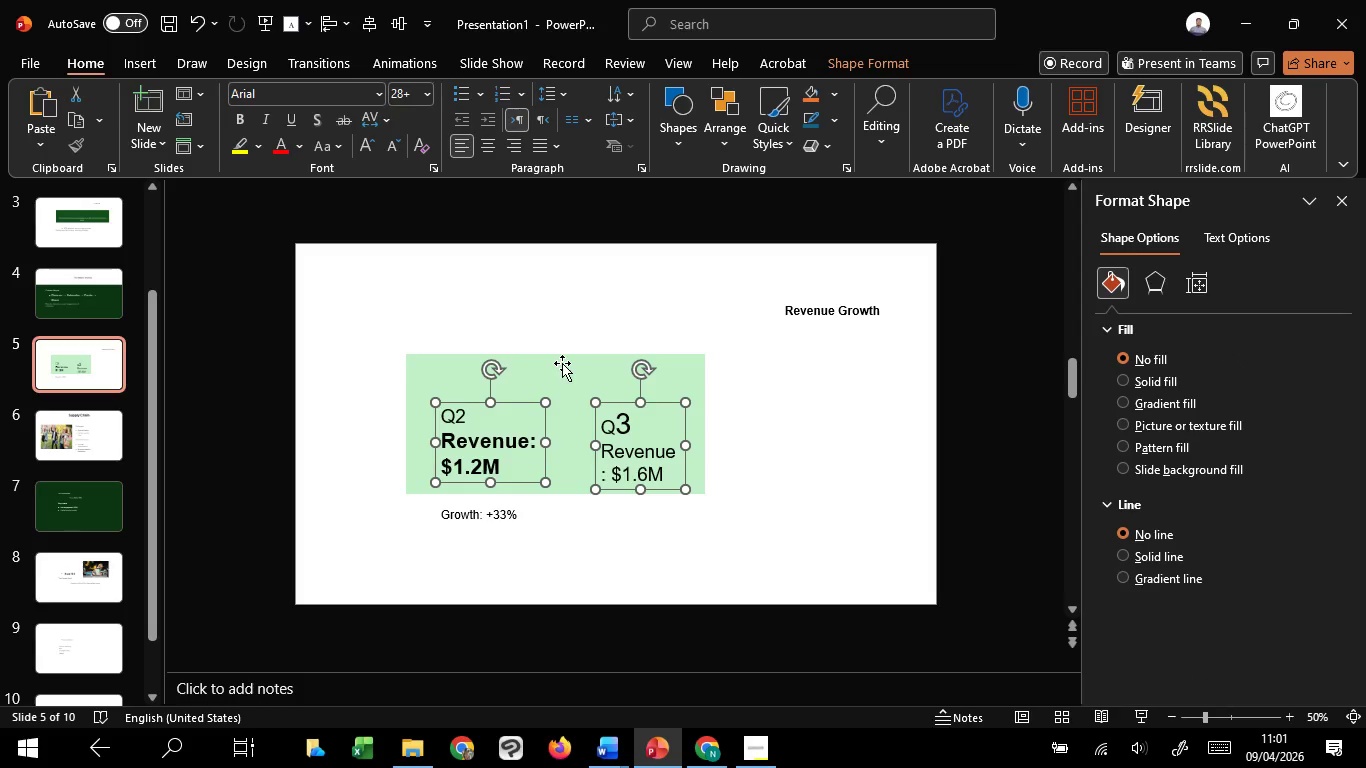 
left_click([562, 363])
 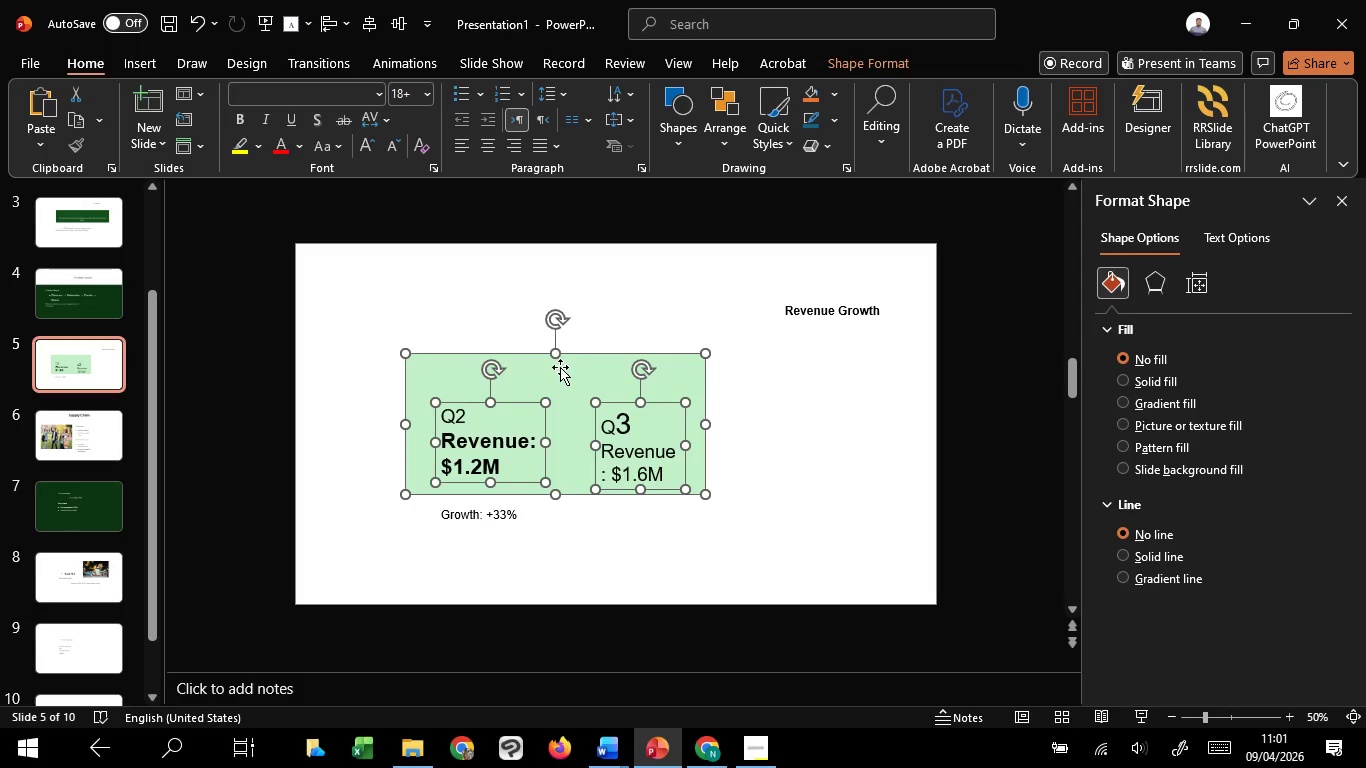 
hold_key(key=ShiftLeft, duration=1.5)
left_click([513, 516])
 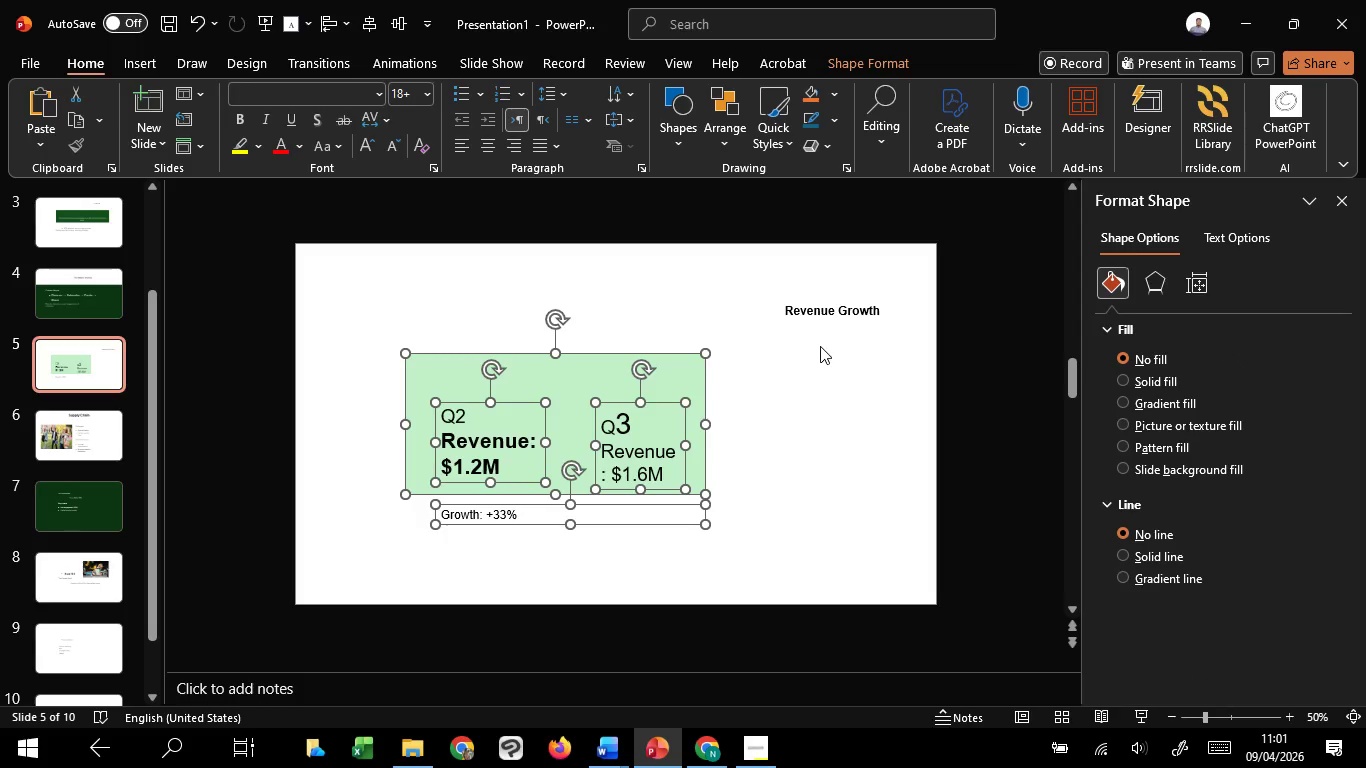 
hold_key(key=ShiftLeft, duration=1.22)
left_click([798, 308])
 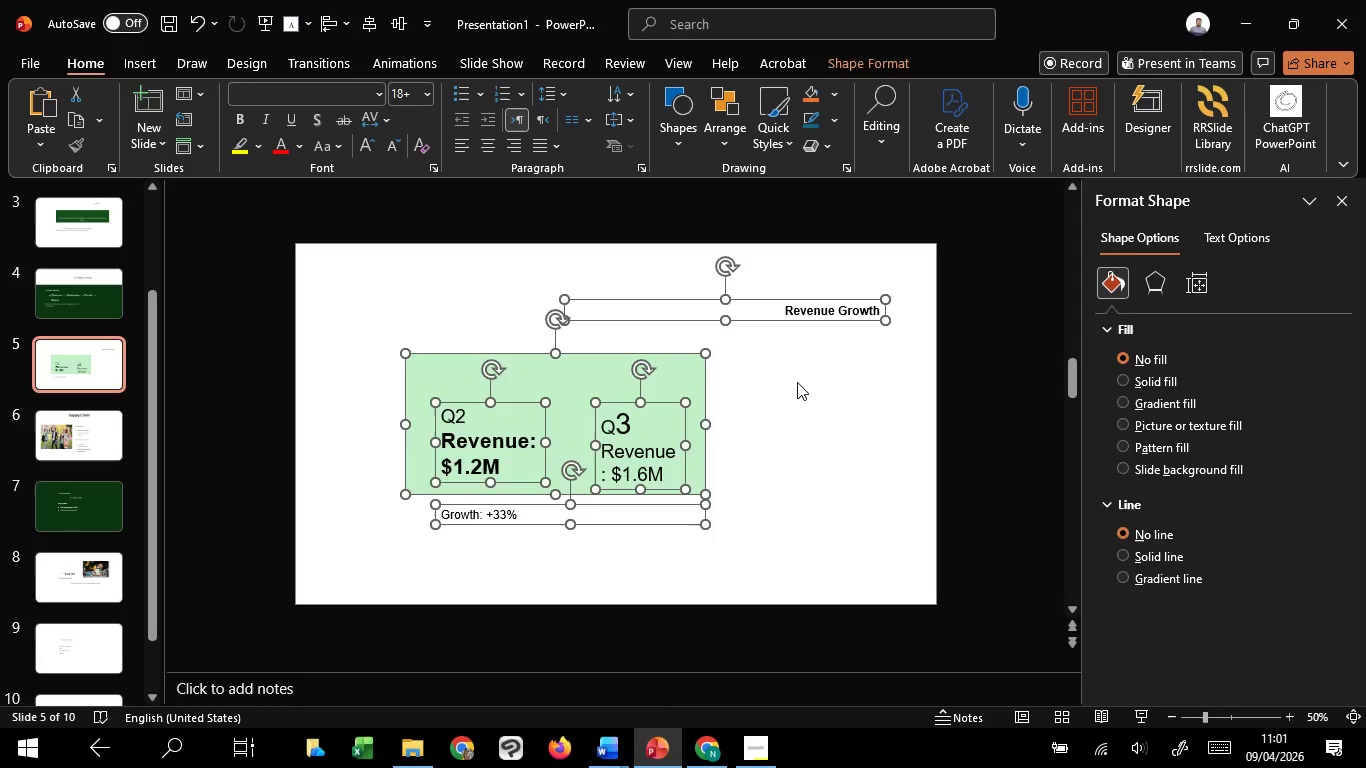 
left_click([797, 382])
 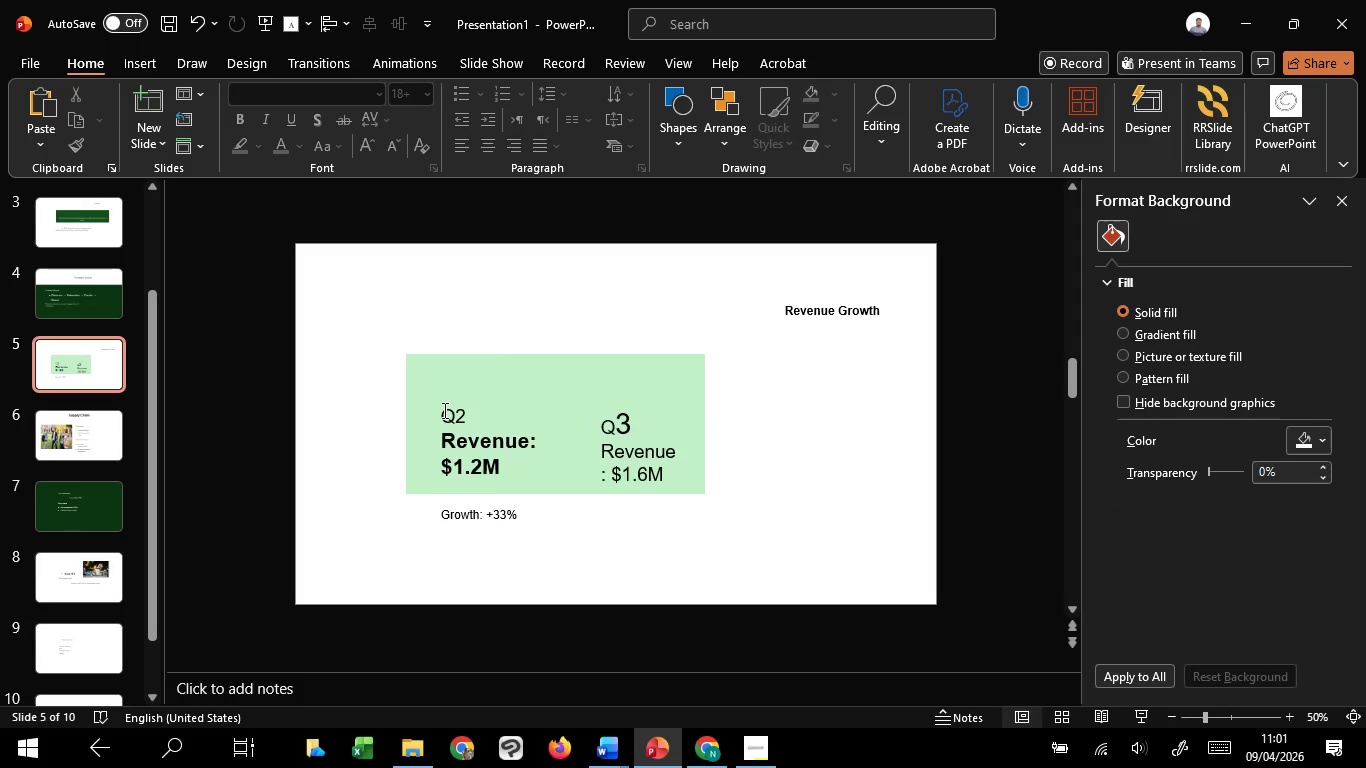 
left_click([443, 410])
 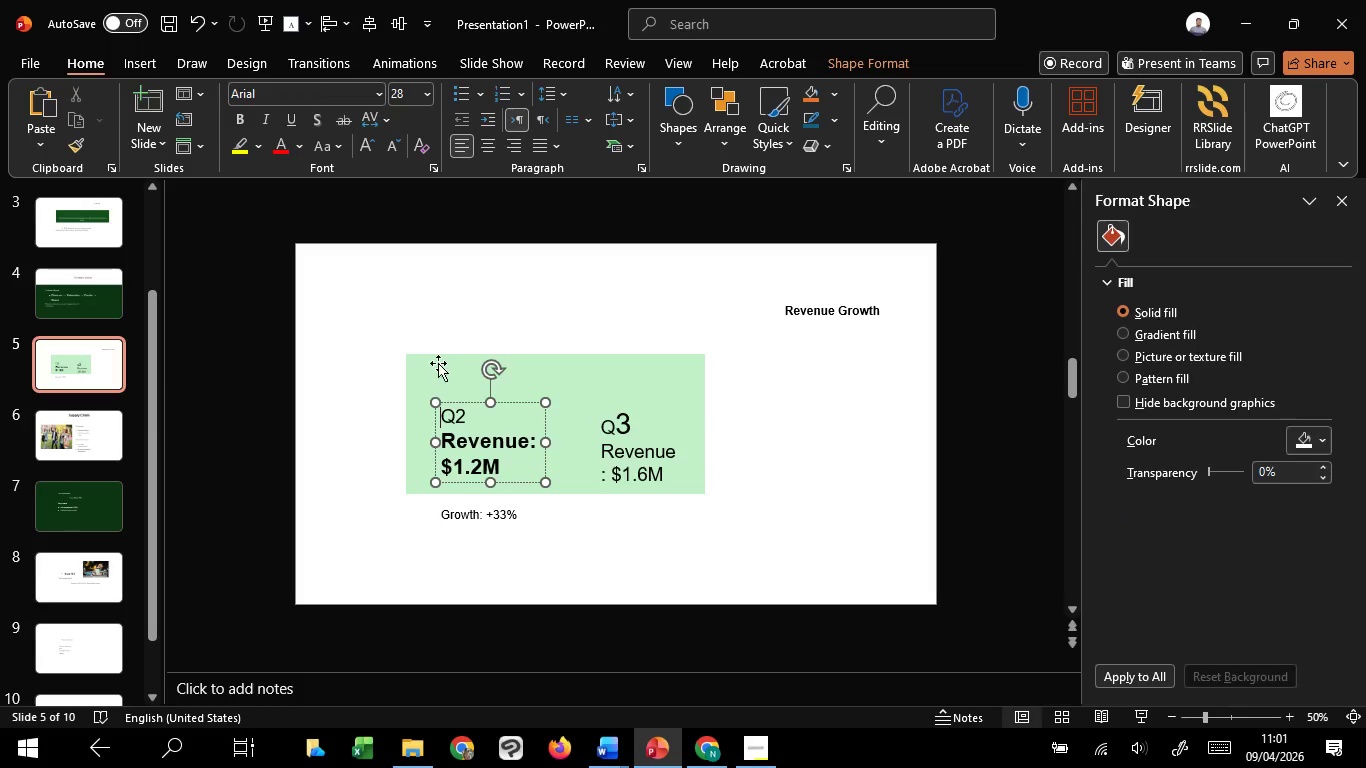 
hold_key(key=ShiftLeft, duration=1.52)
left_click([438, 362])
 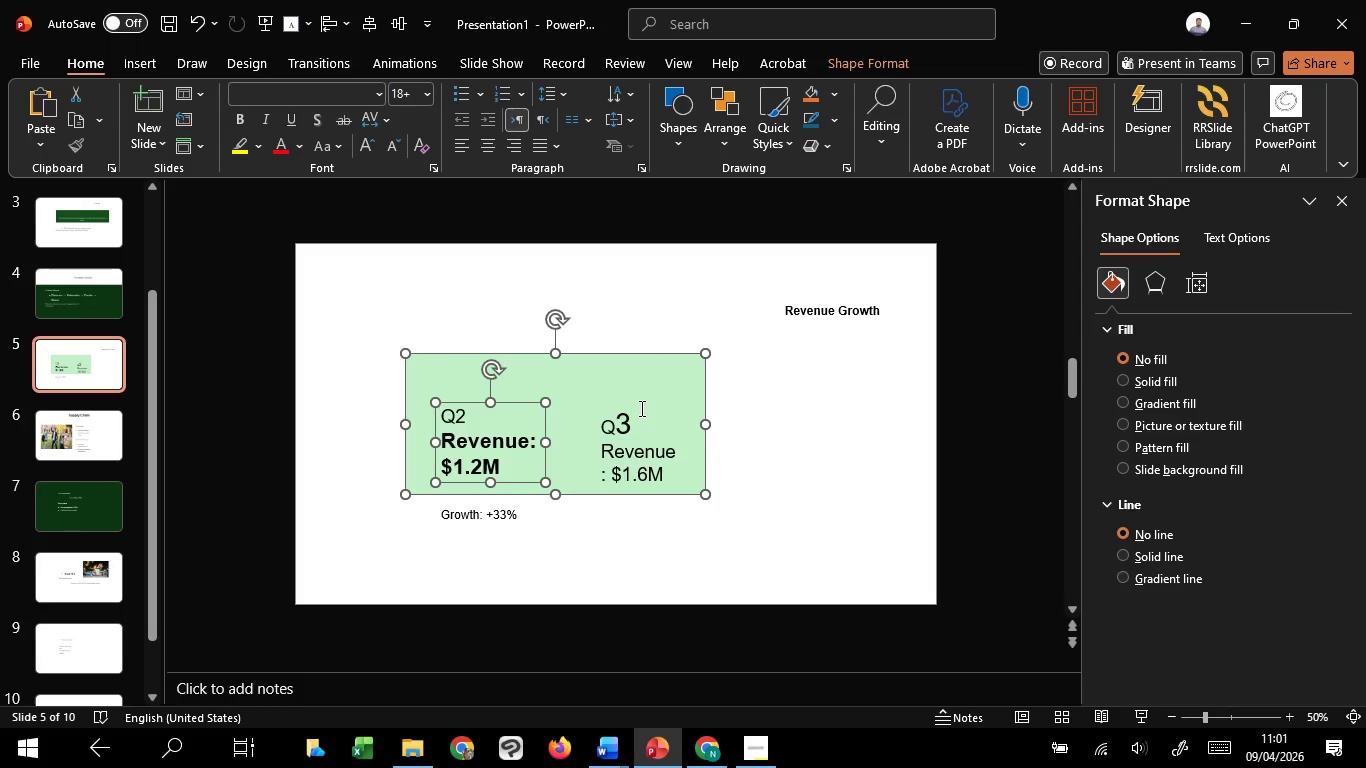 
left_click([640, 408])
 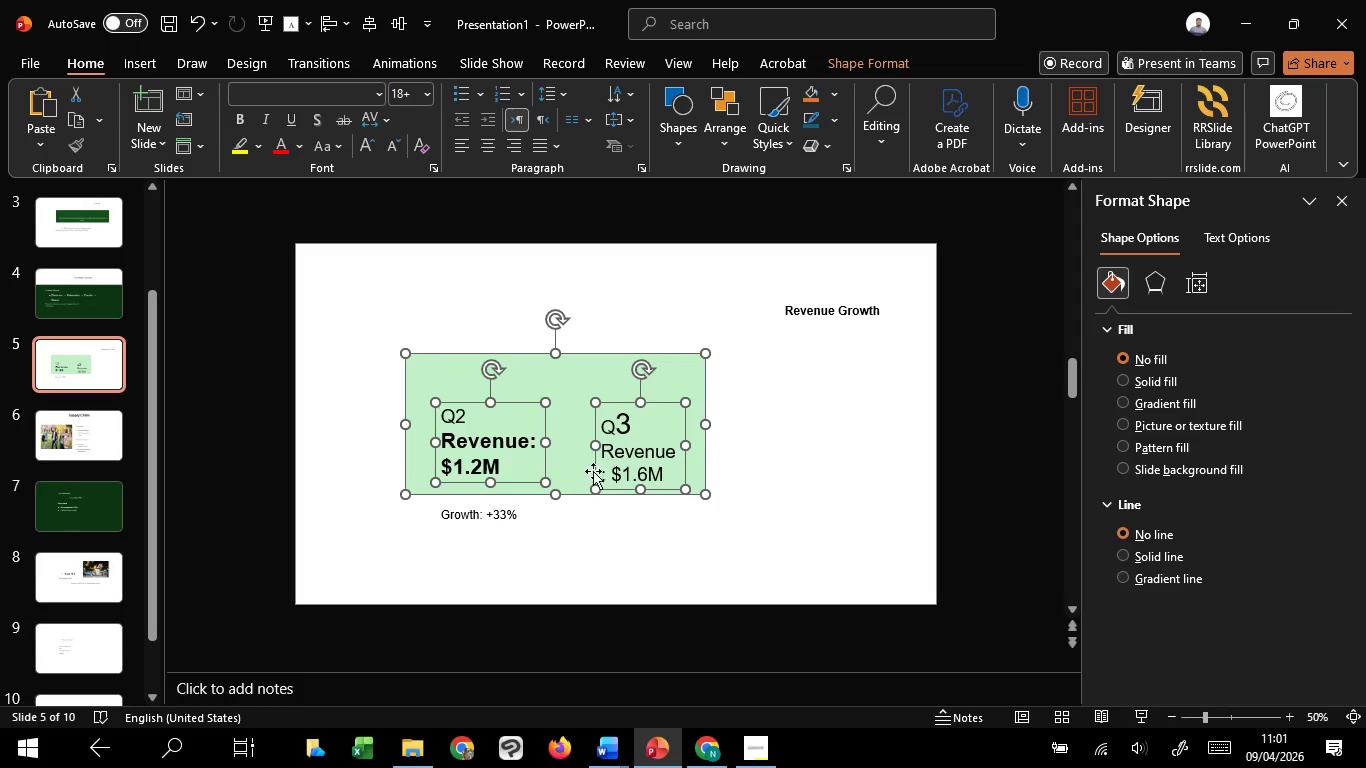 
hold_key(key=ShiftLeft, duration=1.51)
left_click([505, 524])
 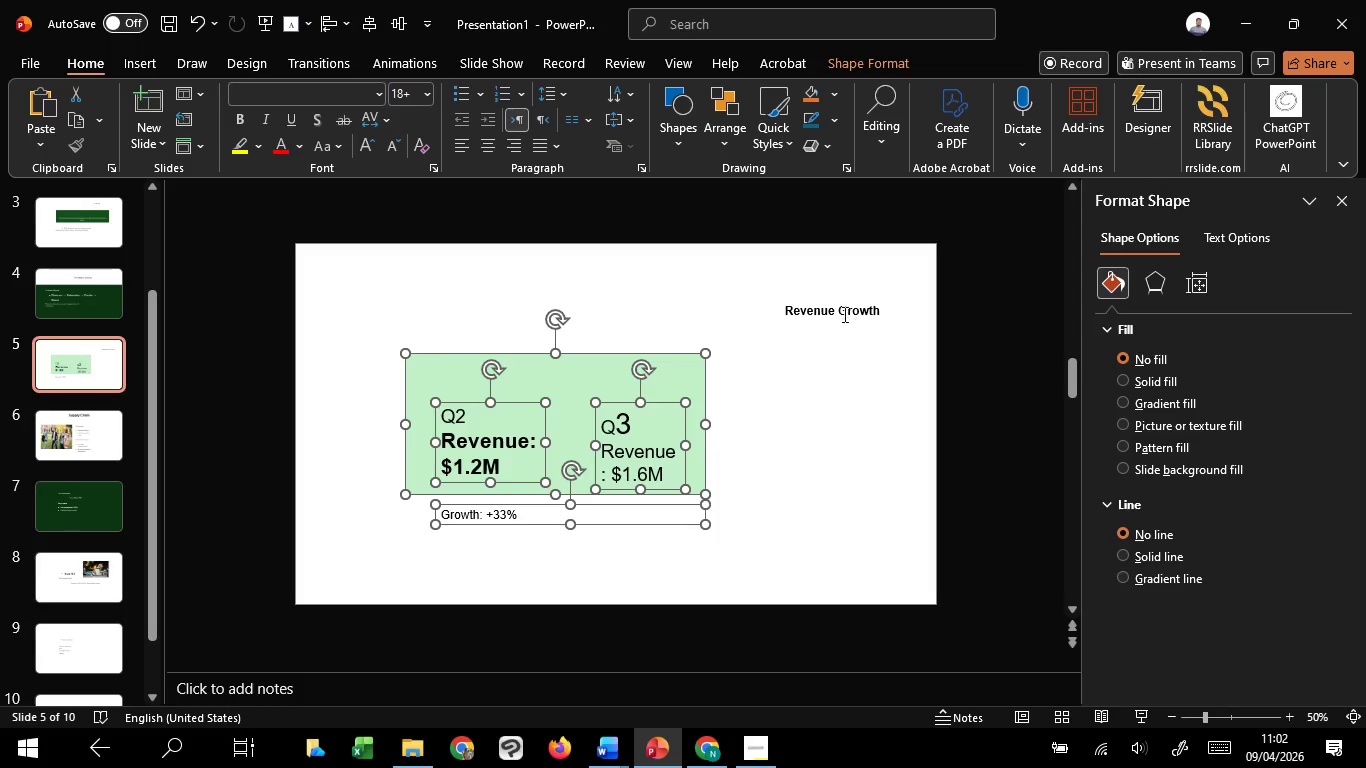 
left_click([842, 313])
 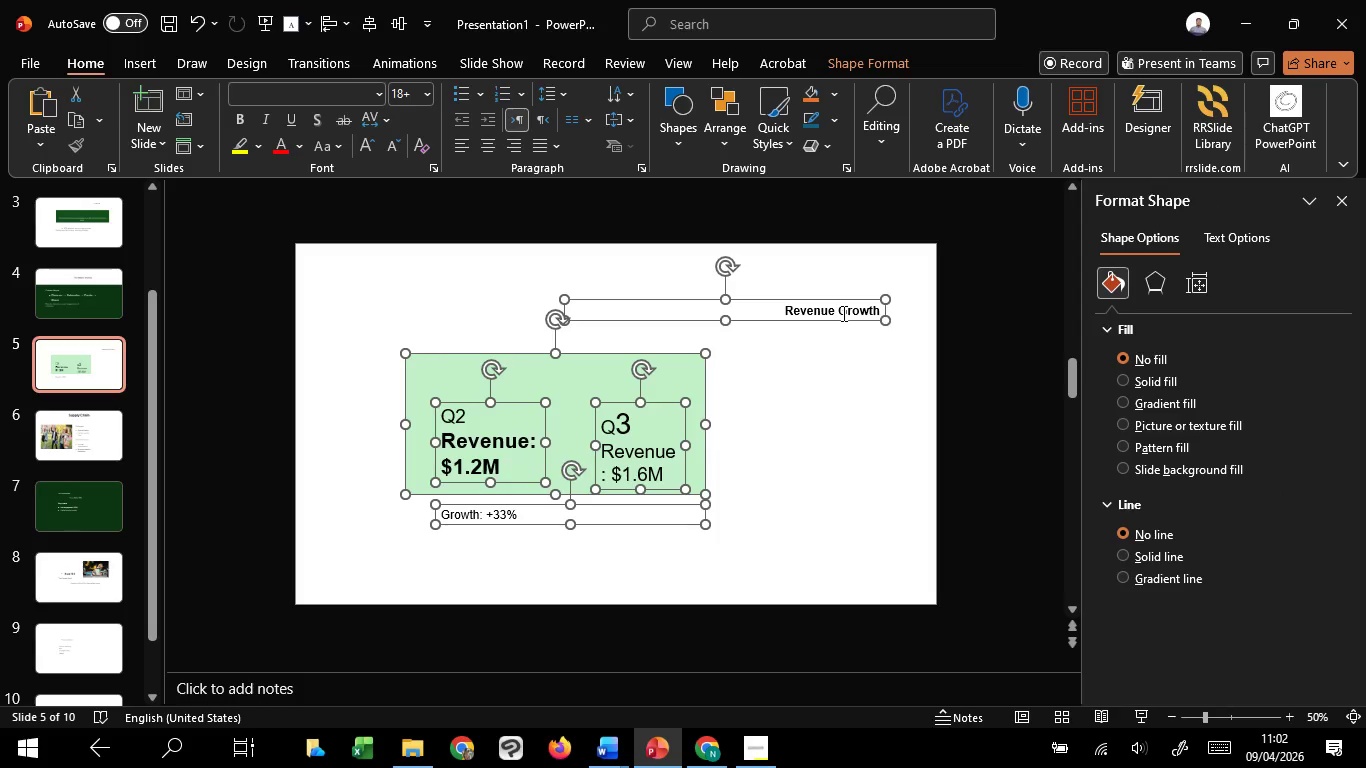 
hold_key(key=ShiftLeft, duration=0.53)
 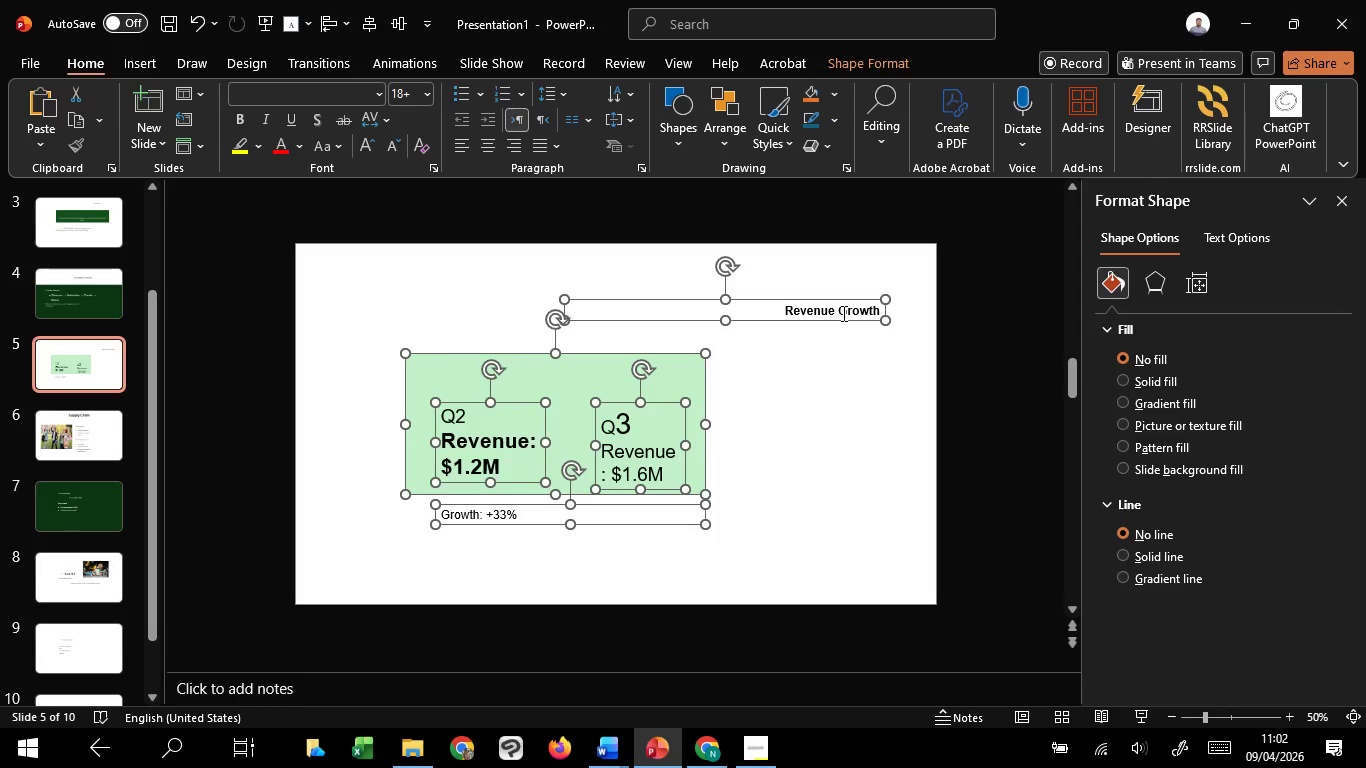 
key(Control+G)
 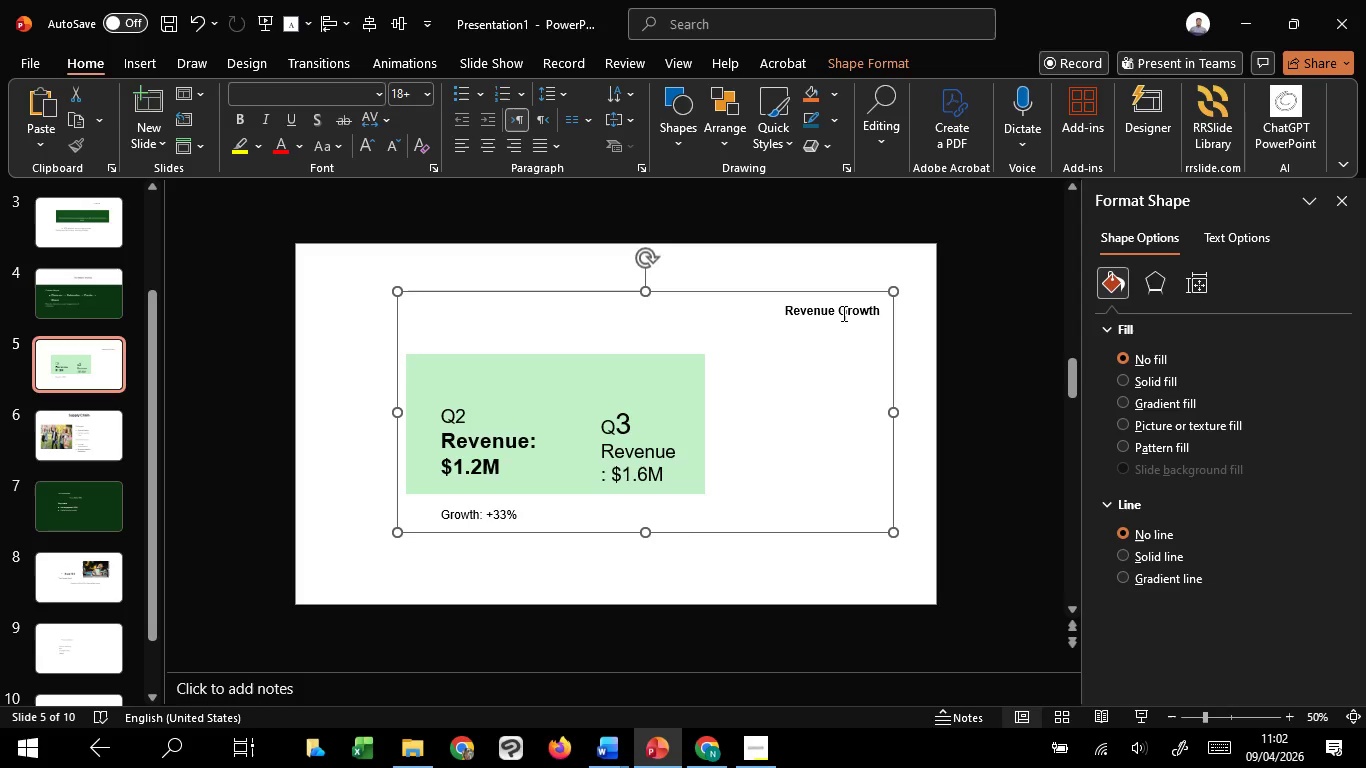 
key(Control+Shift+G)
 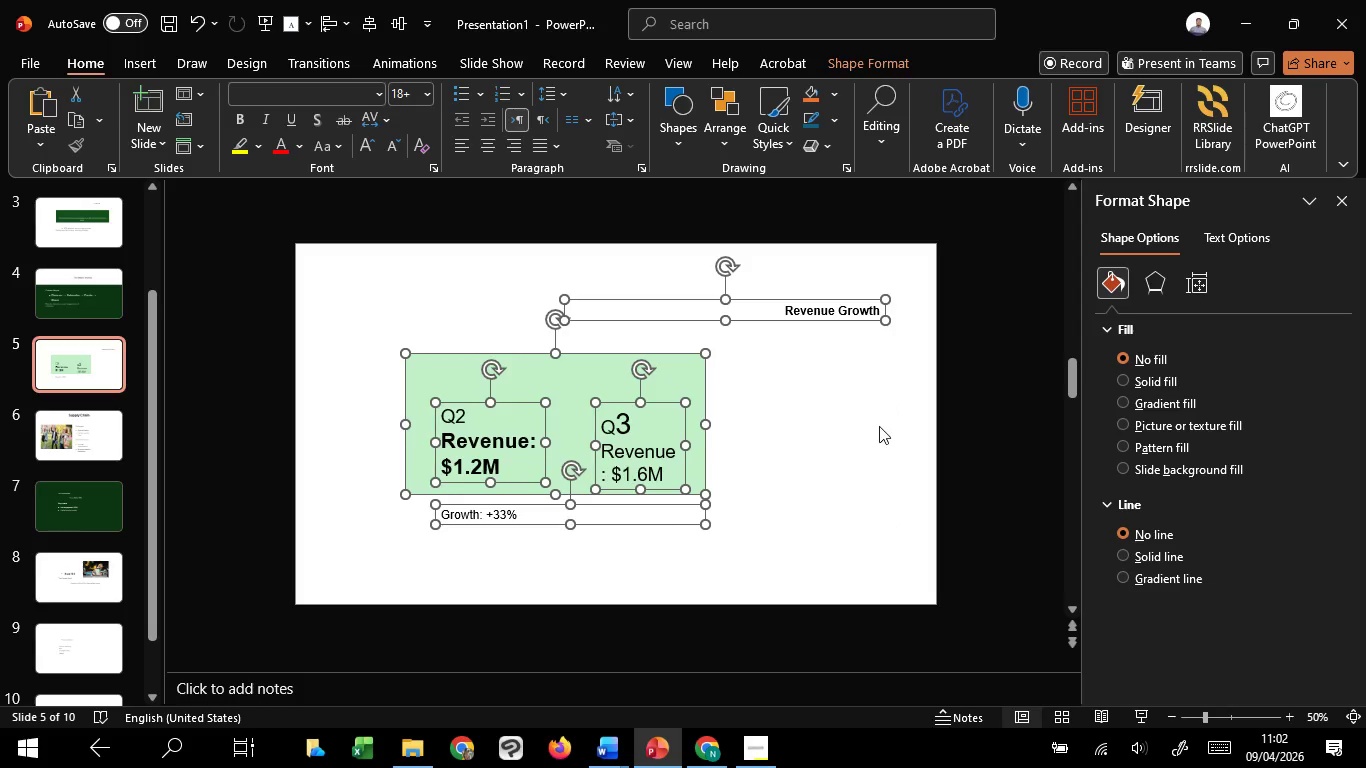 
left_click([879, 426])
 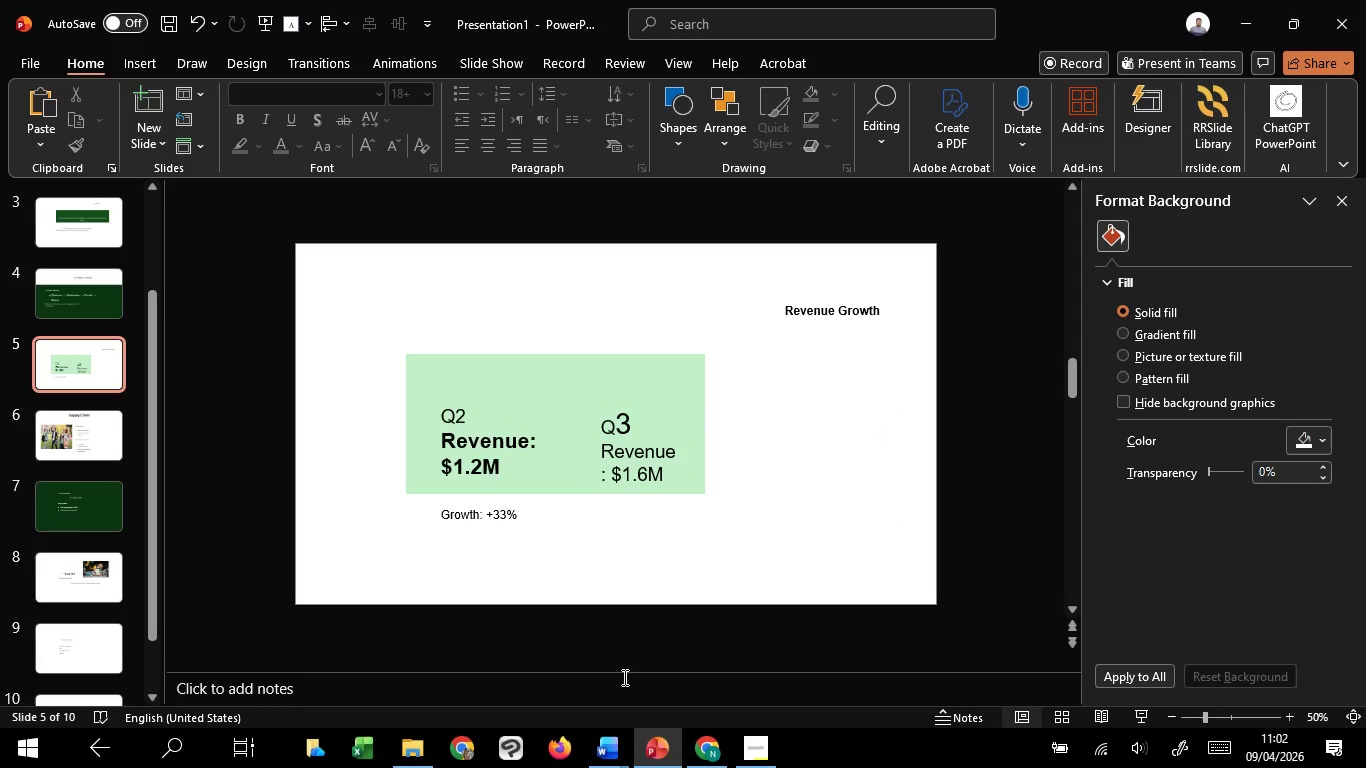 
mouse_move([599, 734])
 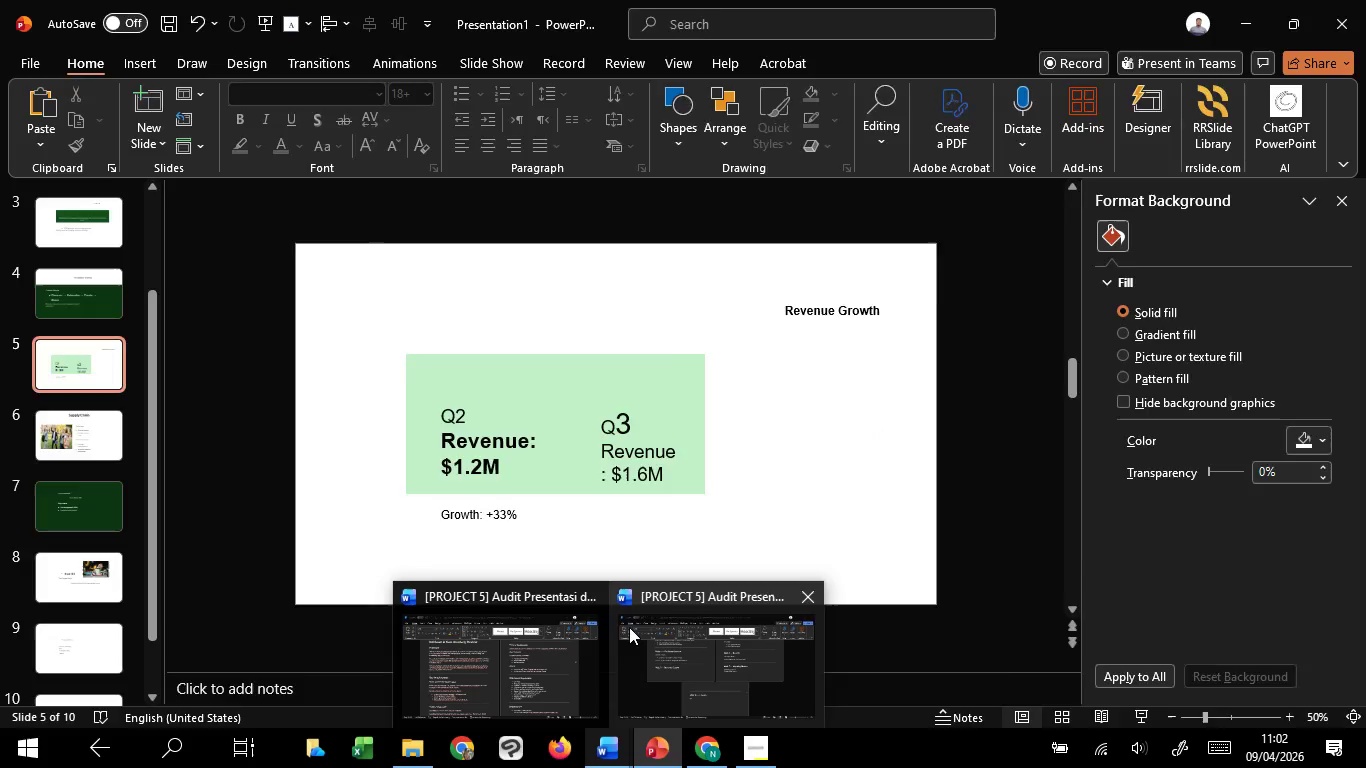 
left_click([629, 627])
 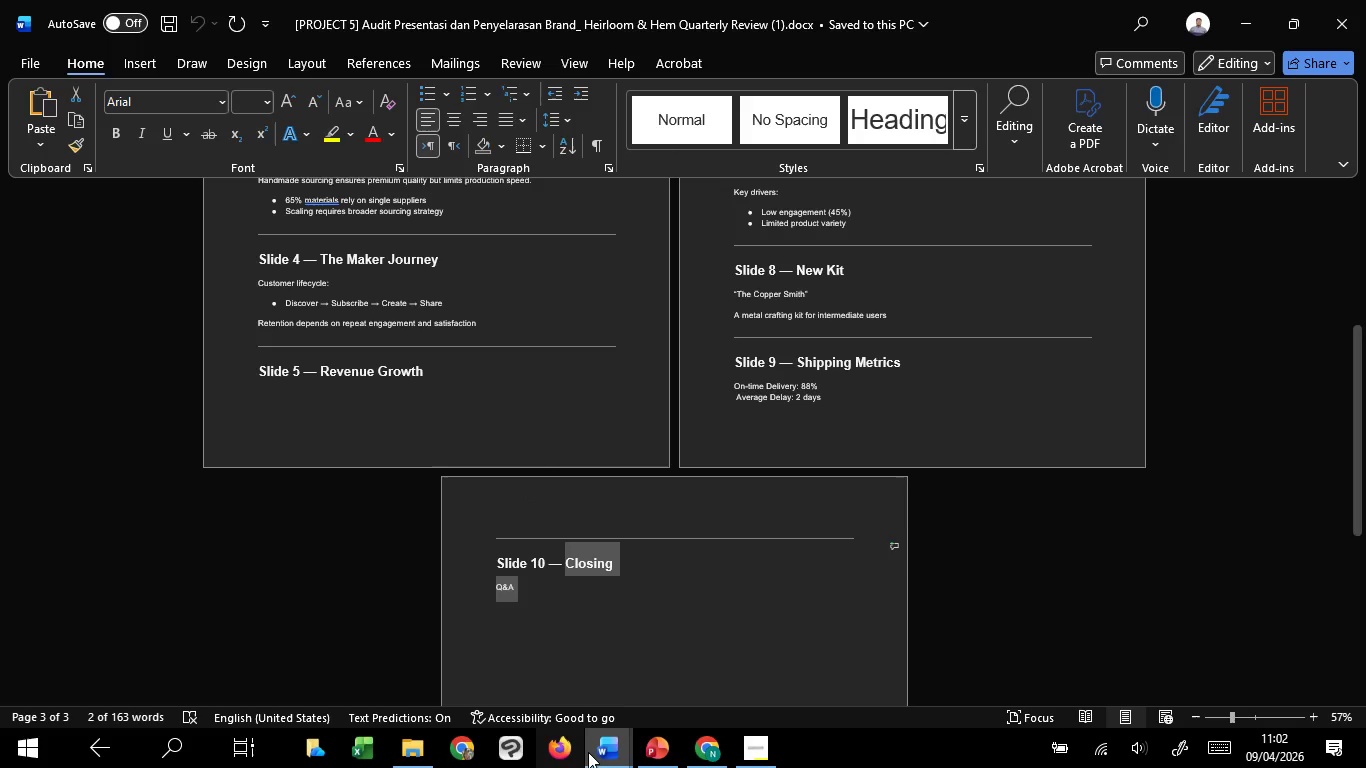 
left_click([495, 650])
 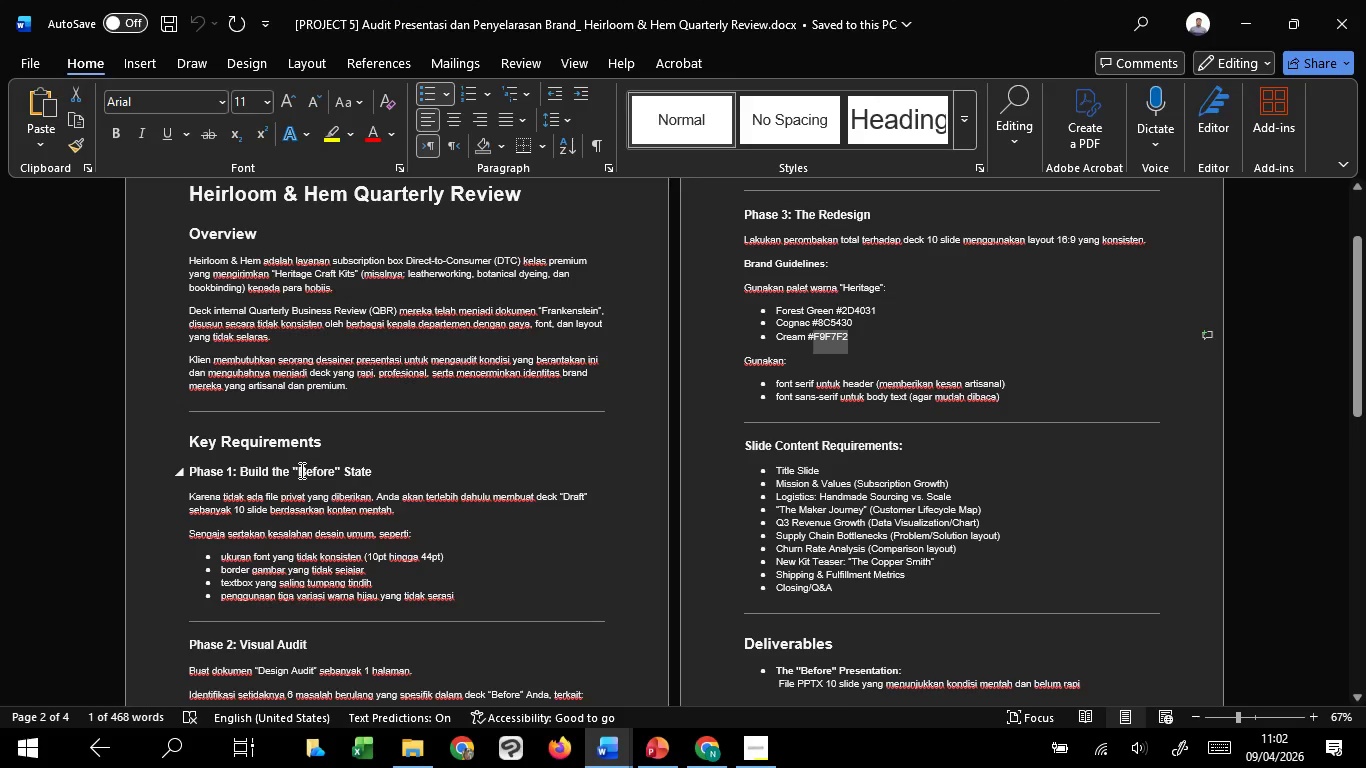 
wait(12.78)
 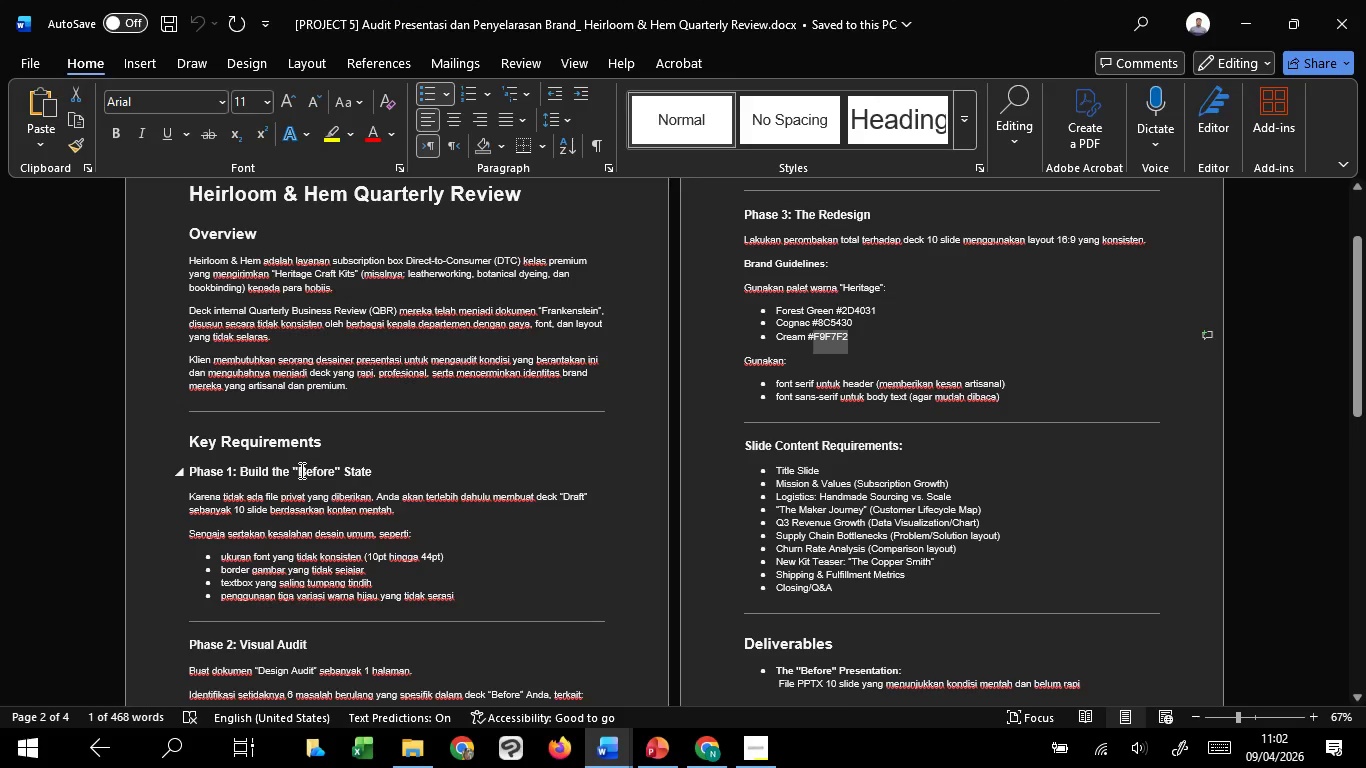 
left_click_drag(start_coordinate=[300, 471], to_coordinate=[377, 470])
 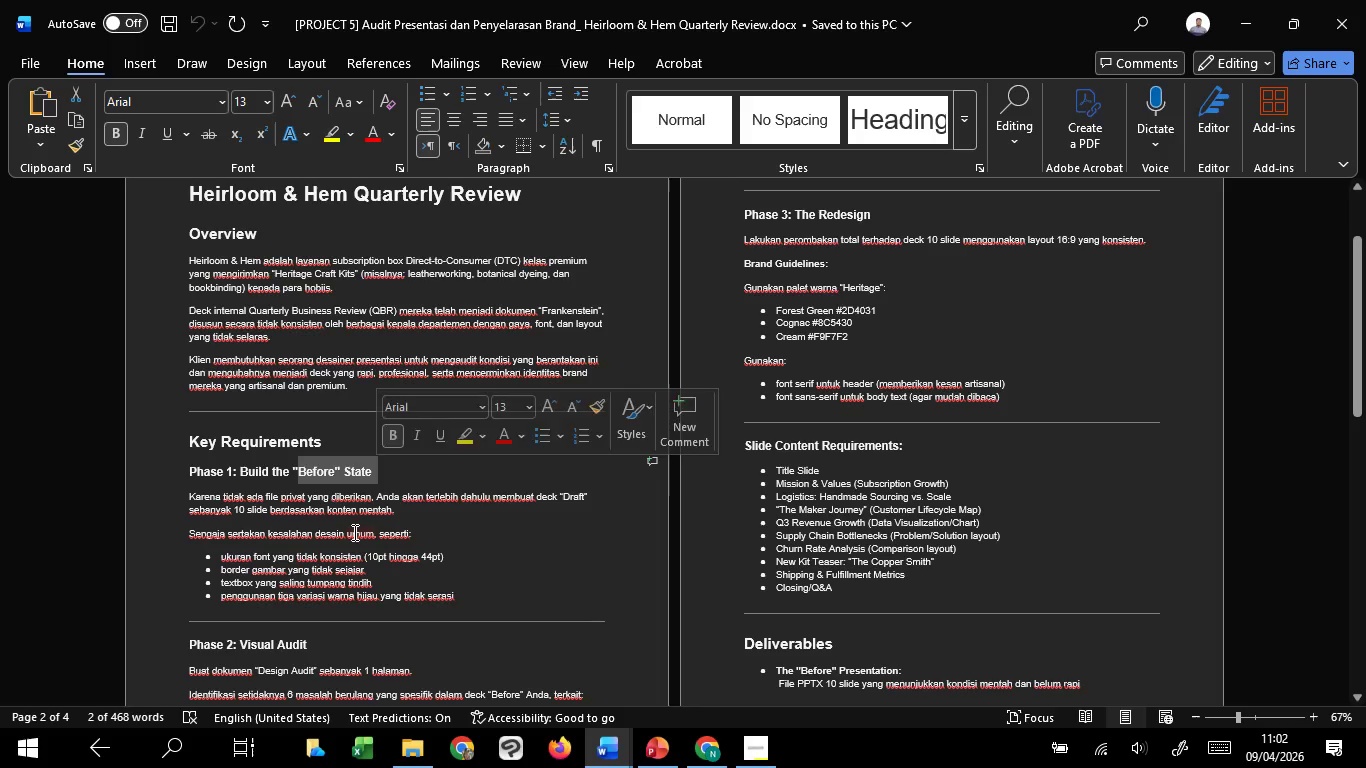 
left_click([353, 532])
 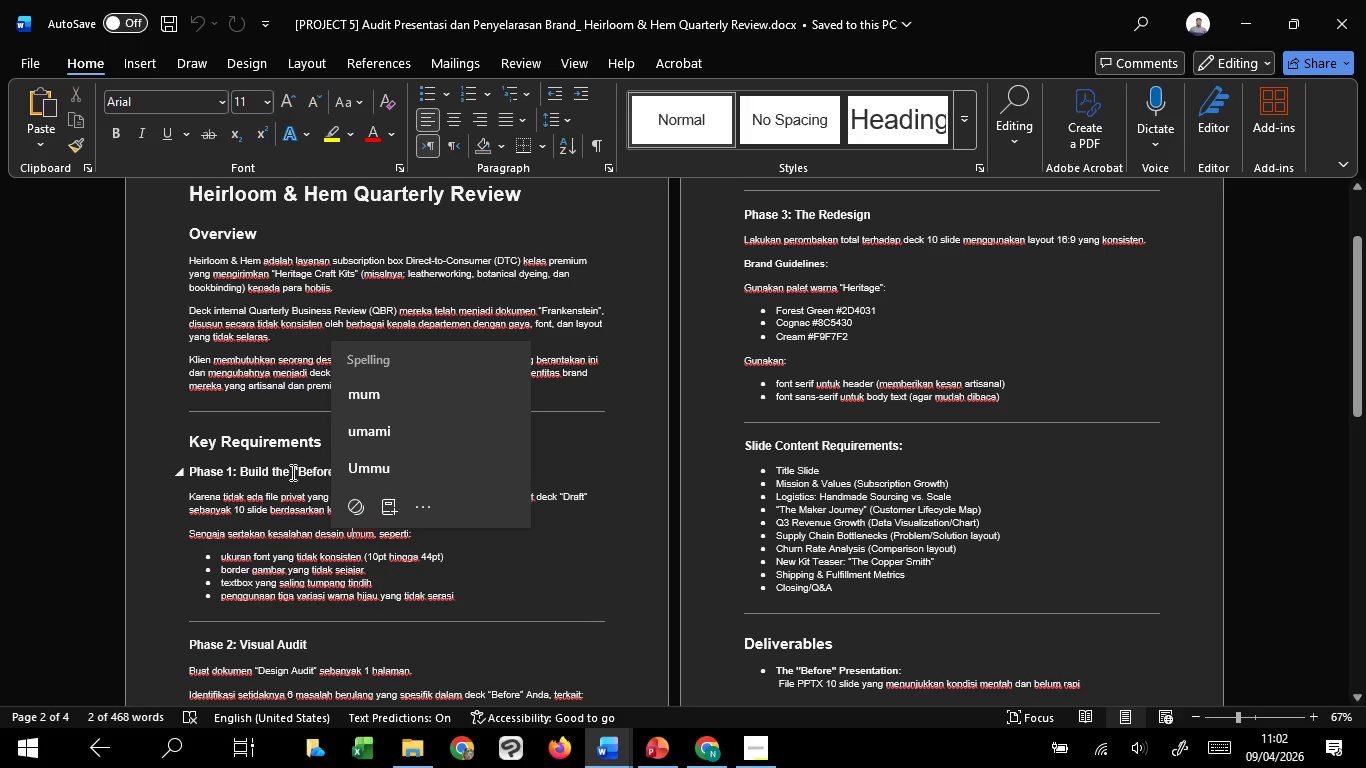 
left_click_drag(start_coordinate=[291, 472], to_coordinate=[374, 479])
 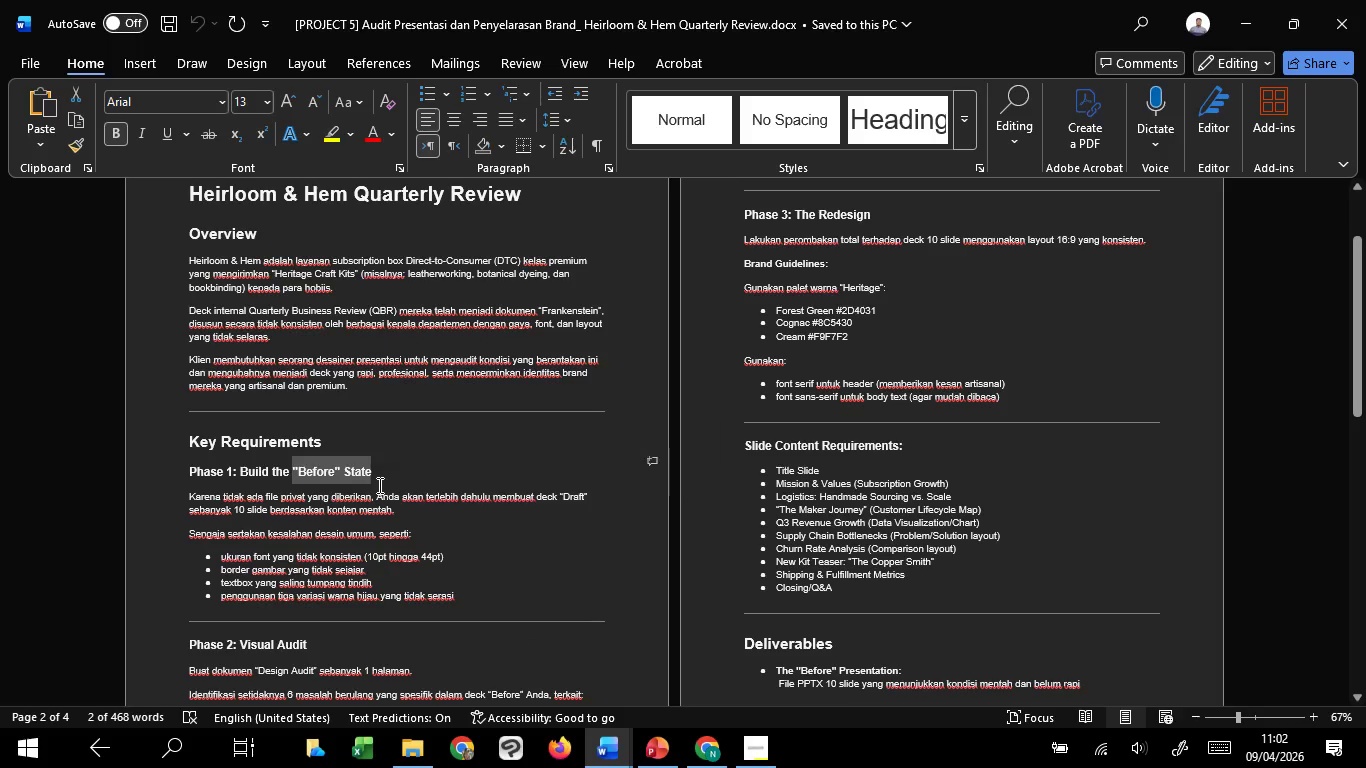 
key(Control+ControlLeft)
 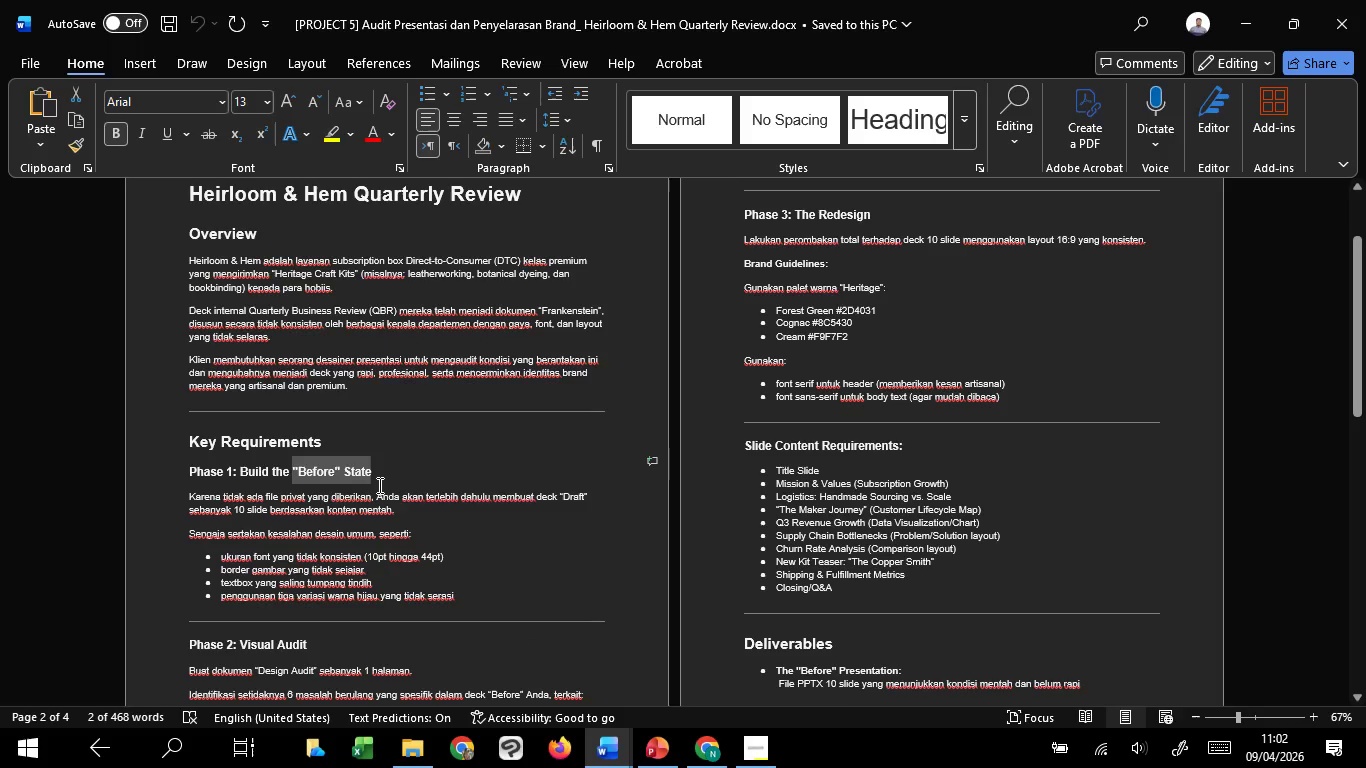 
key(Control+C)
 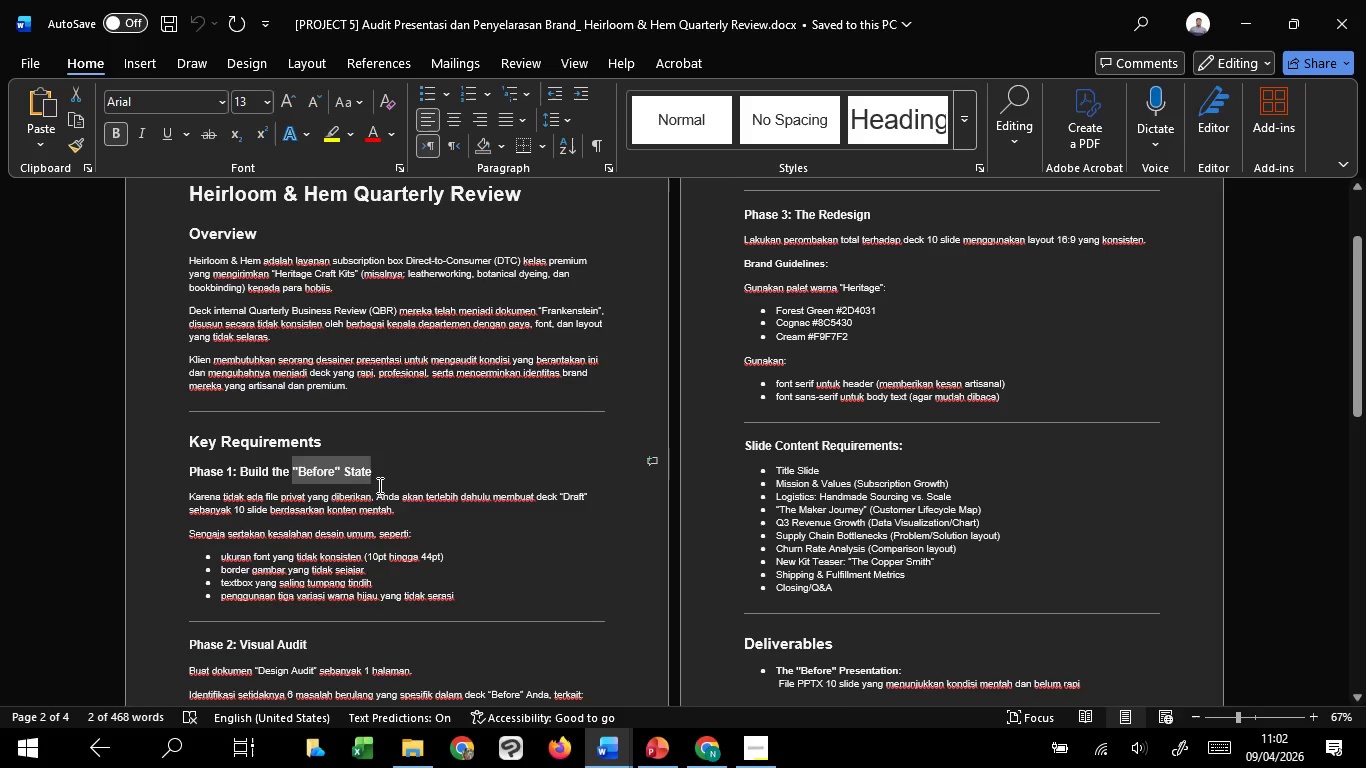 
key(Control+C)
 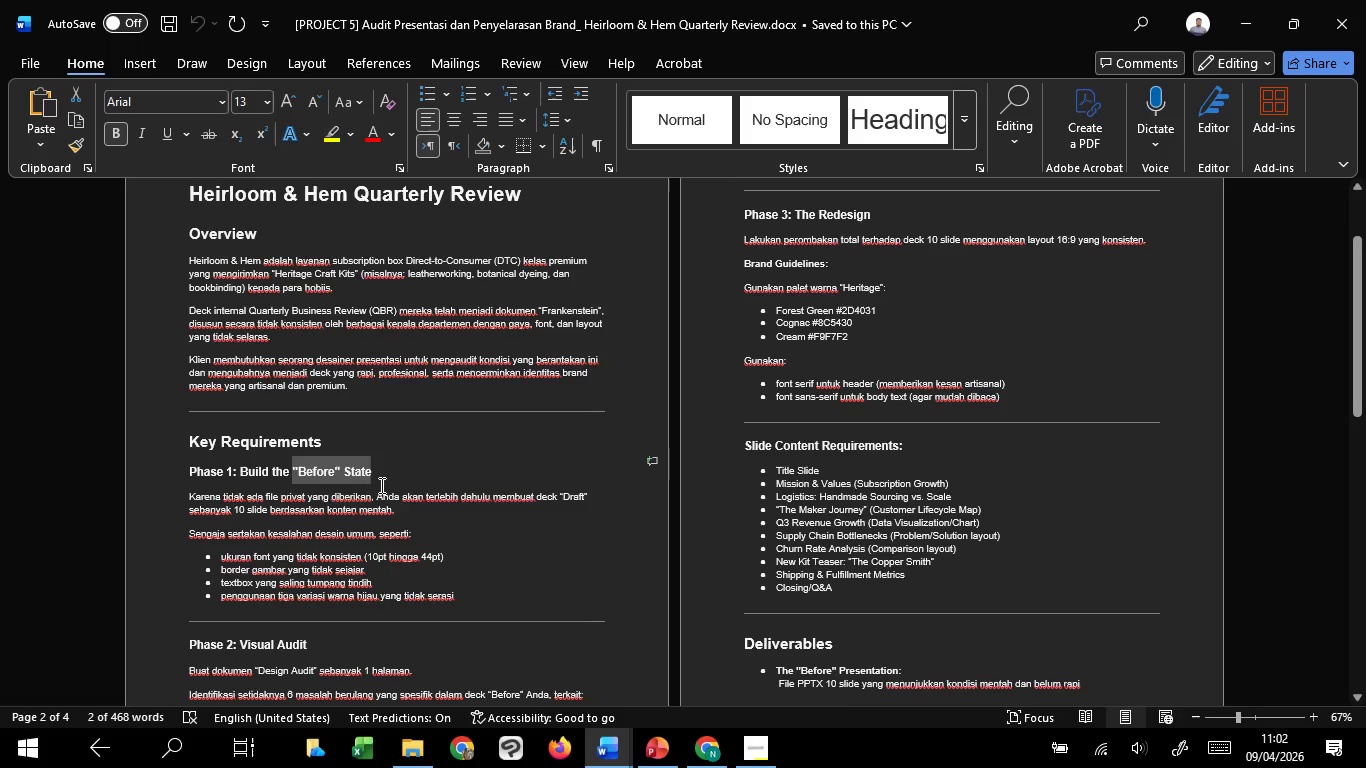 
key(Control+C)
 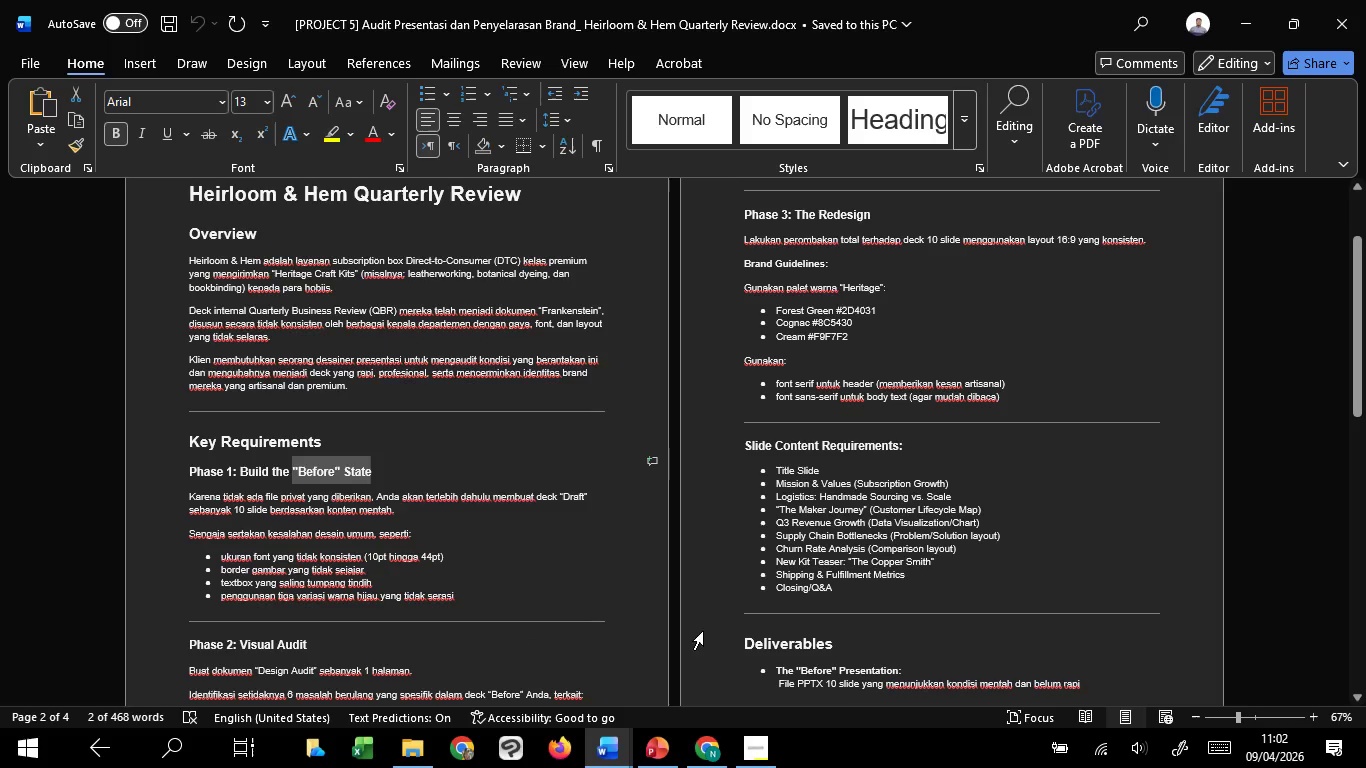 
key(Control+C)
 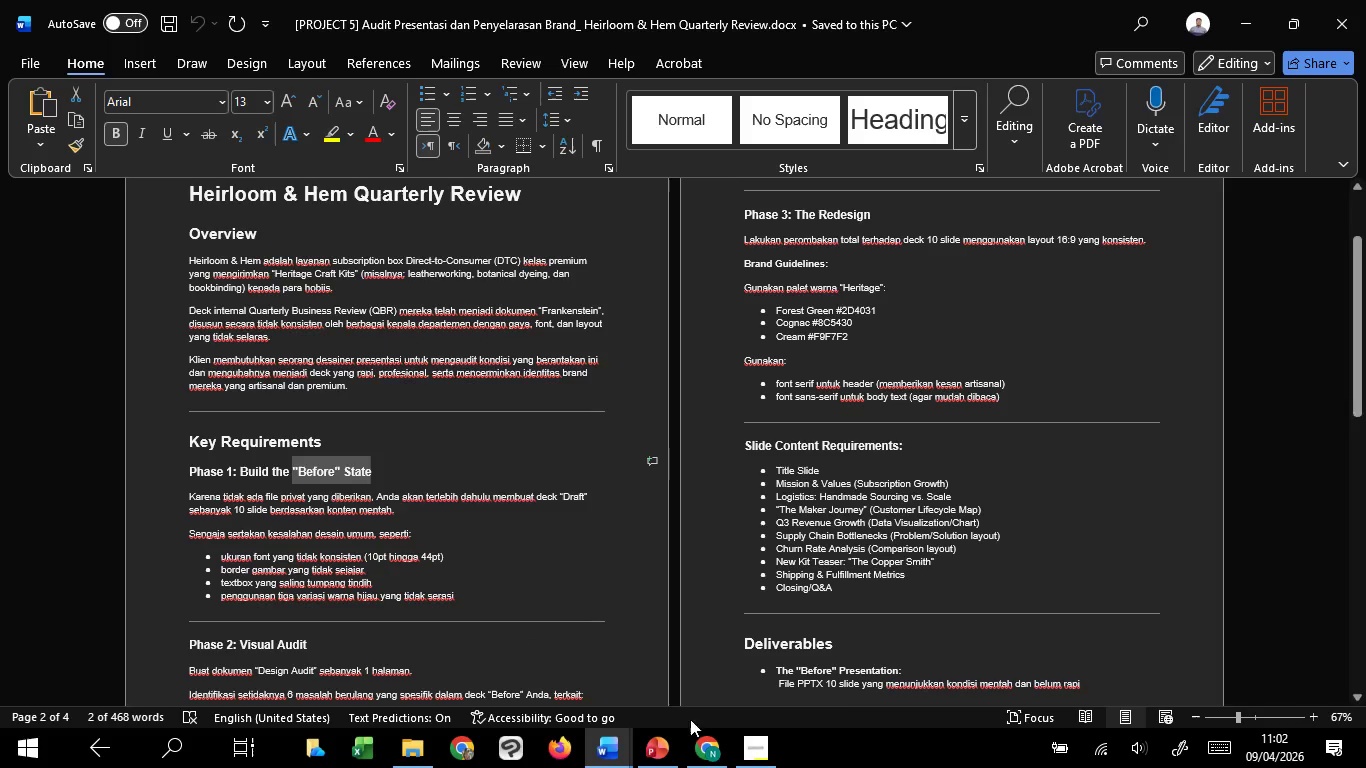 
key(Control+C)
 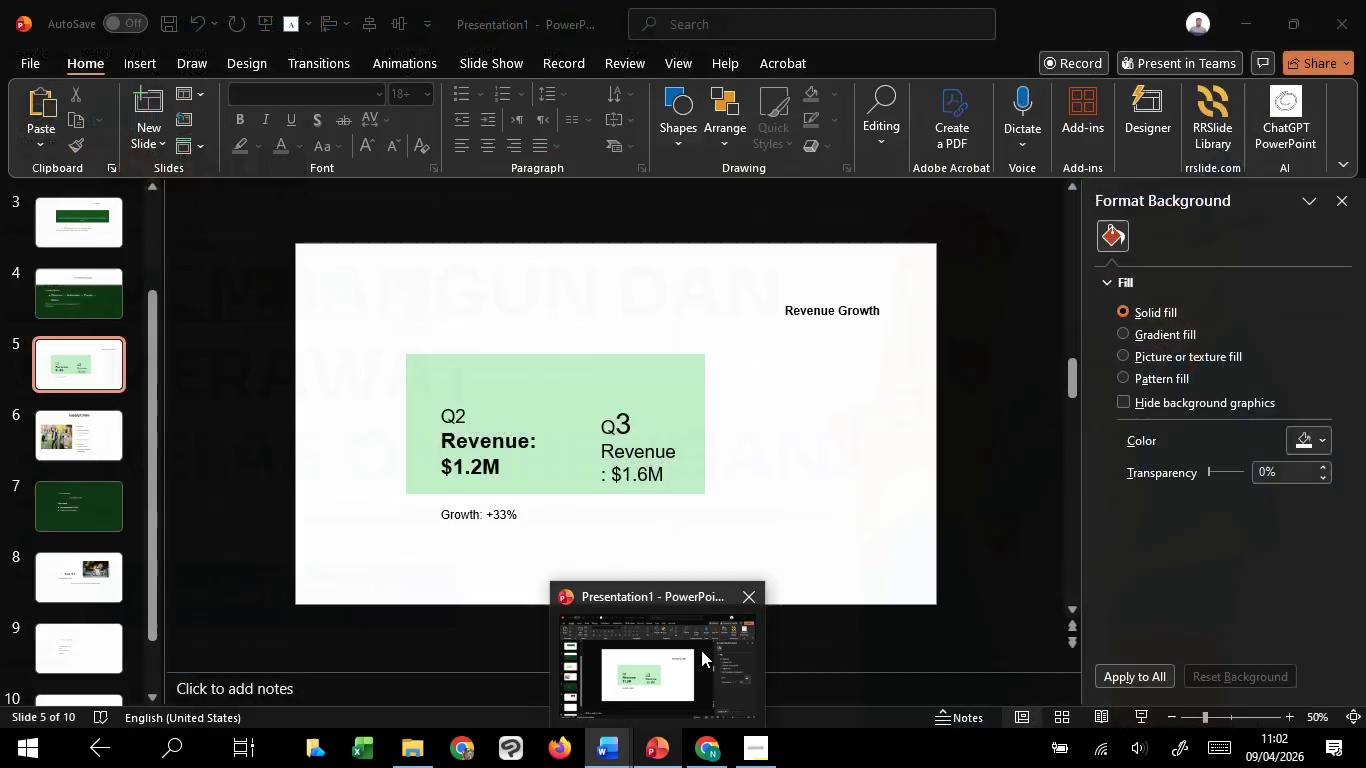 
left_click([701, 650])
 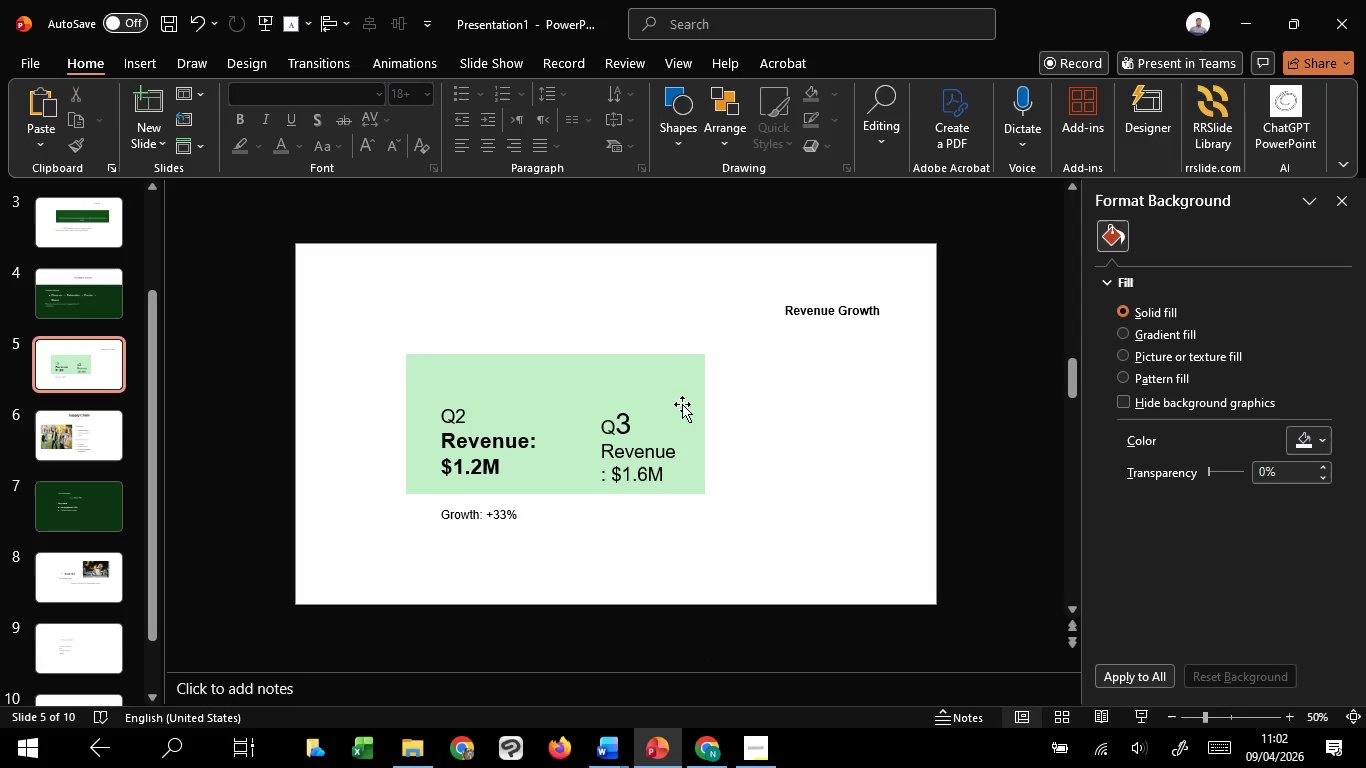 
left_click([675, 404])
 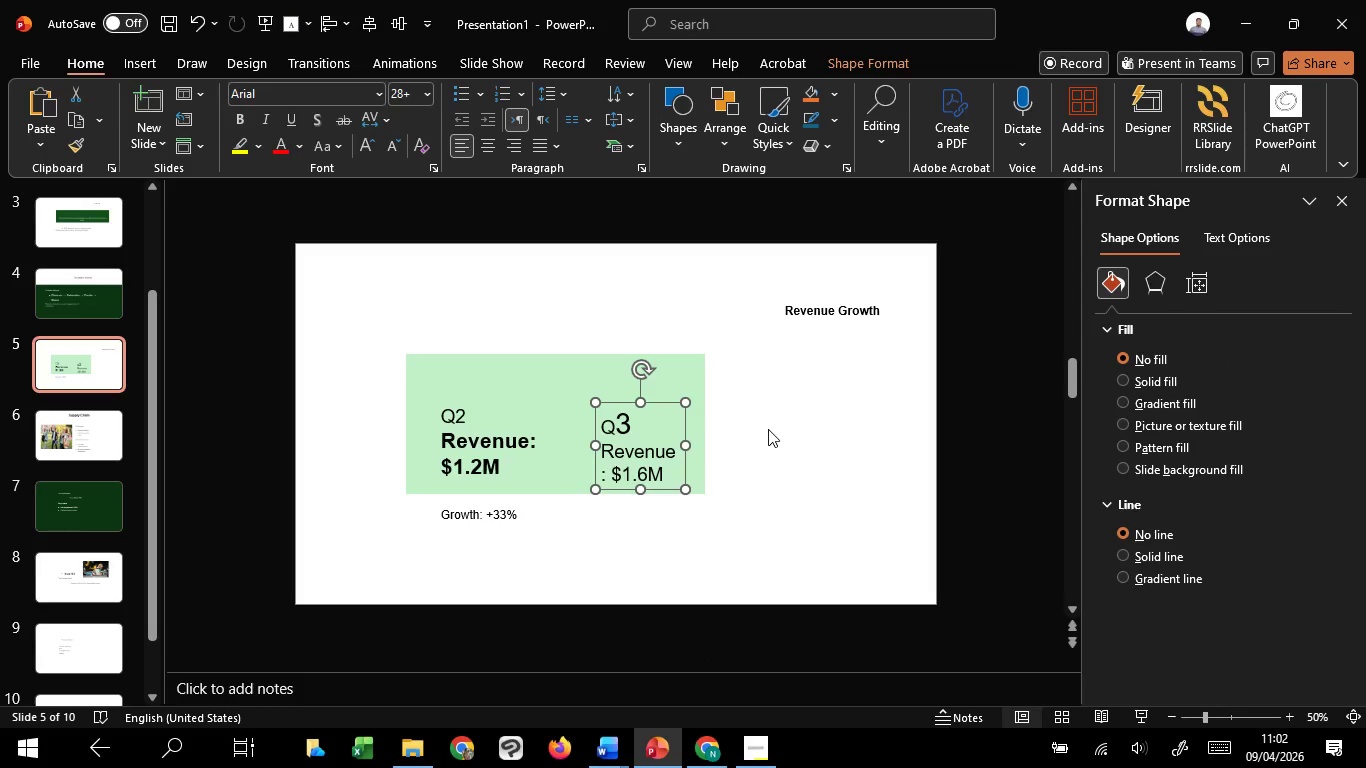 
scroll: coordinate [768, 429], scroll_direction: up, amount: 1.0
 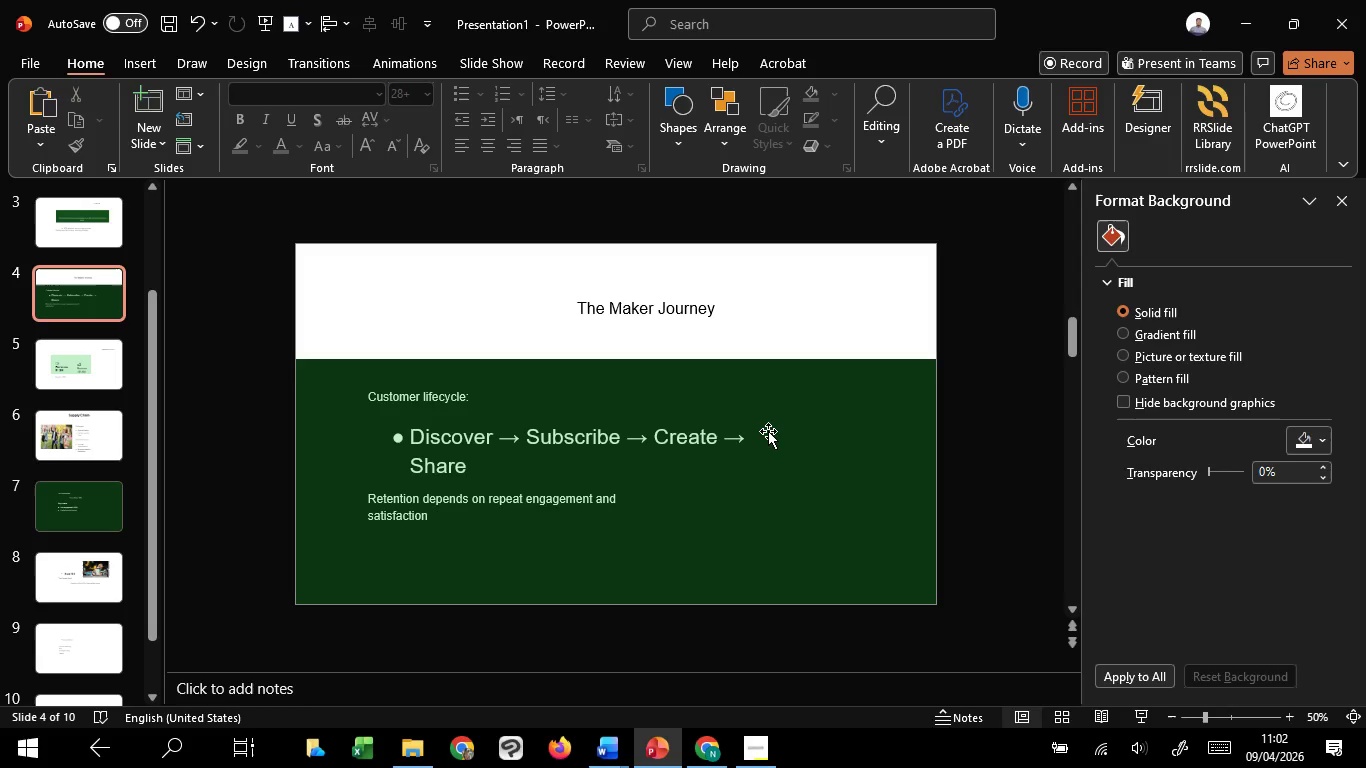 
left_click([768, 431])
 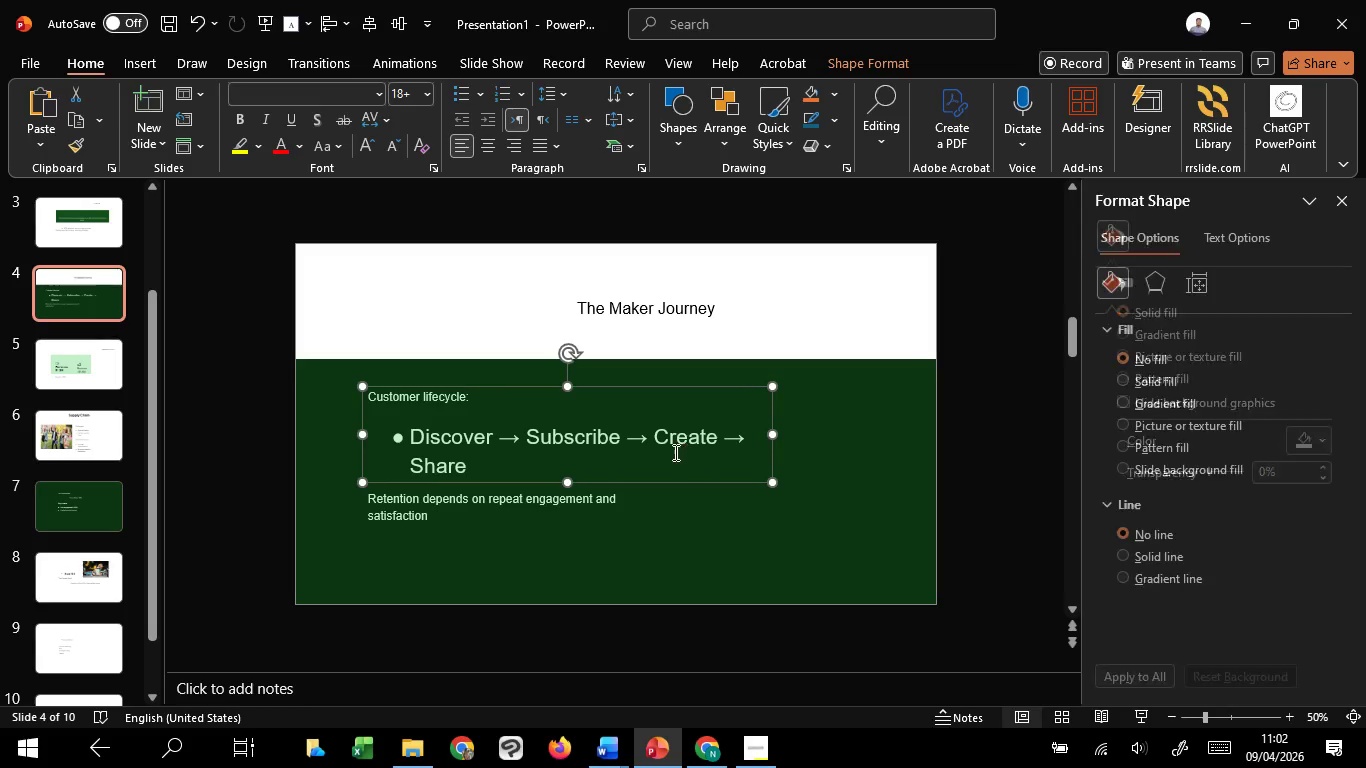 
hold_key(key=CapsLock, duration=0.83)
 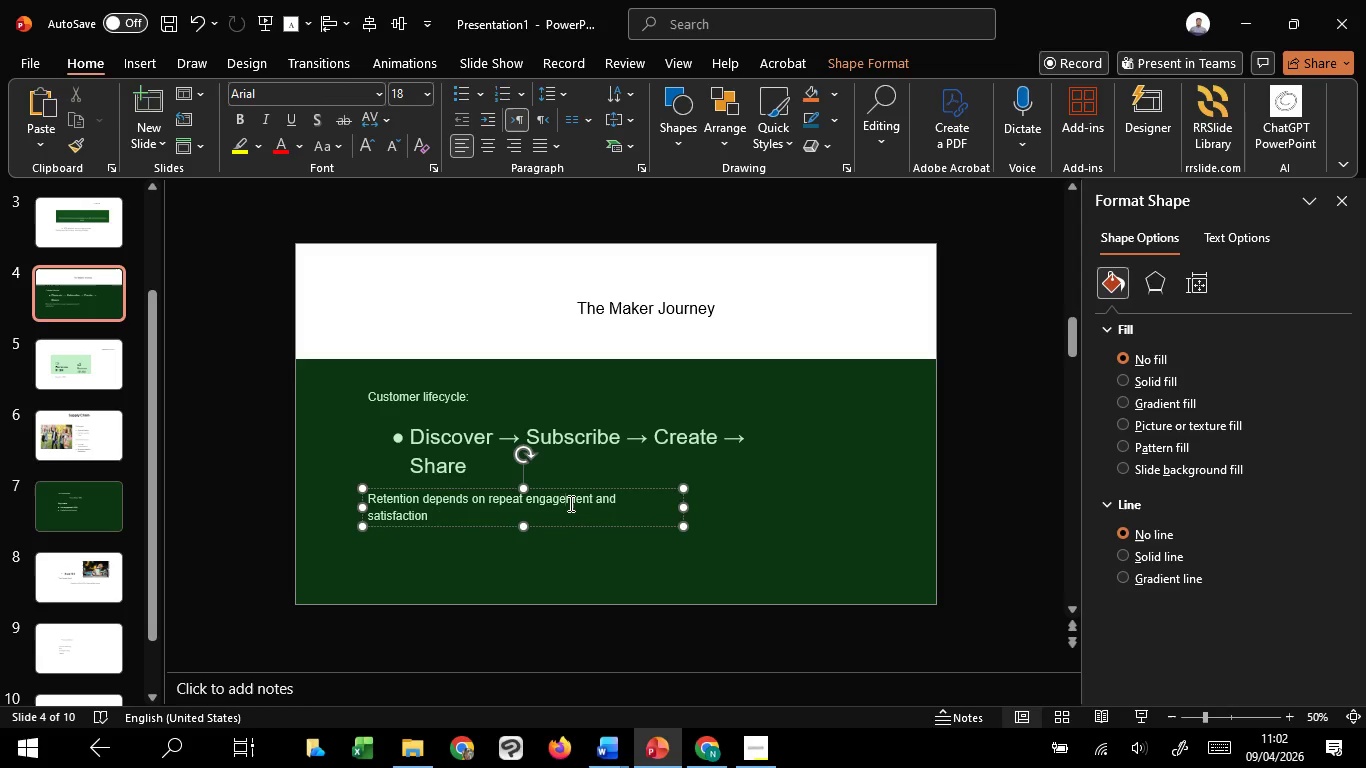 
left_click([569, 503])
 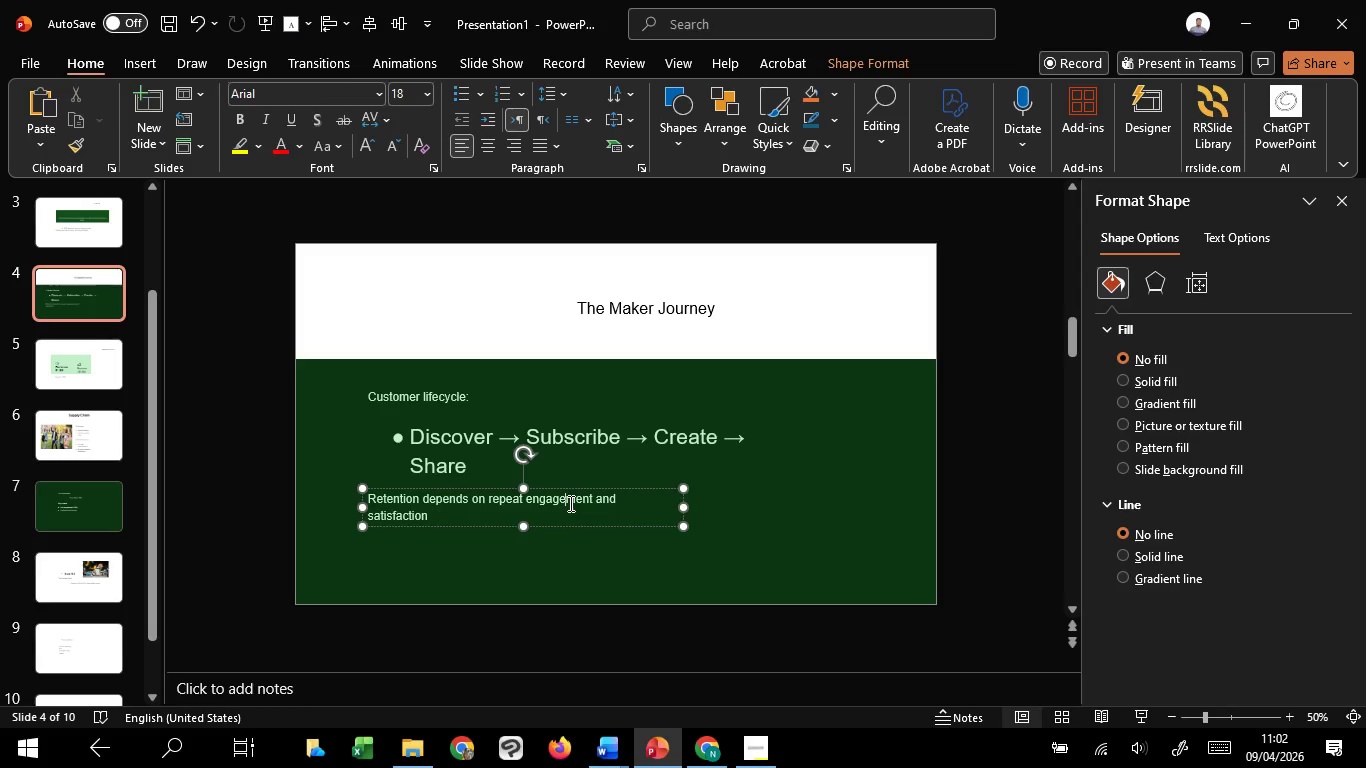 
key(Shift+ShiftLeft)
 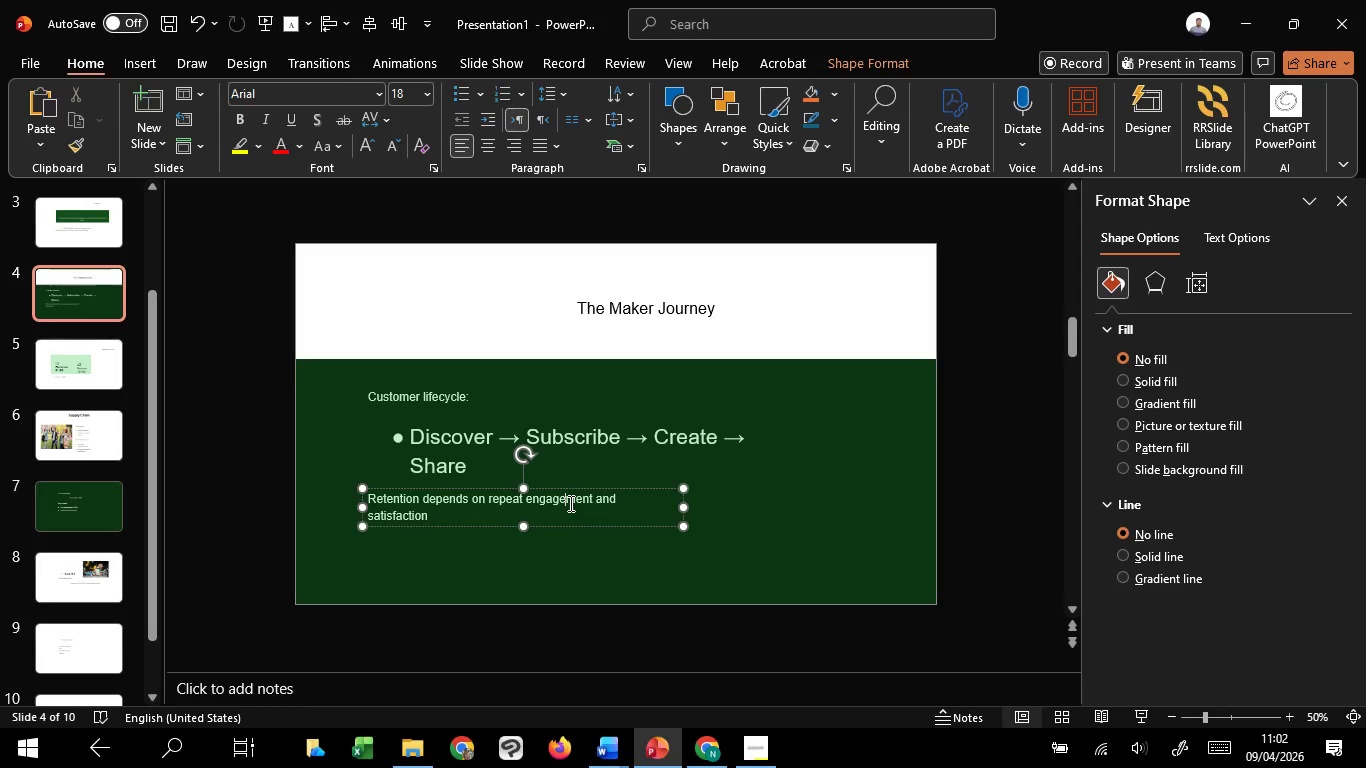 
hold_key(key=ShiftLeft, duration=0.75)
left_click([577, 473])
 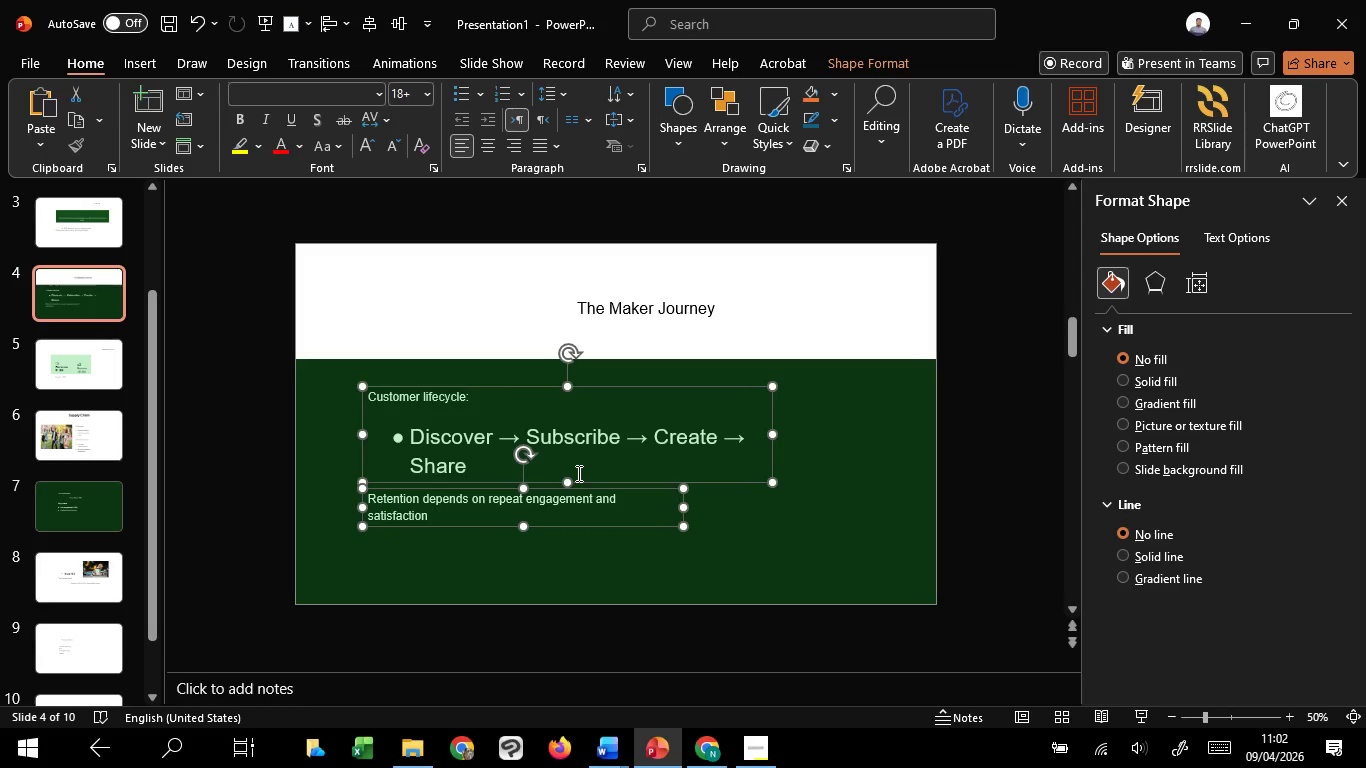 
hold_key(key=ShiftLeft, duration=16.25)
 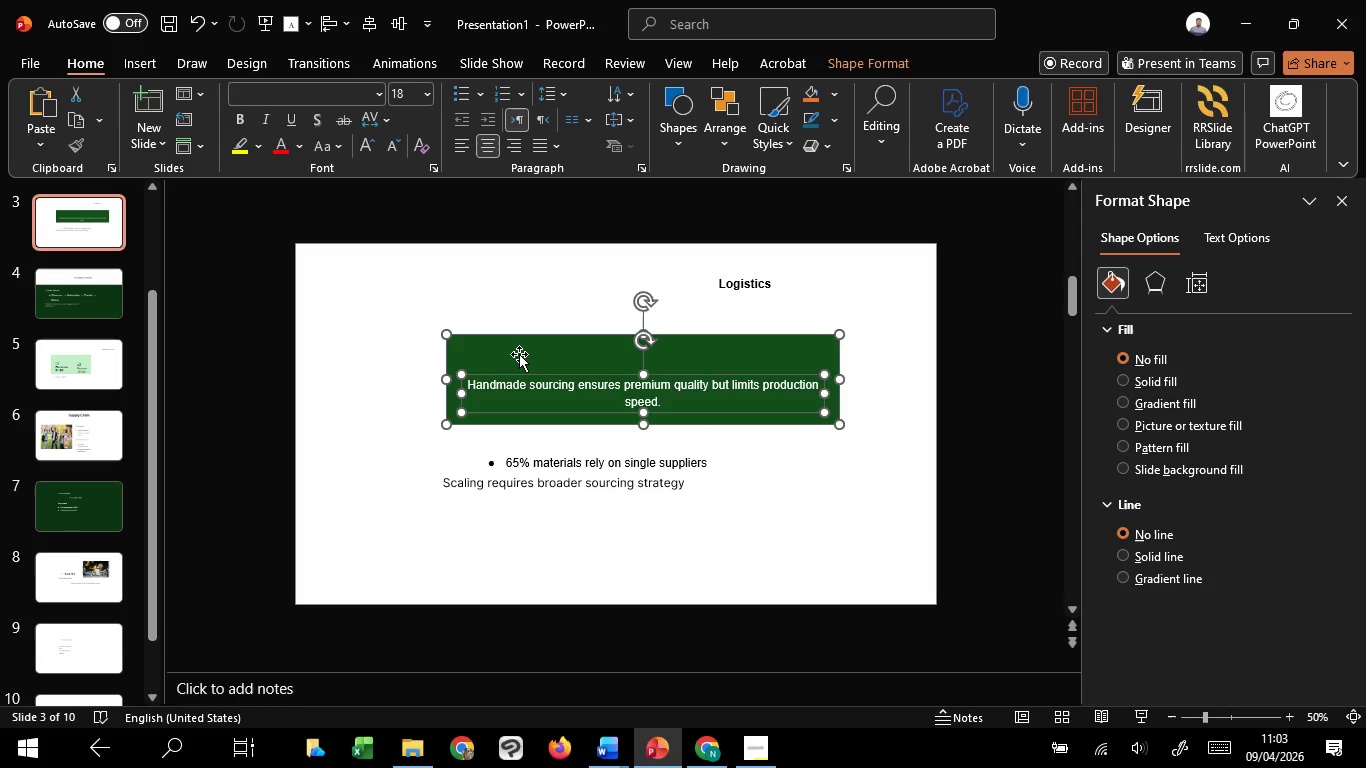 
key(Control+G)
 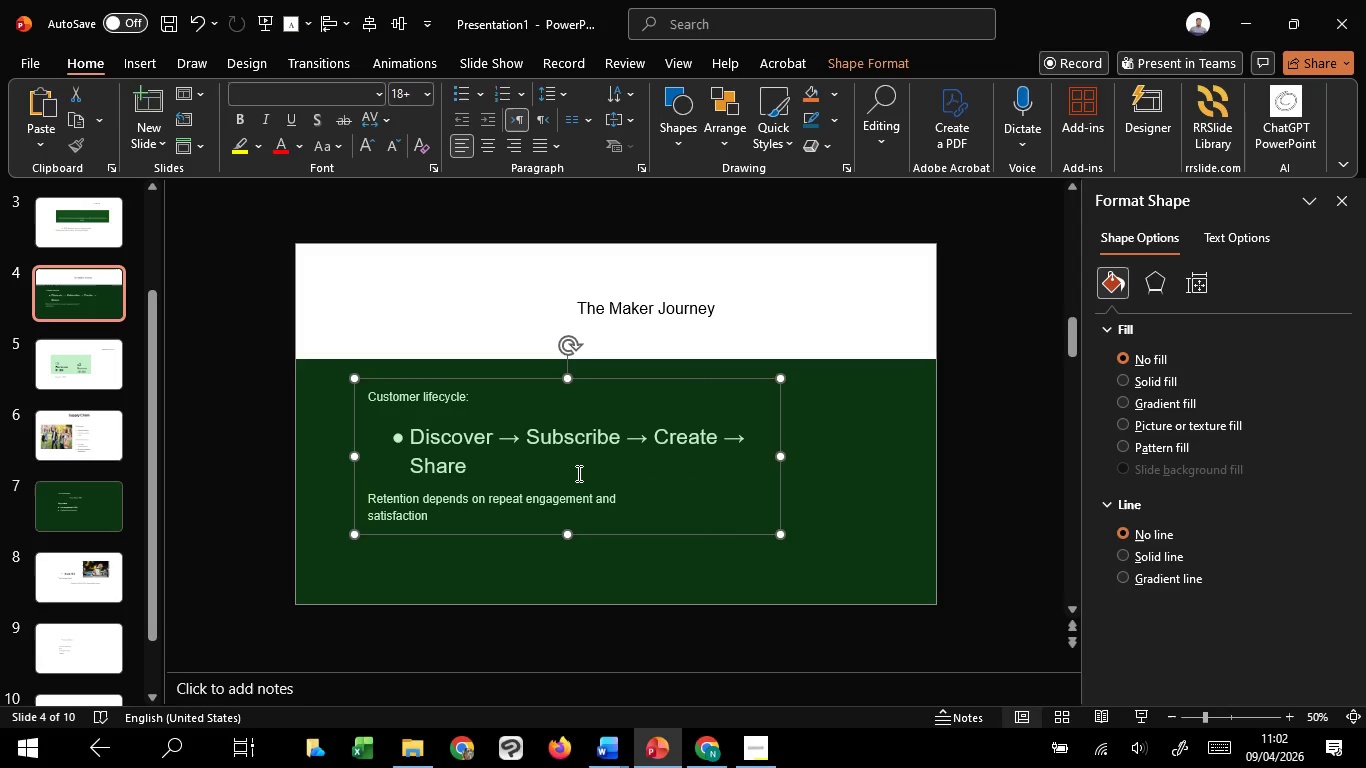 
left_click([385, 325])
 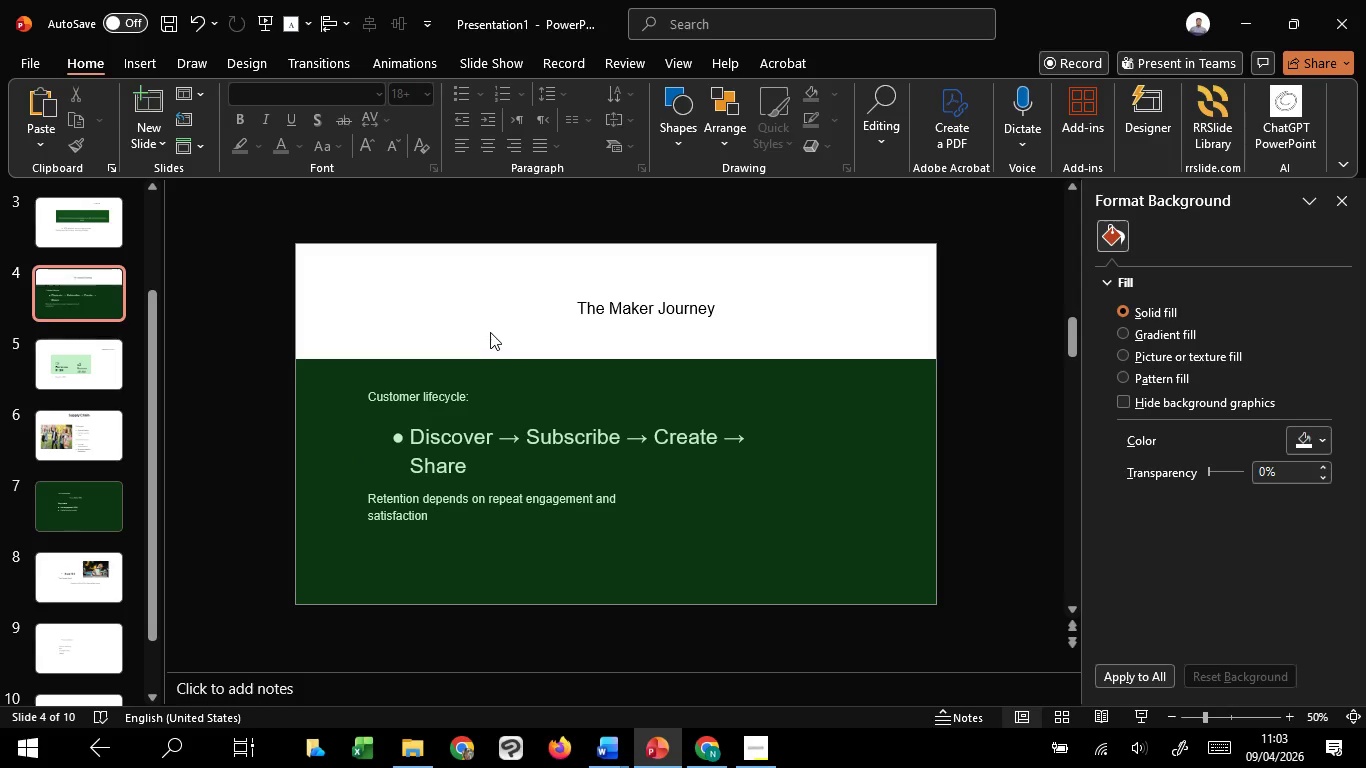 
scroll: coordinate [491, 322], scroll_direction: up, amount: 1.0
 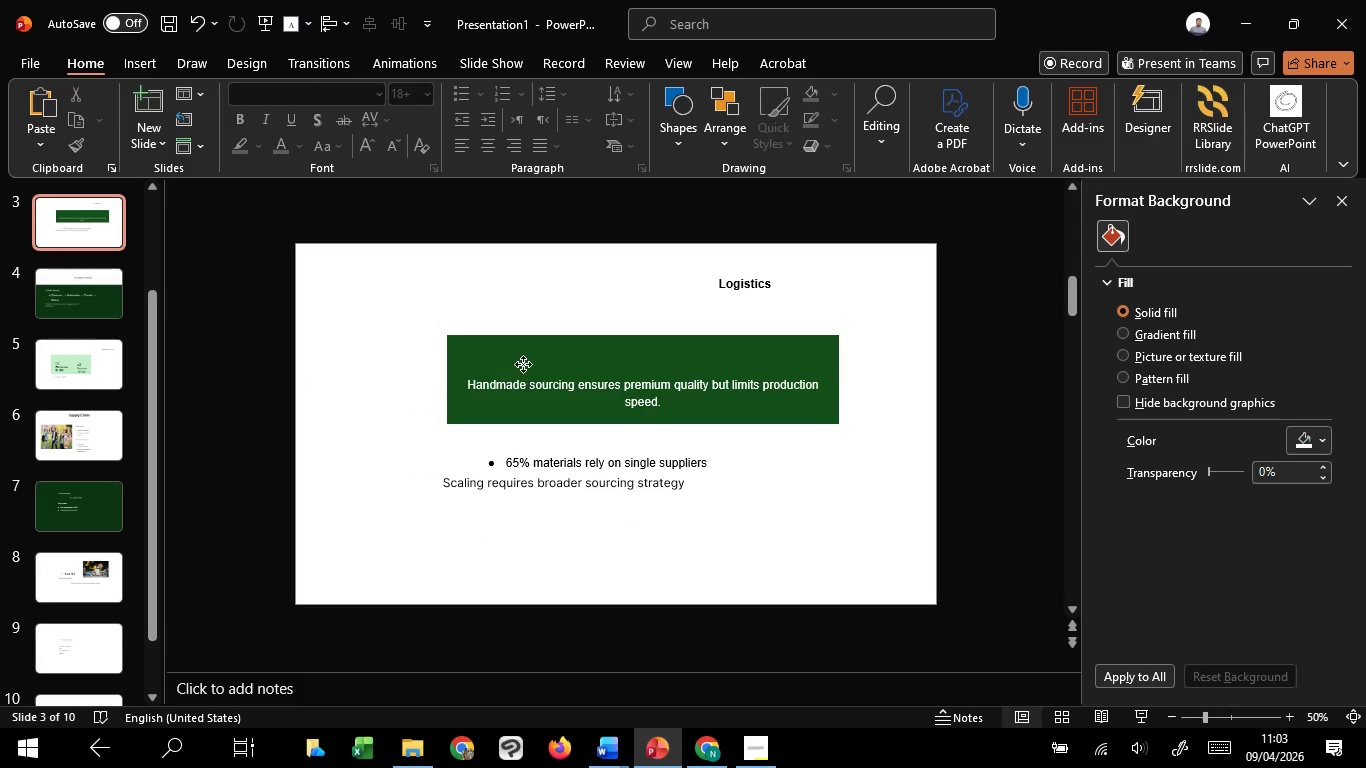 
left_click([523, 364])
 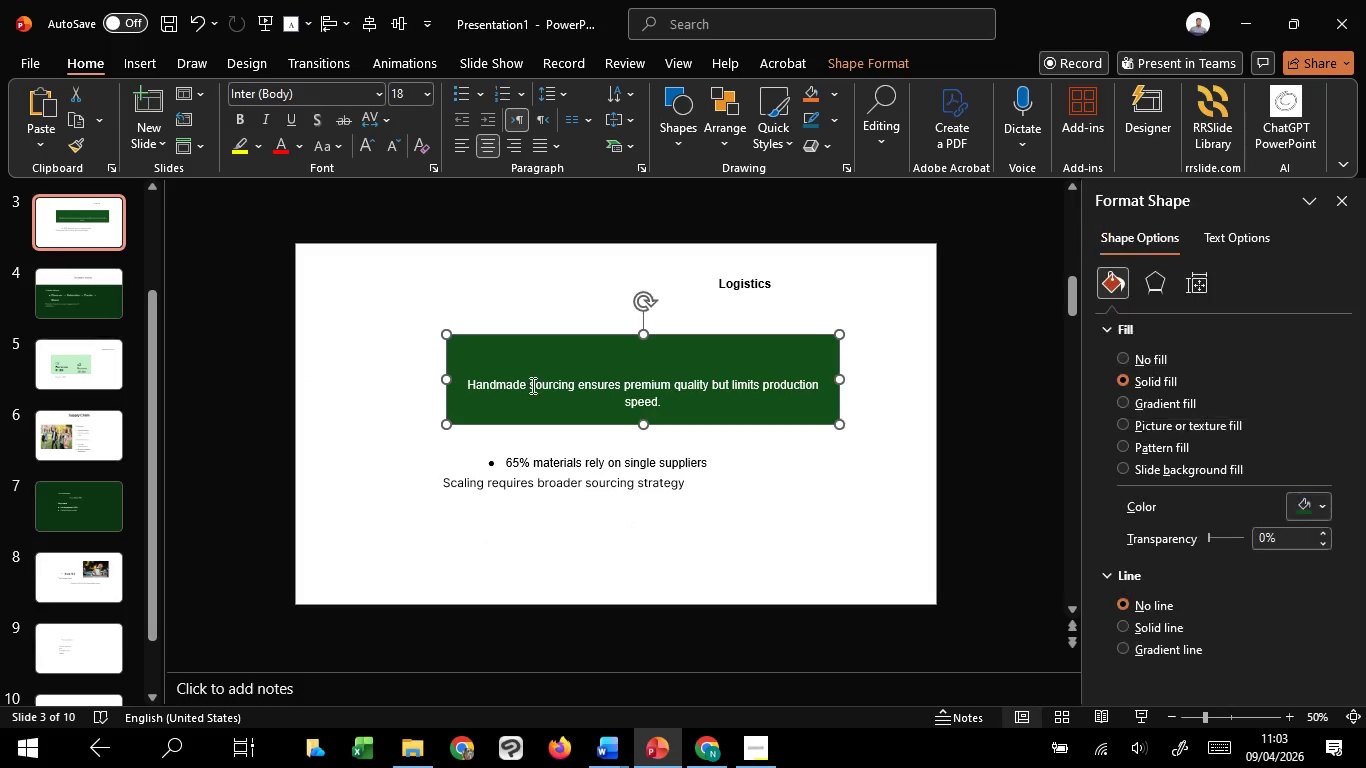 
hold_key(key=CapsLock, duration=1.17)
 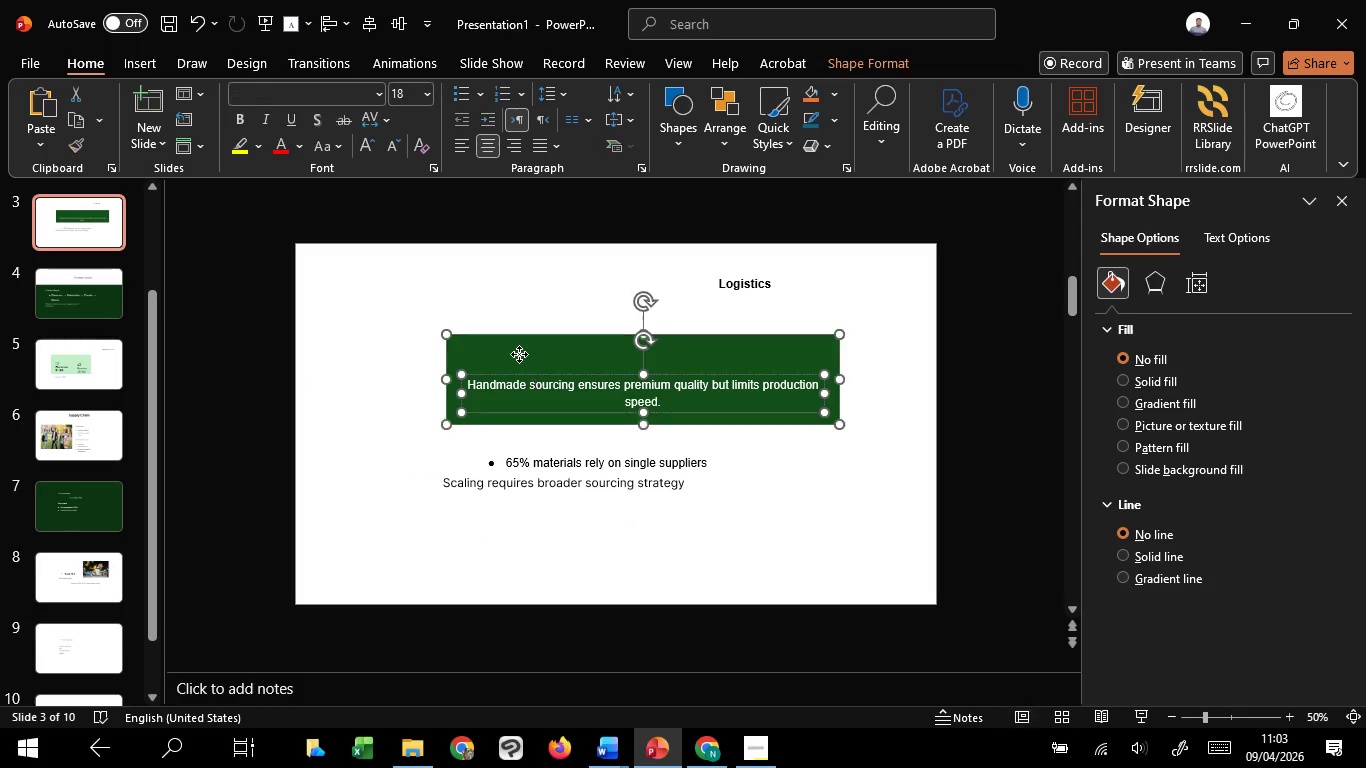 
left_click([534, 388])
 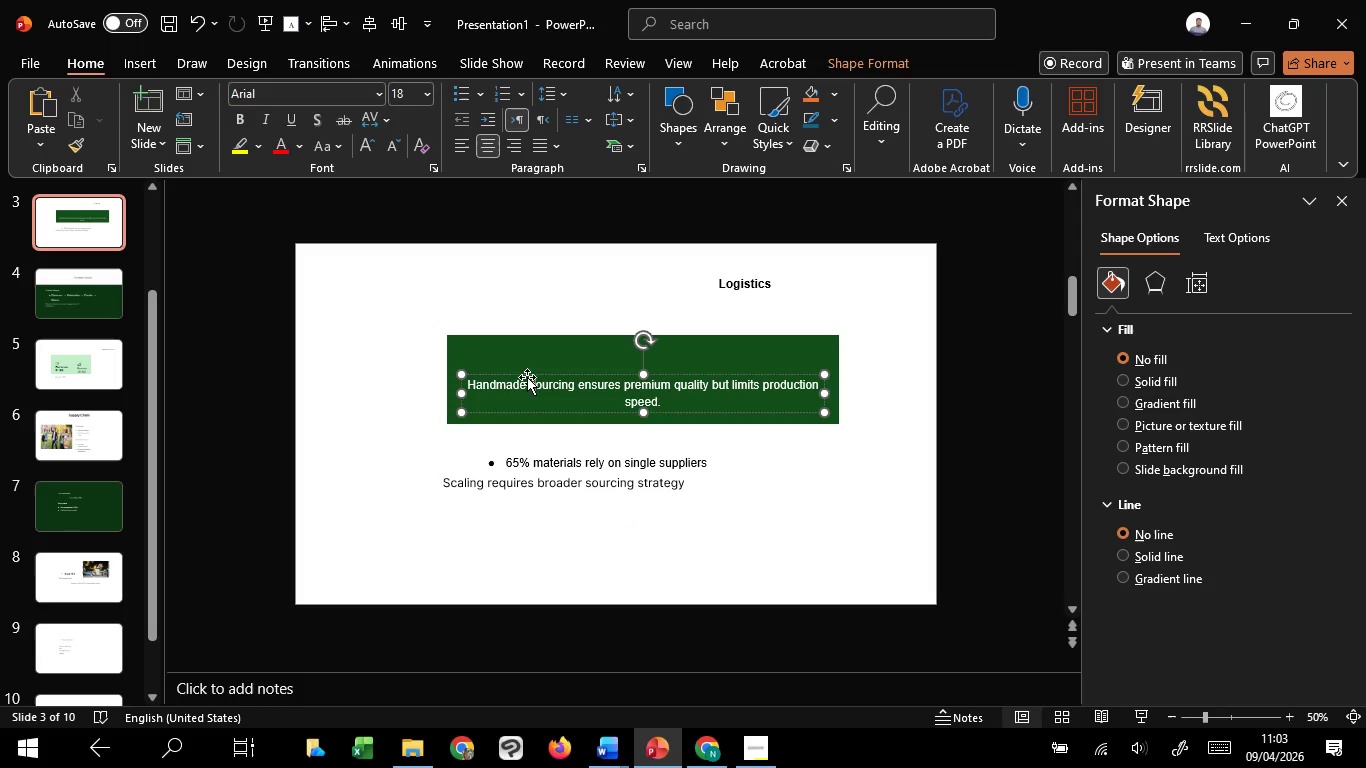 
hold_key(key=ShiftLeft, duration=0.78)
left_click([519, 354])
 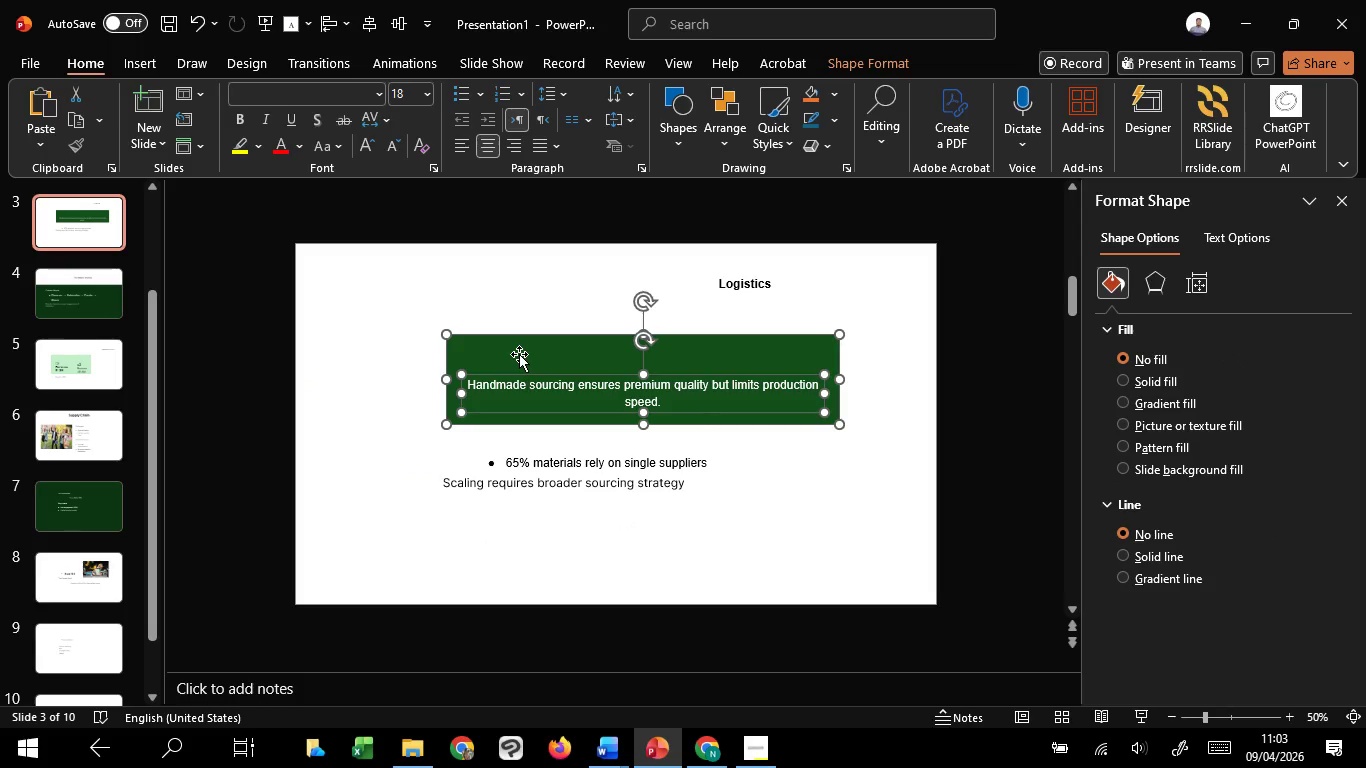 
key(CapsLock)
 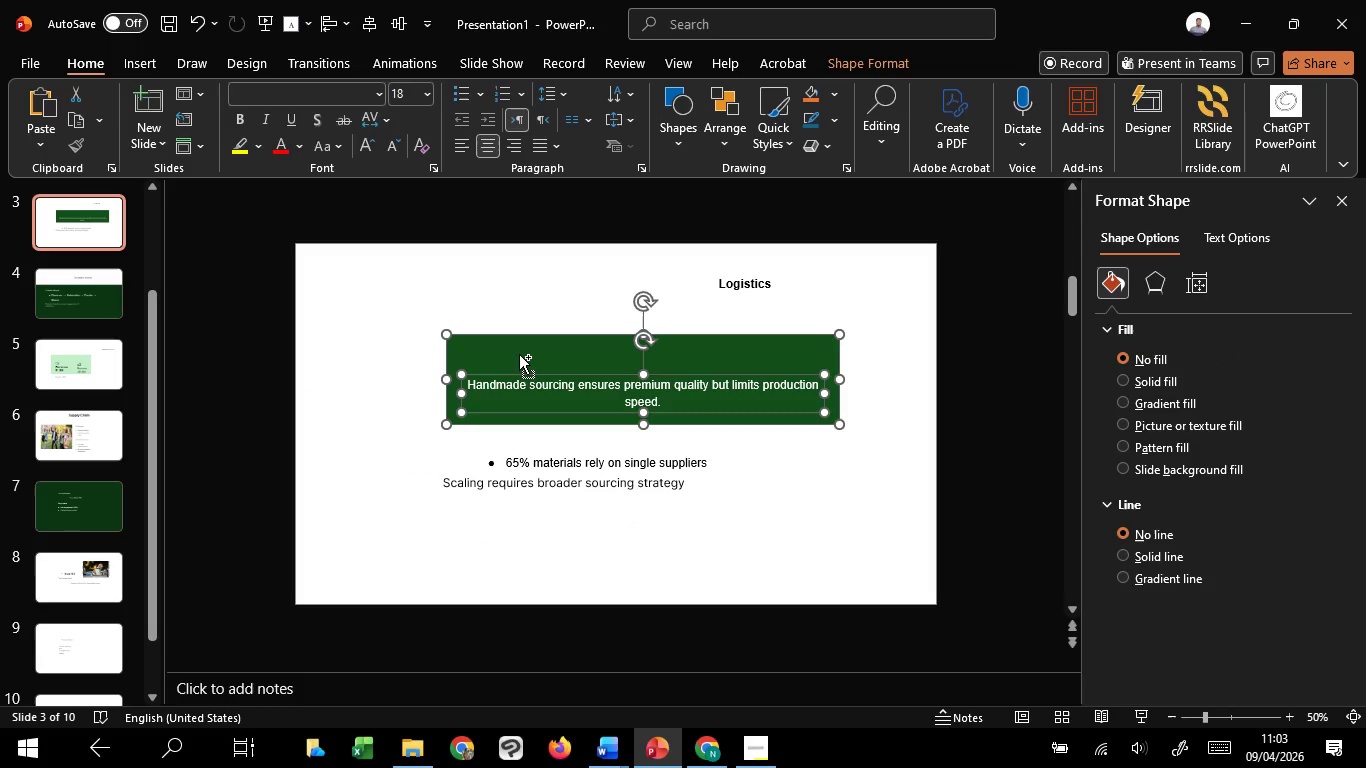 
key(Control+G)
 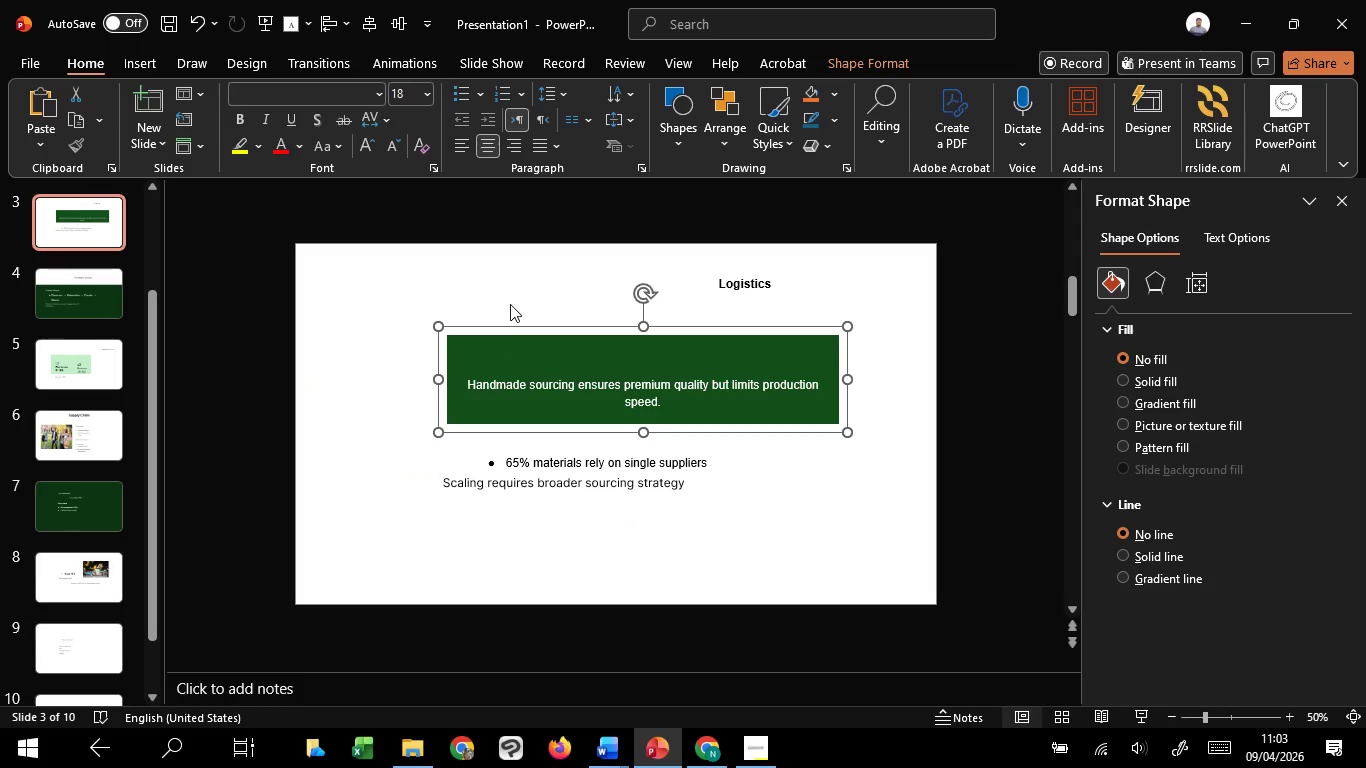 
left_click([510, 304])
 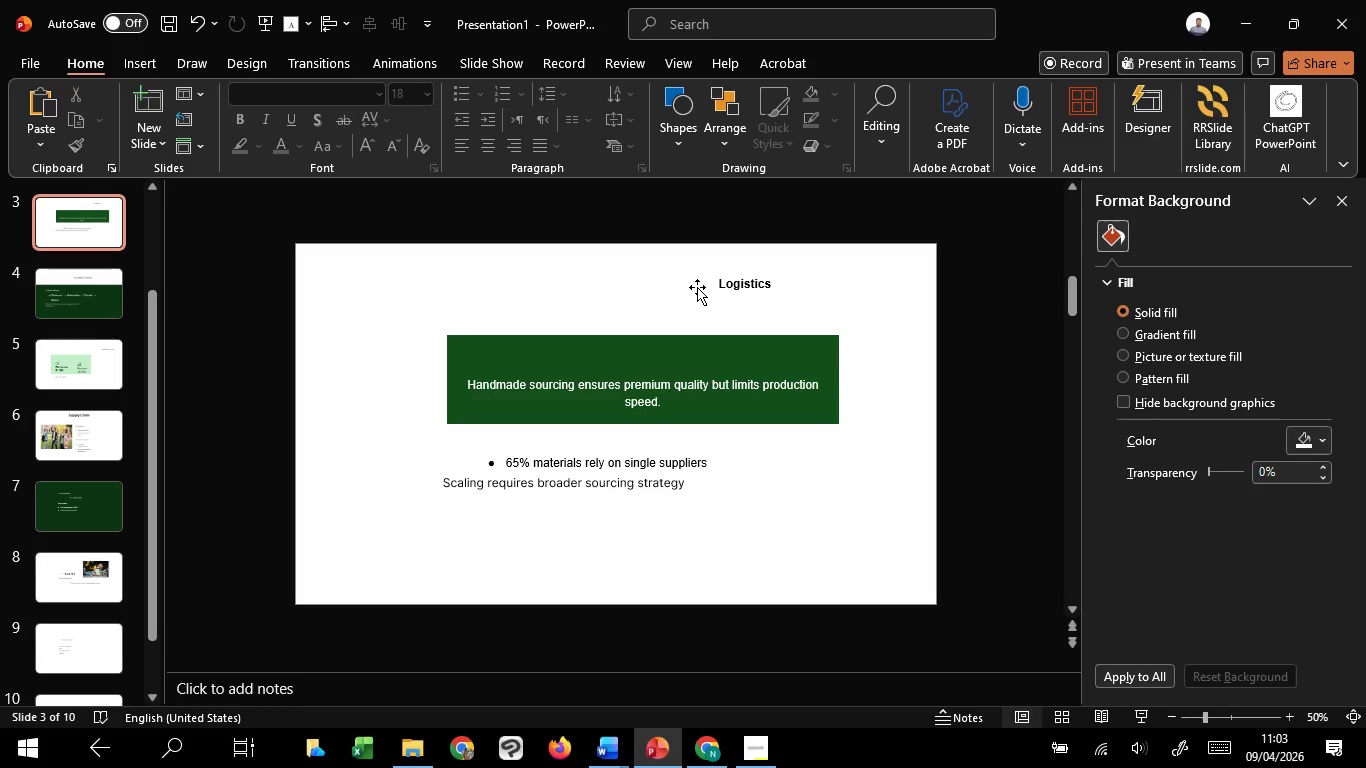 
left_click([697, 287])
 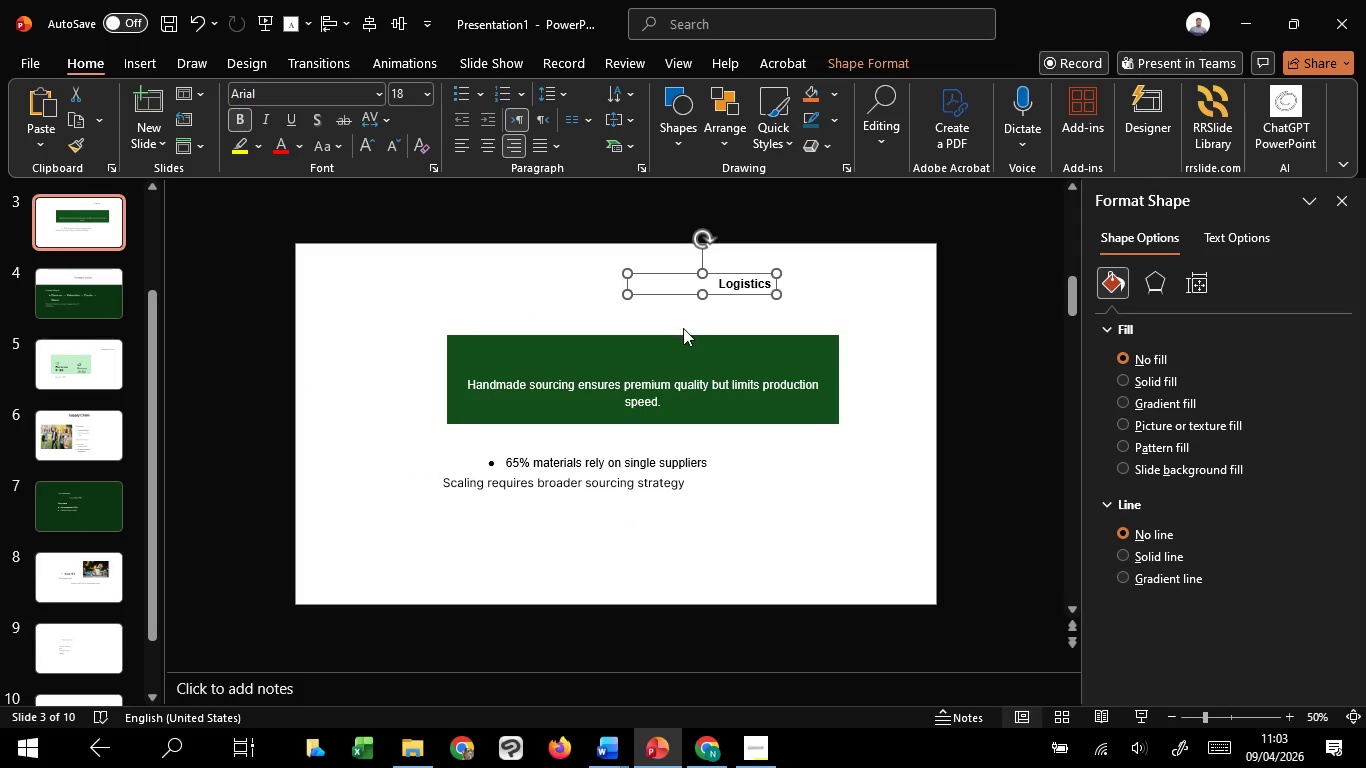 
left_click([683, 328])
 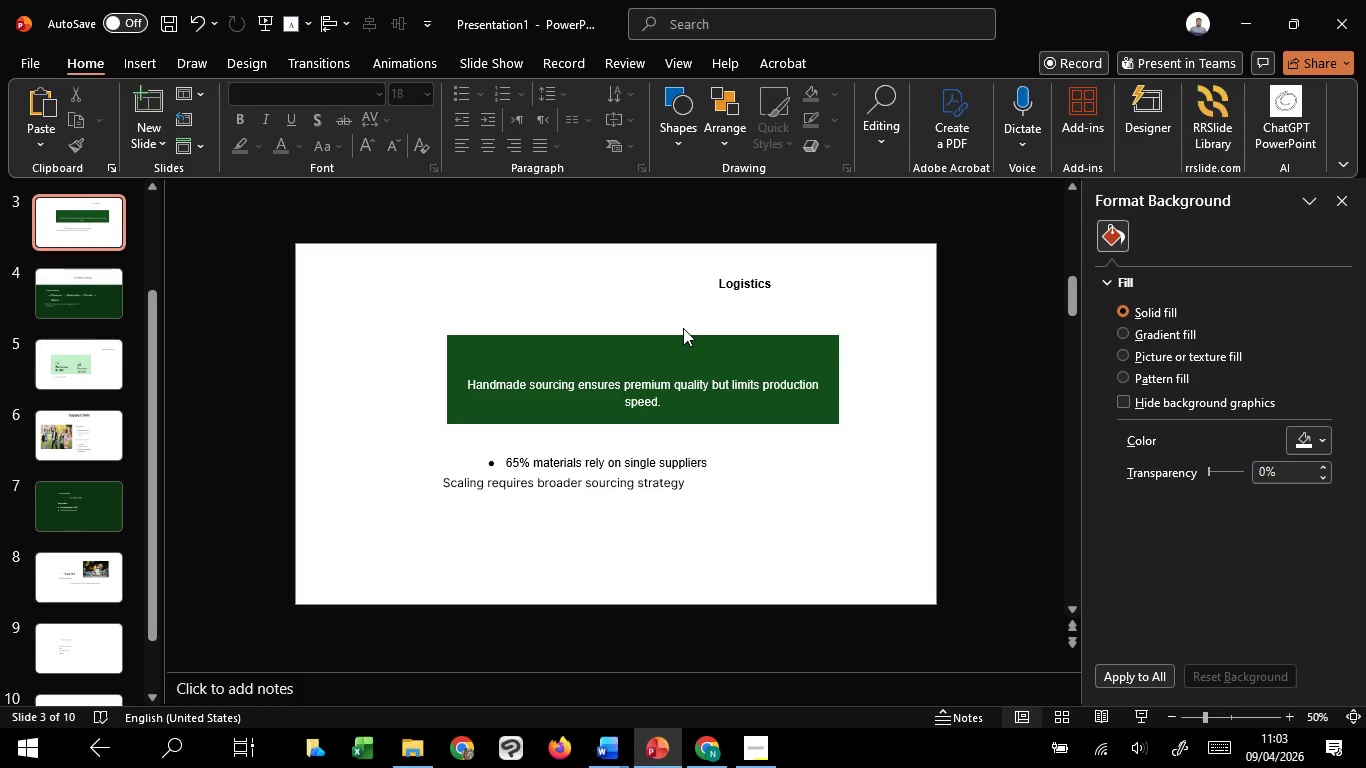 
scroll: coordinate [683, 328], scroll_direction: up, amount: 1.0
 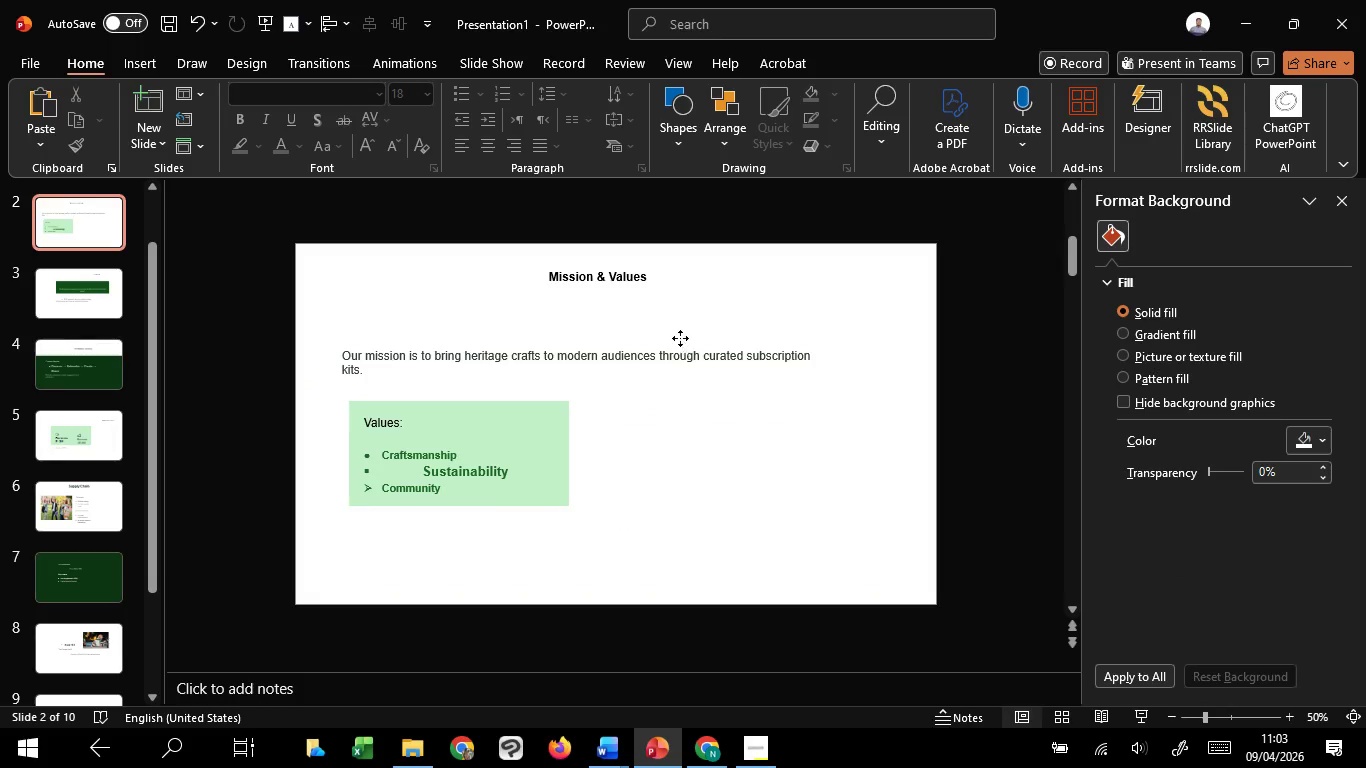 
left_click([680, 338])
 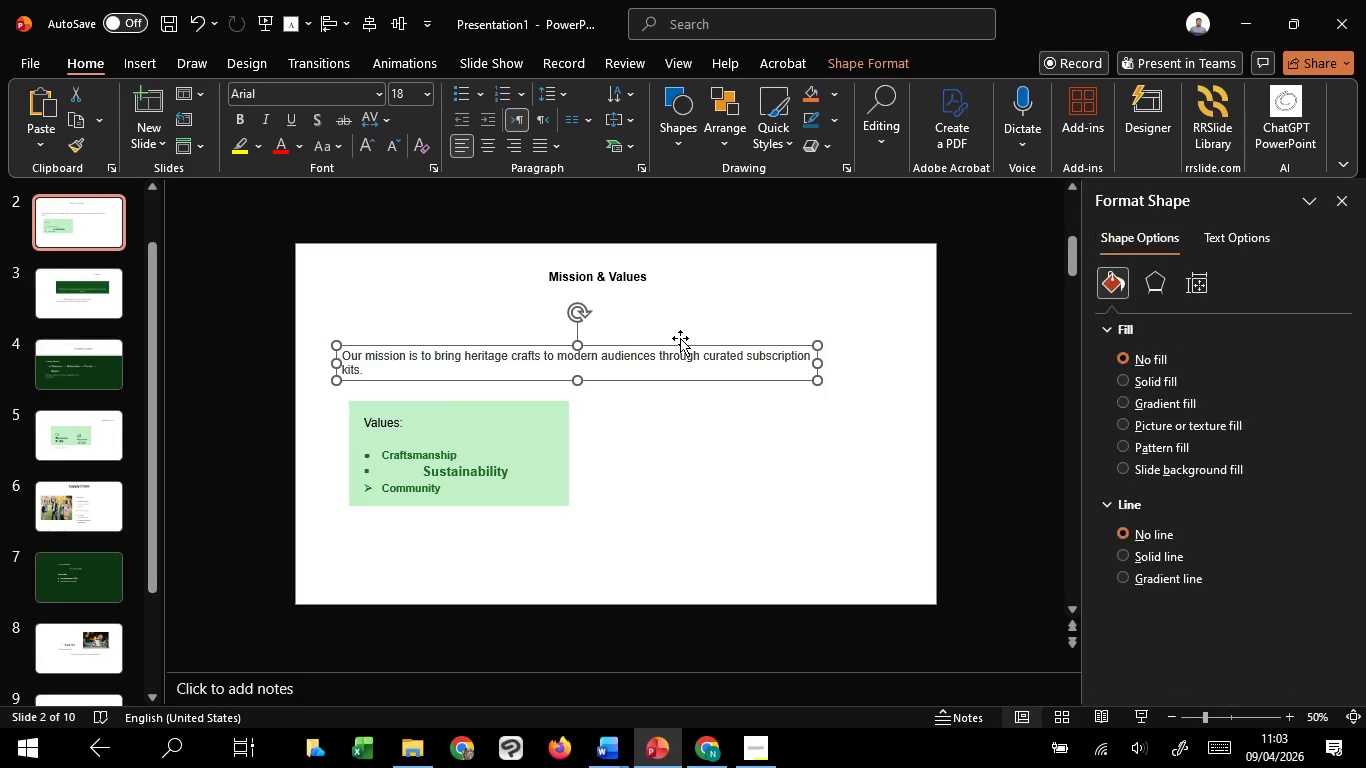 
hold_key(key=ShiftLeft, duration=1.52)
left_click([567, 439])
 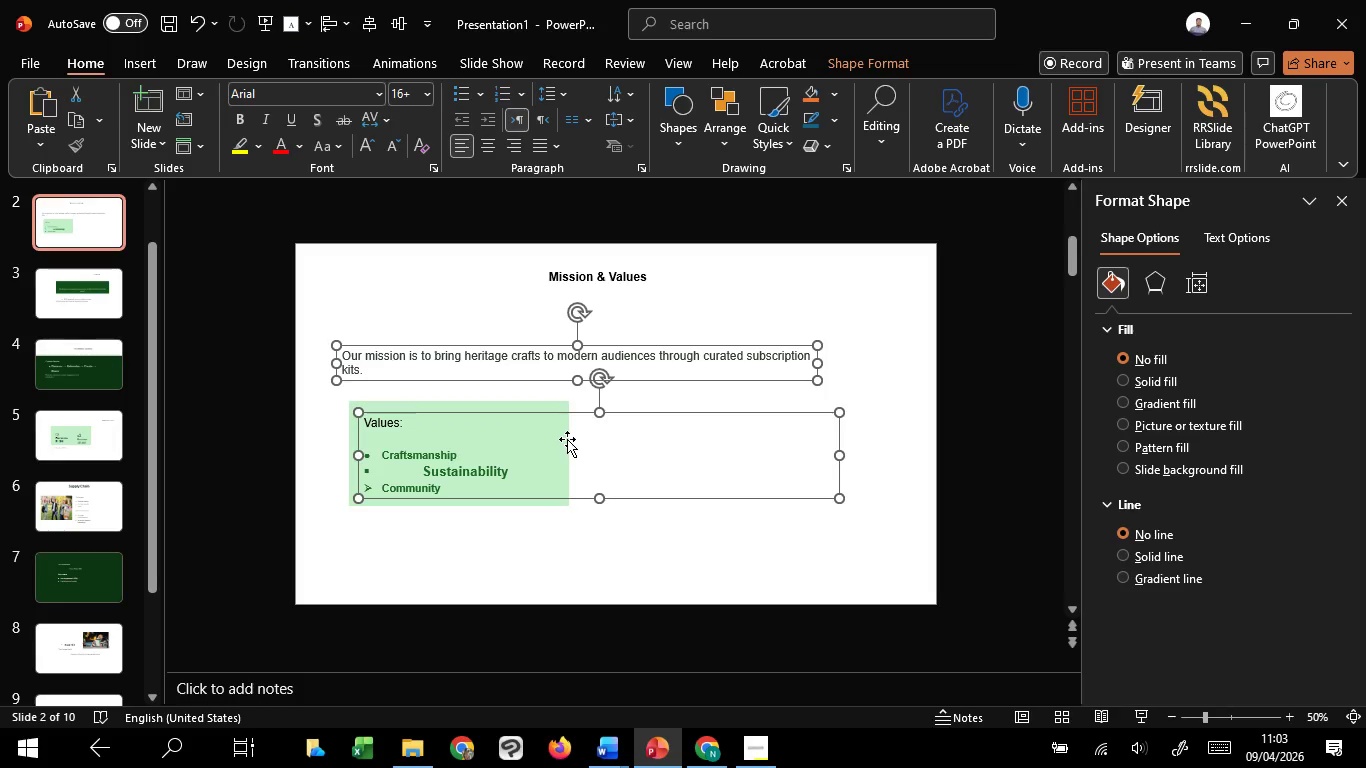 
hold_key(key=ShiftLeft, duration=1.52)
 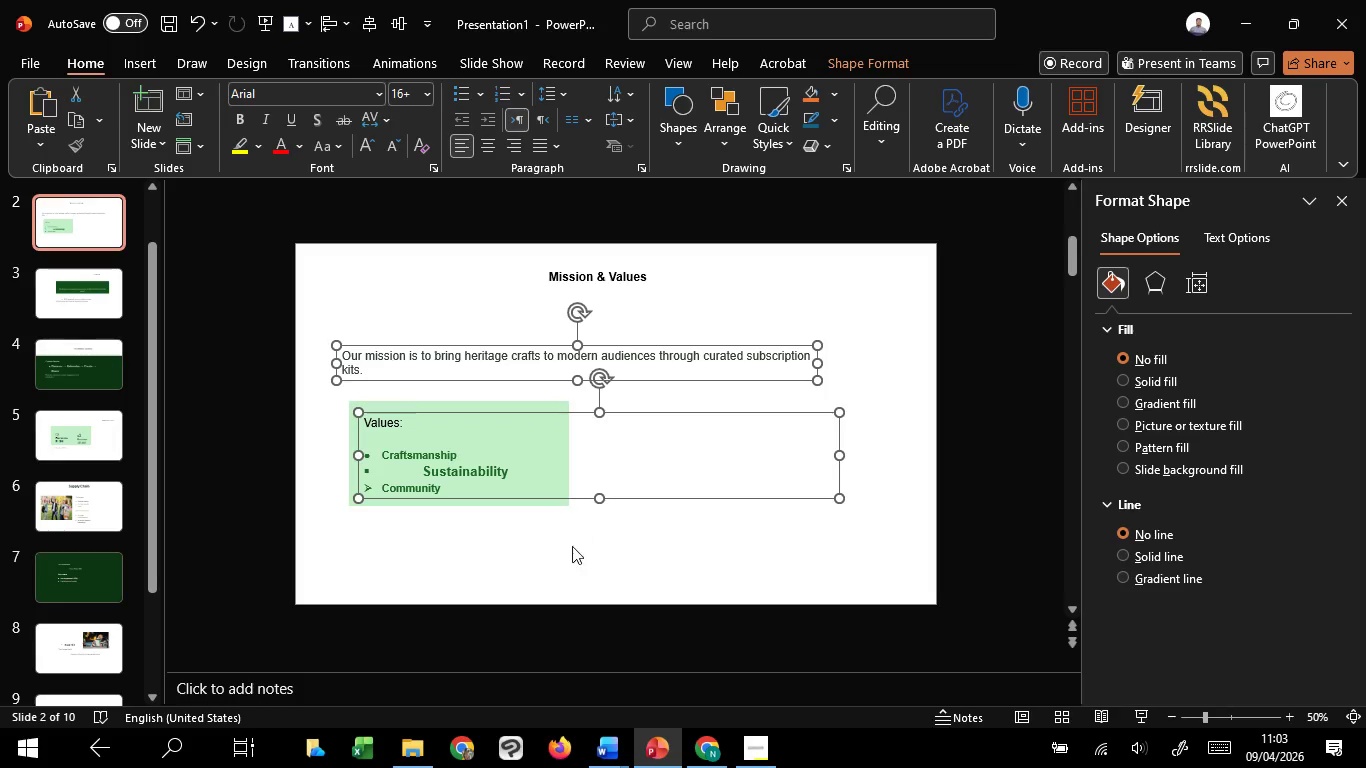 
key(Shift+ShiftLeft)
 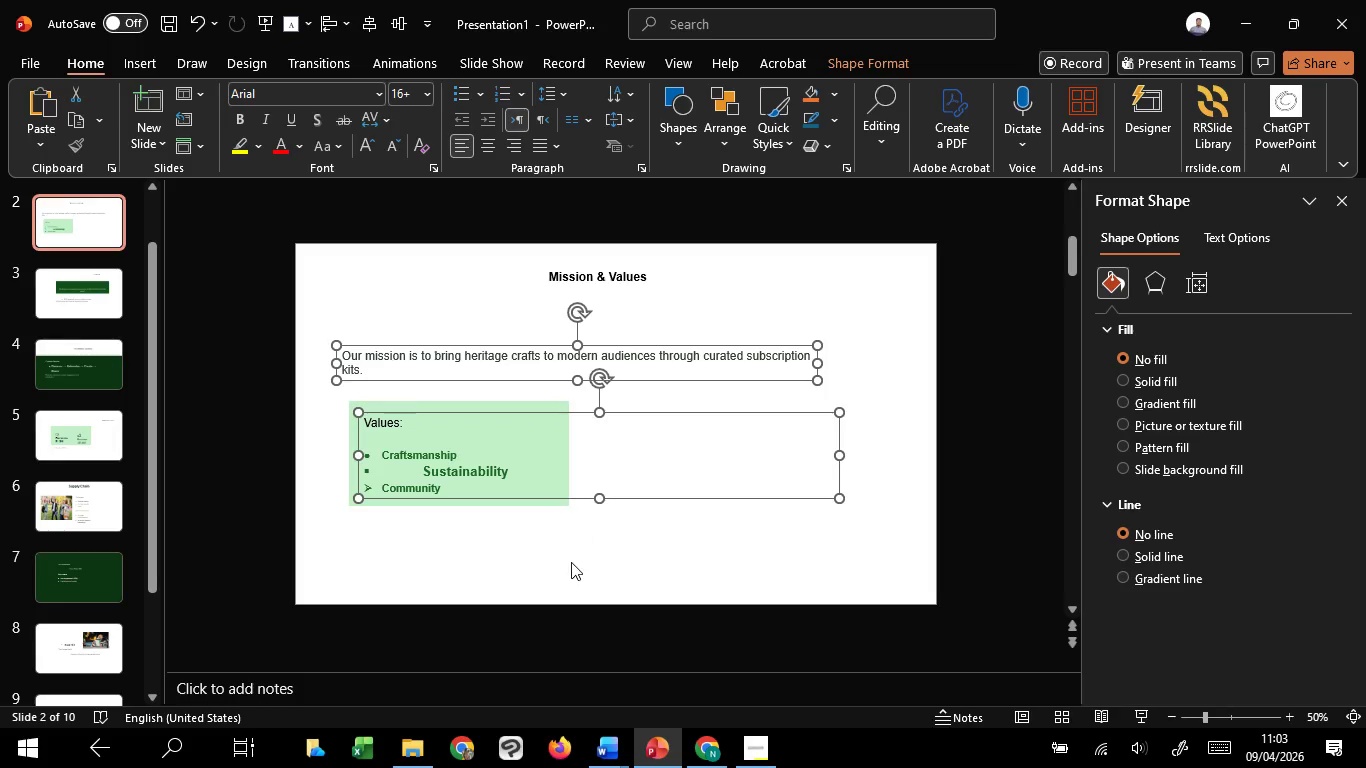 
key(Shift+ShiftLeft)
 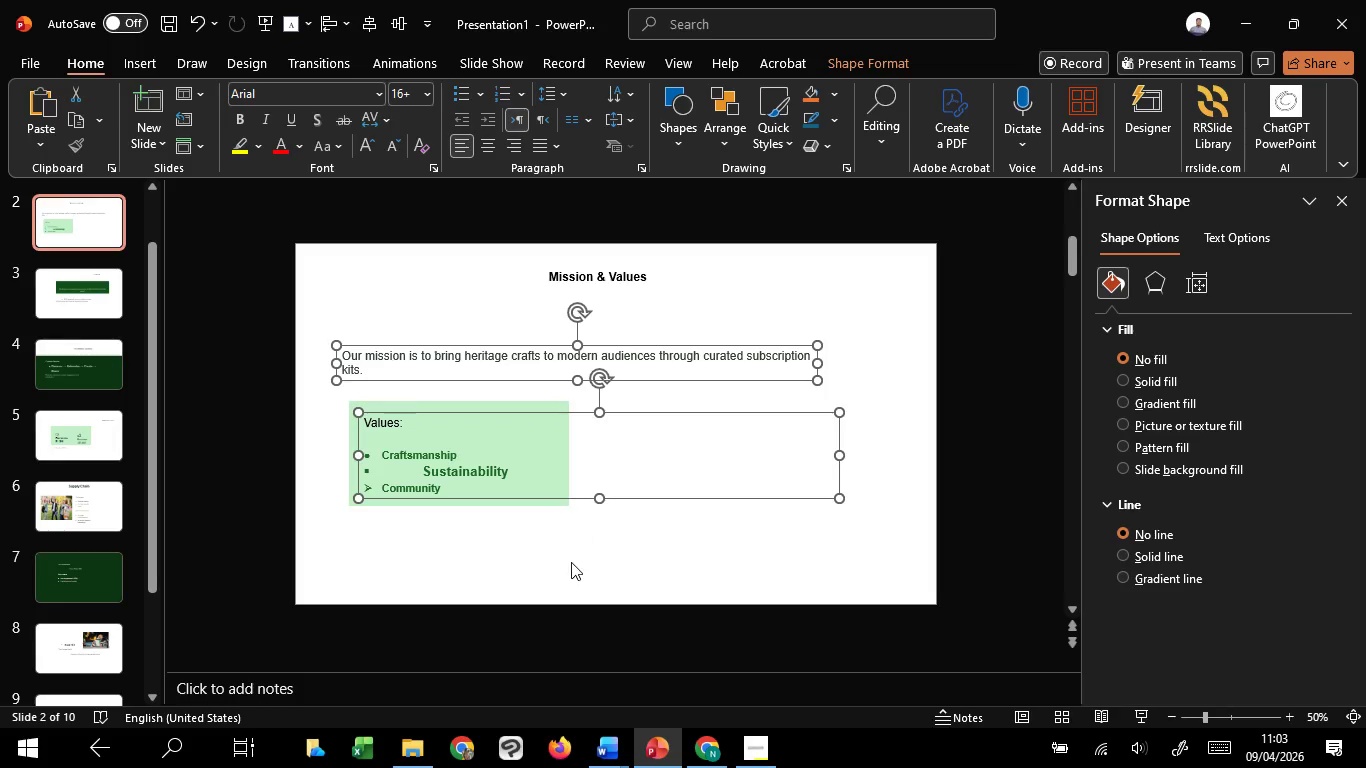 
key(Shift+ShiftLeft)
 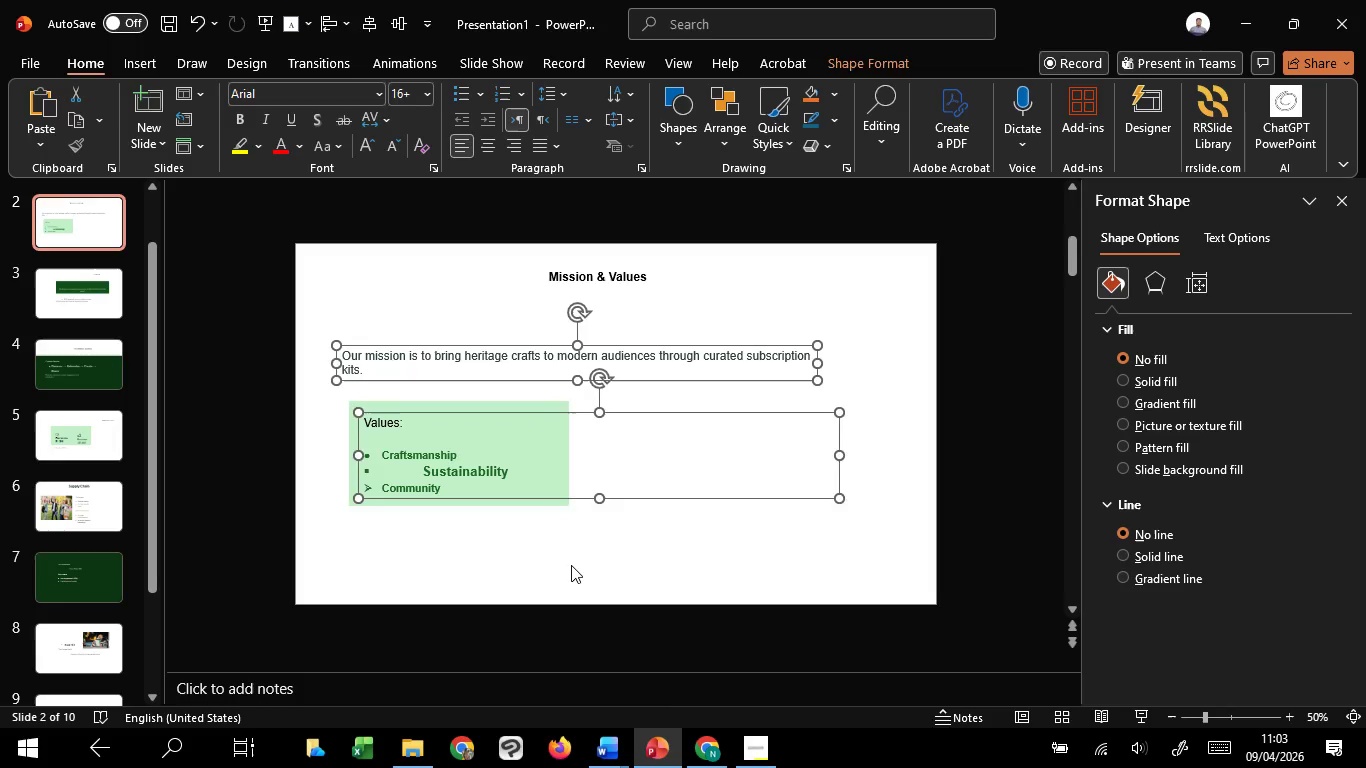 
key(Shift+ShiftLeft)
 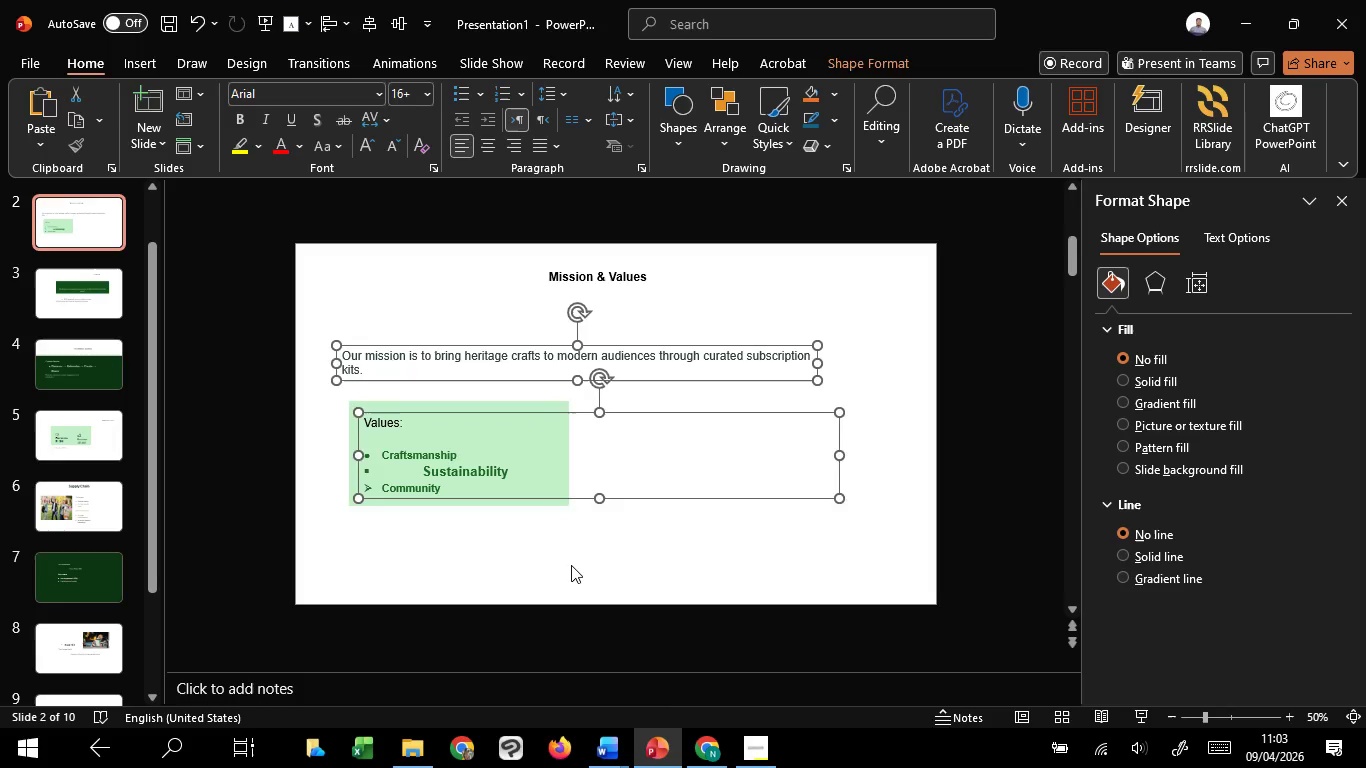 
key(Shift+ShiftLeft)
 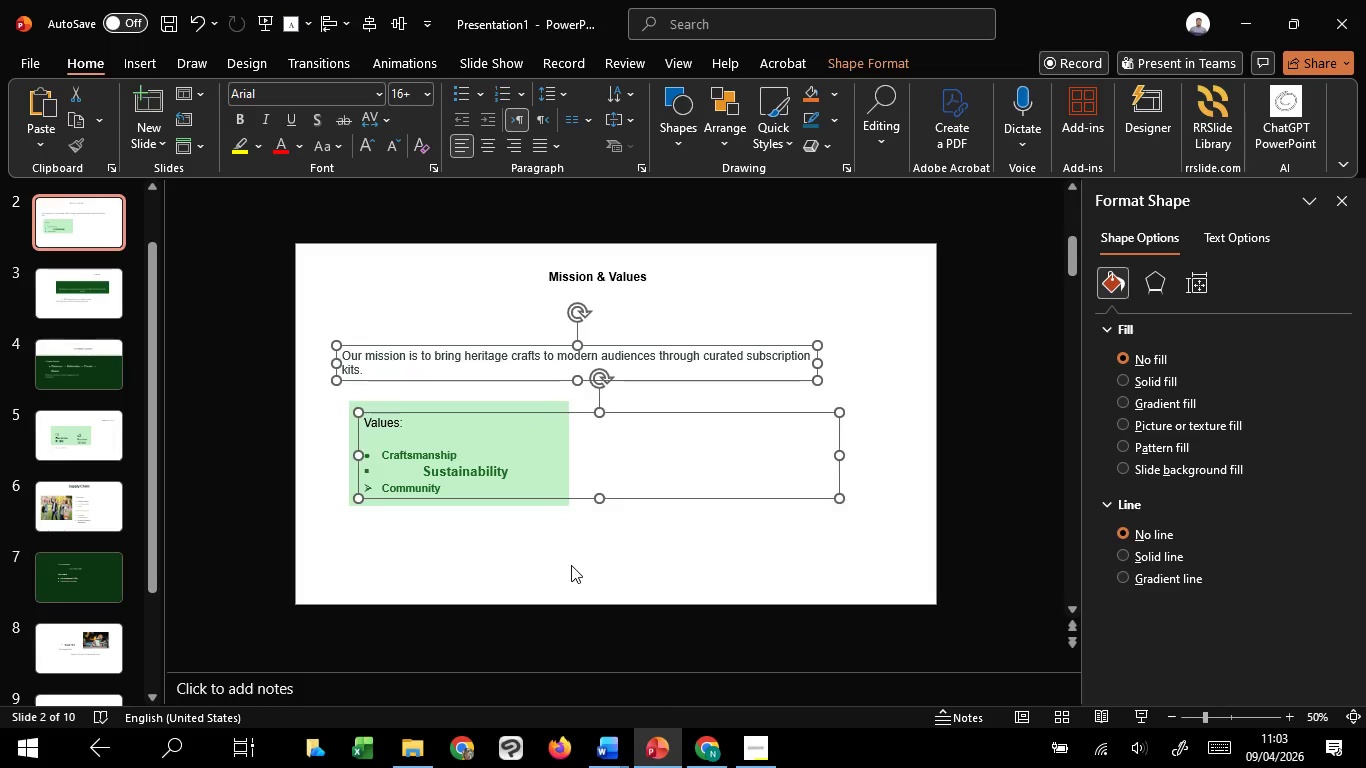 
key(Shift+ShiftLeft)
 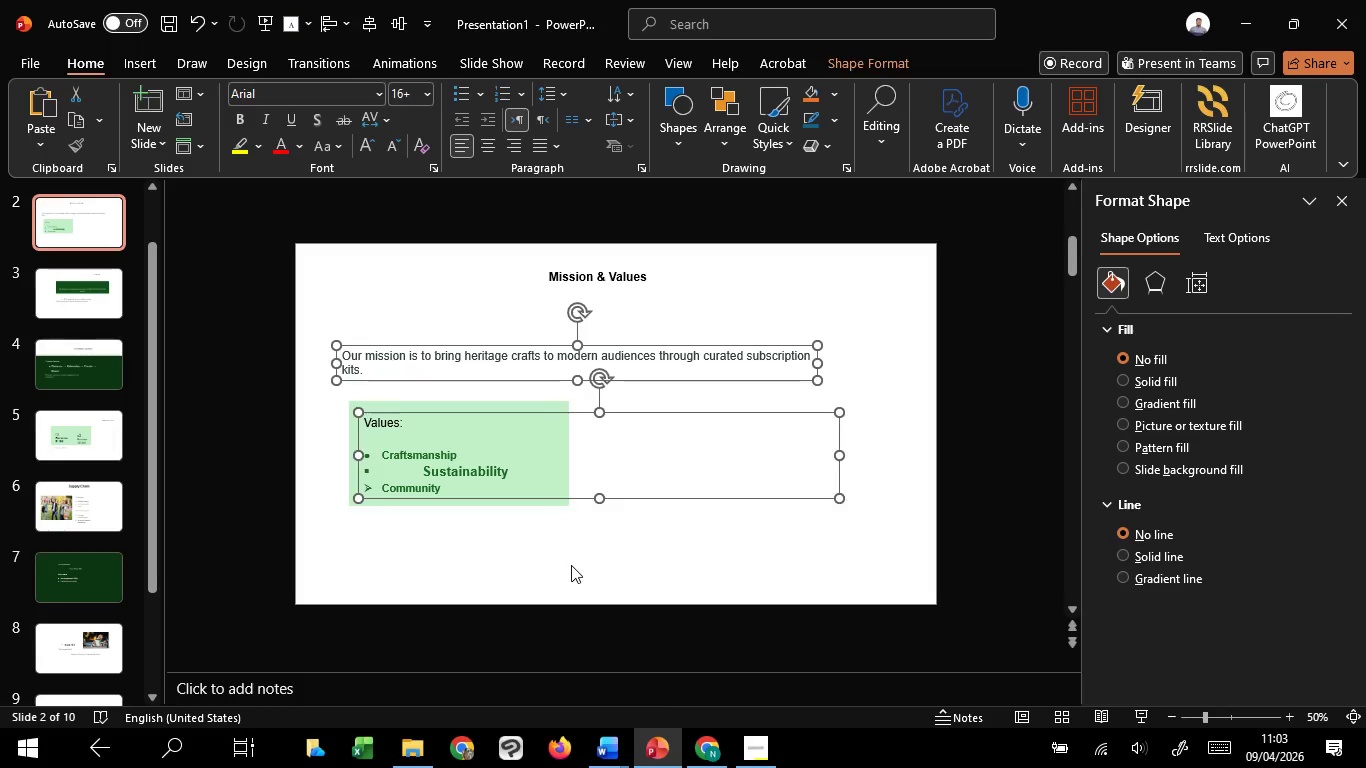 
key(Shift+ShiftLeft)
 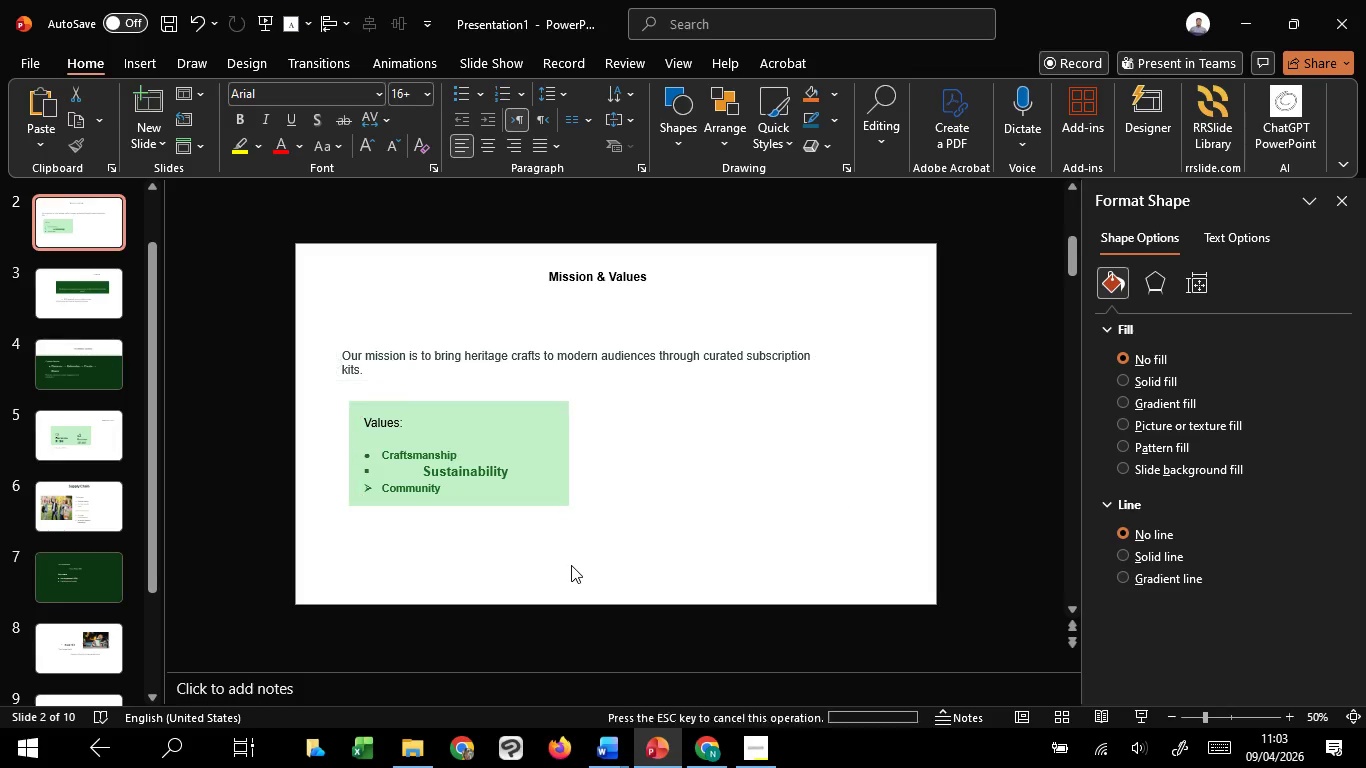 
key(Shift+ShiftLeft)
 